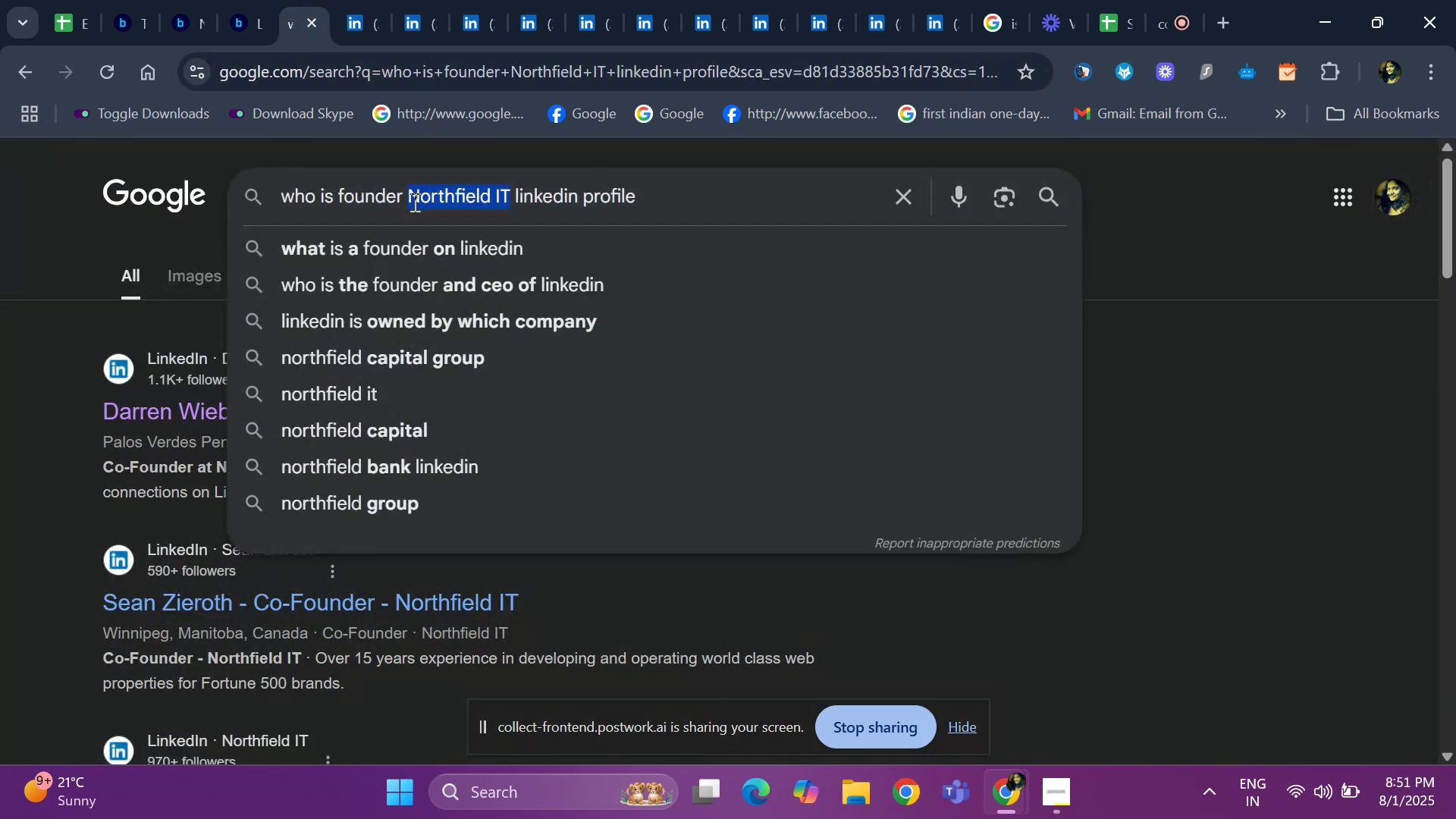 
key(Backspace)
 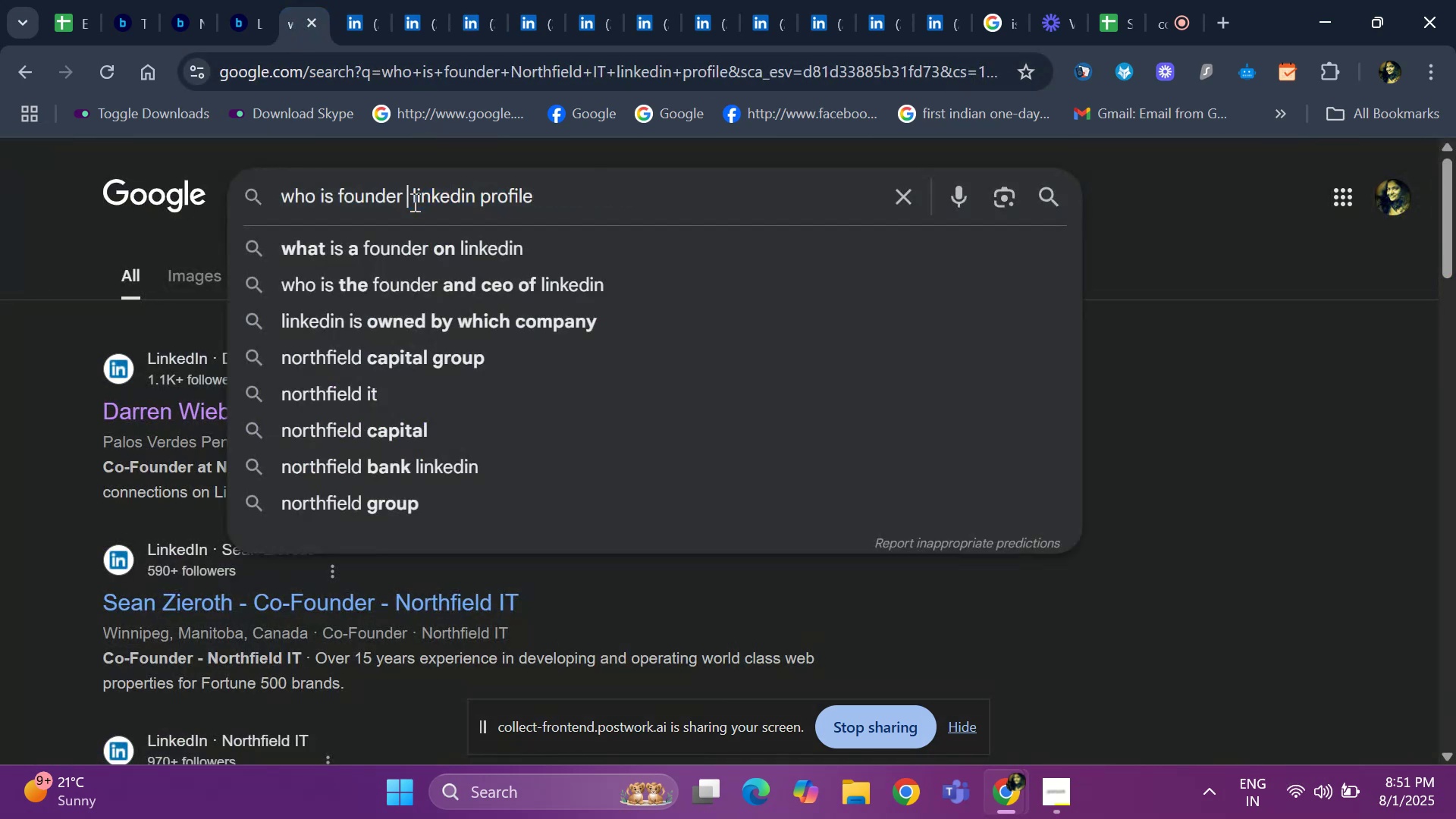 
key(Control+ControlLeft)
 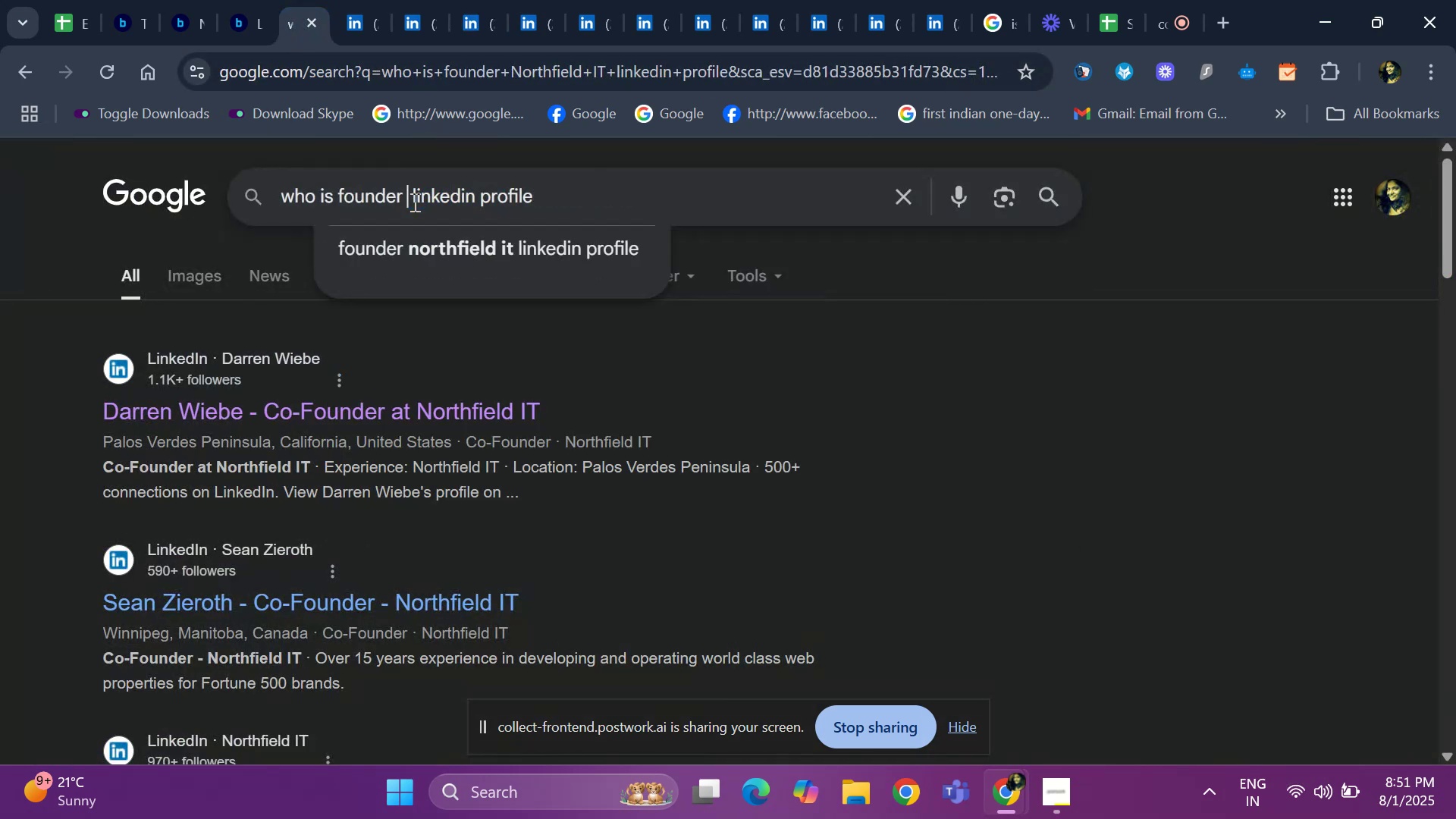 
key(Control+V)
 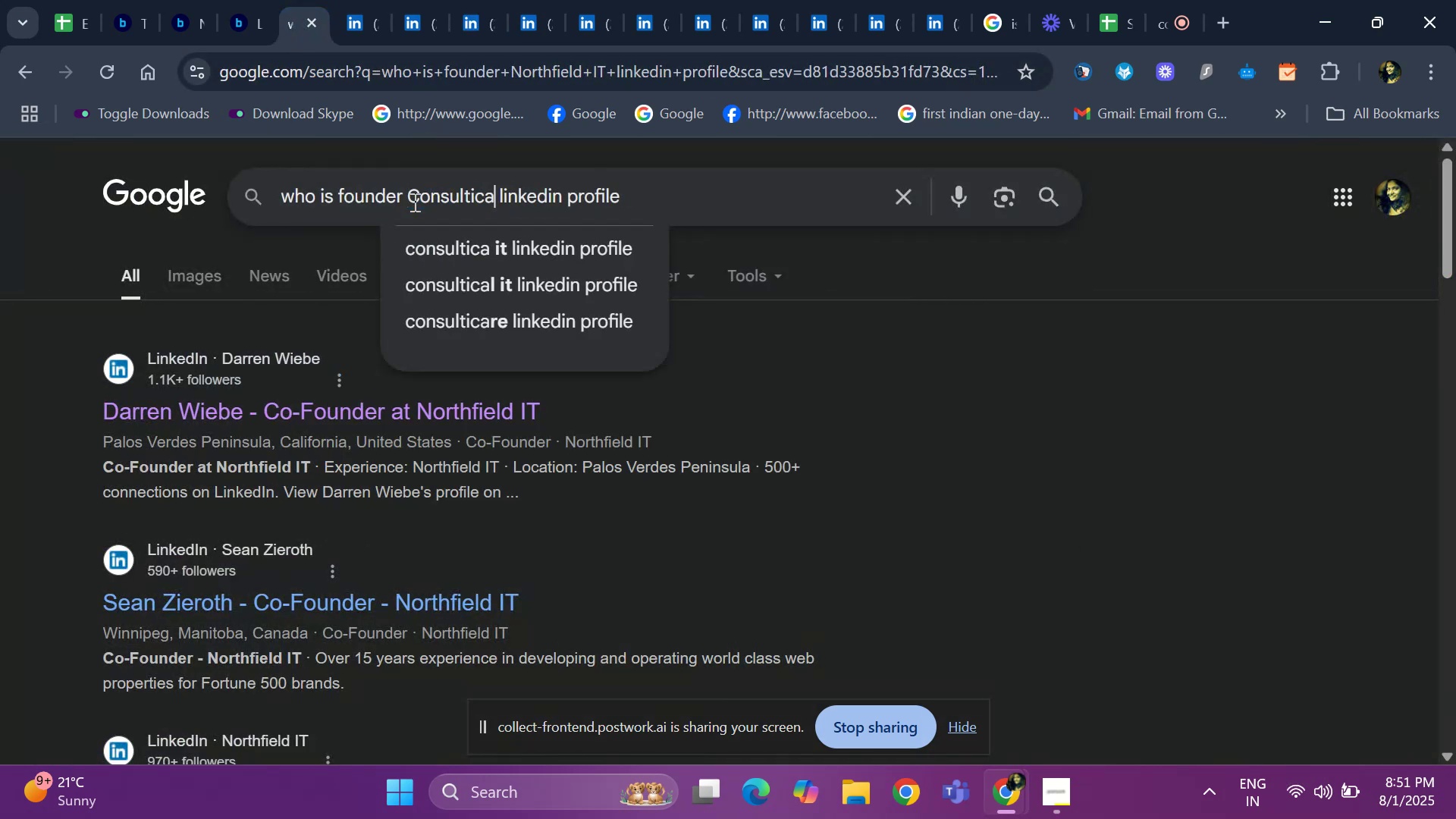 
key(Space)
 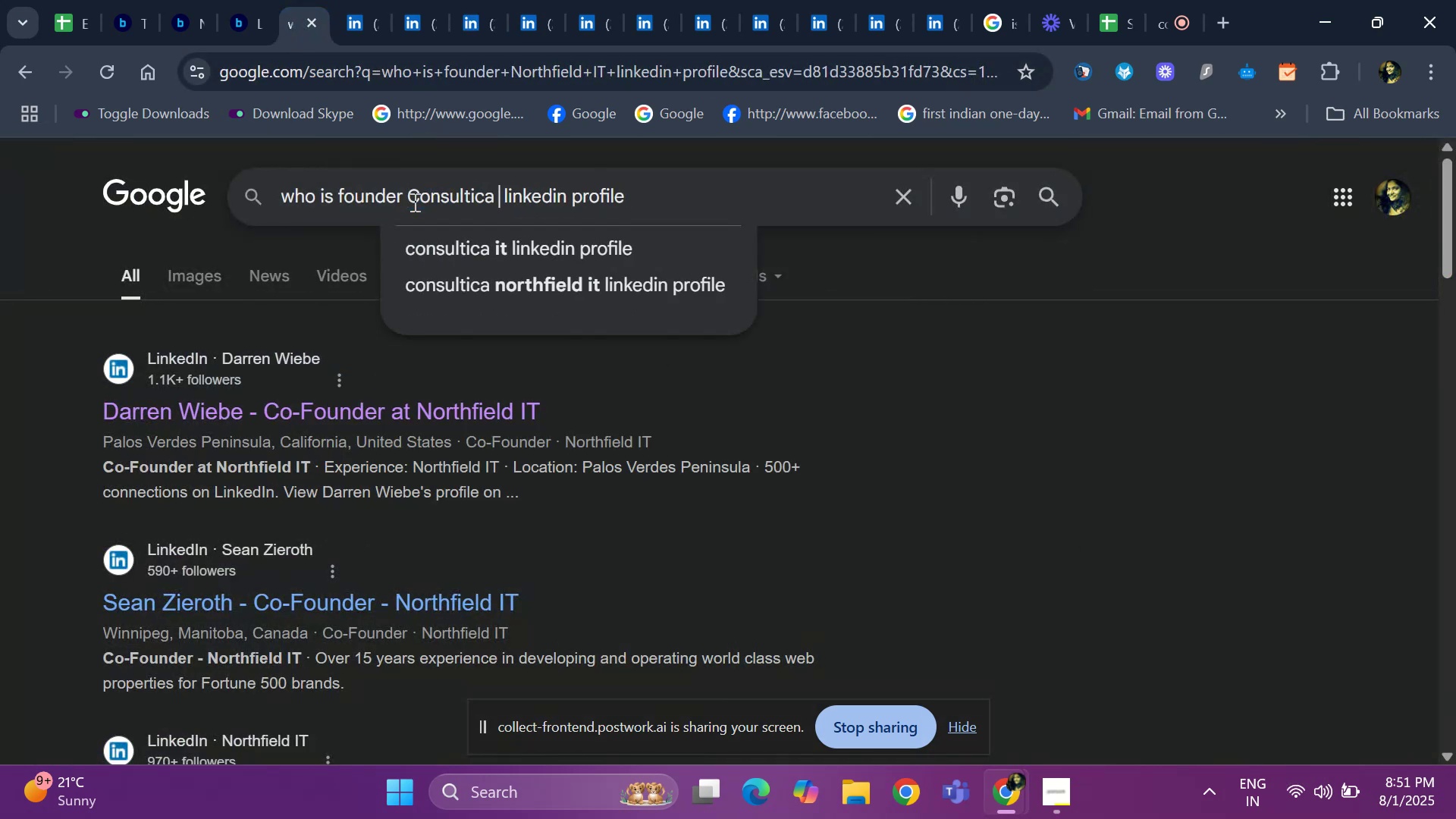 
key(Enter)
 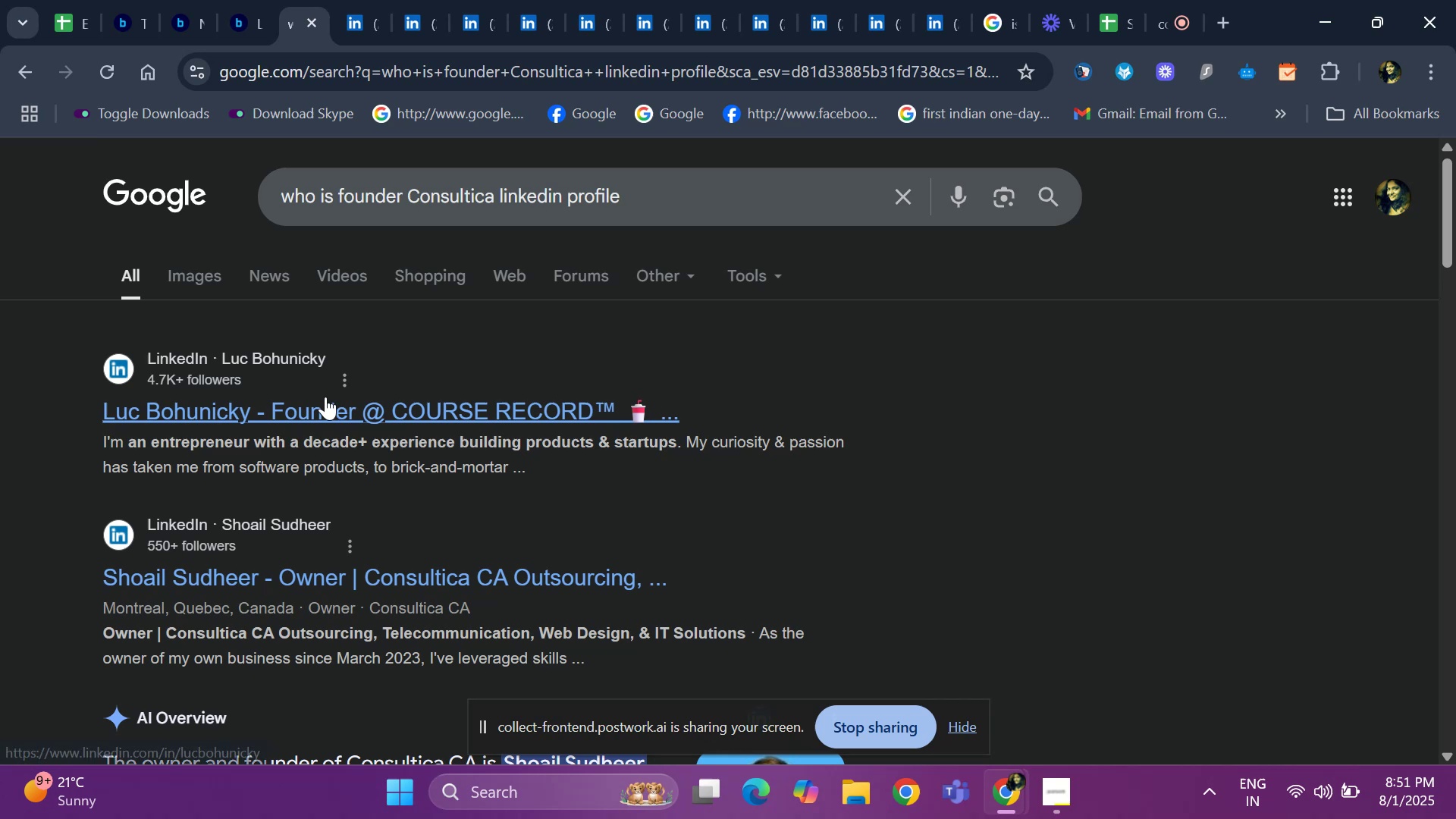 
right_click([326, 414])
 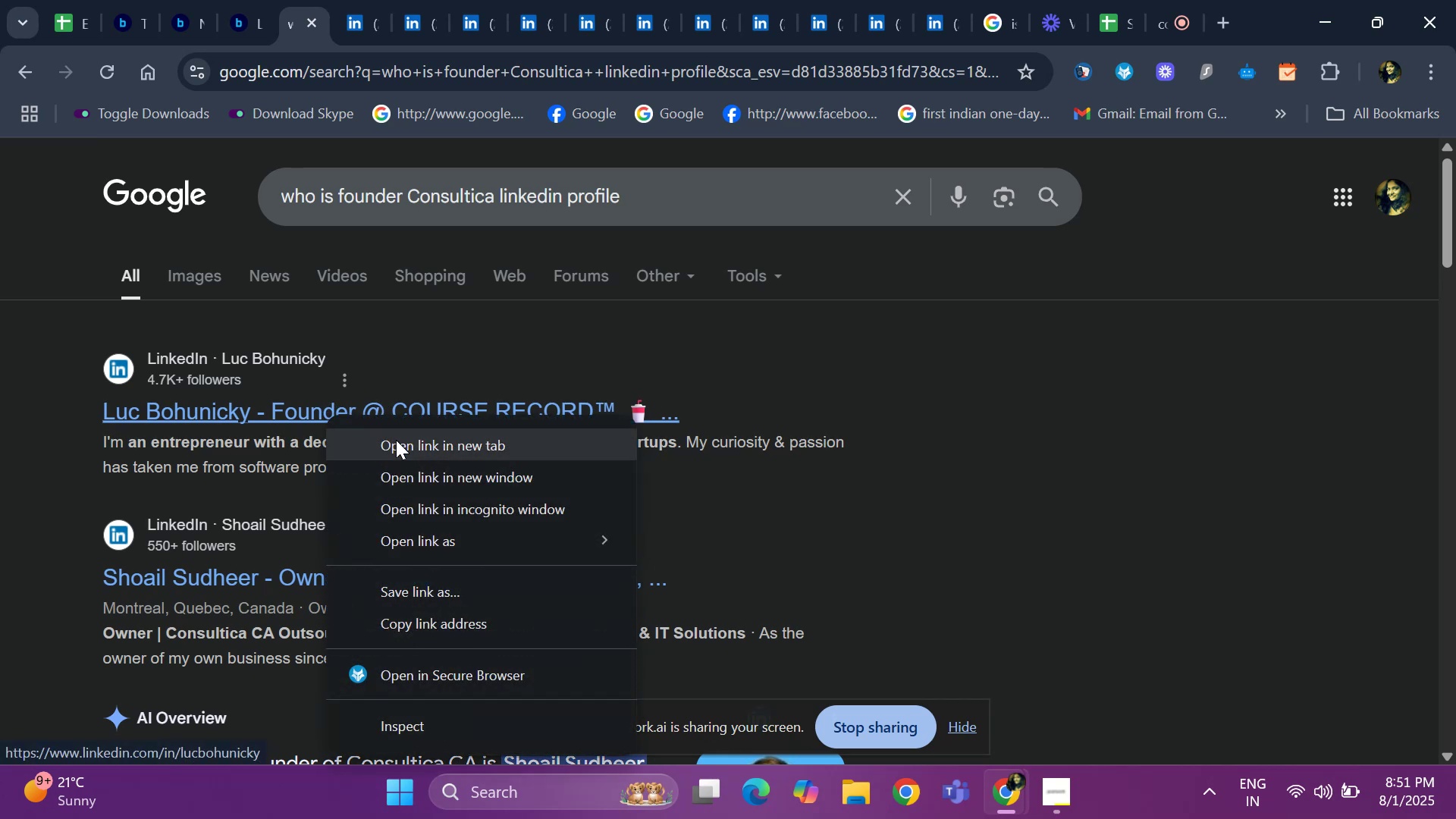 
left_click([397, 444])
 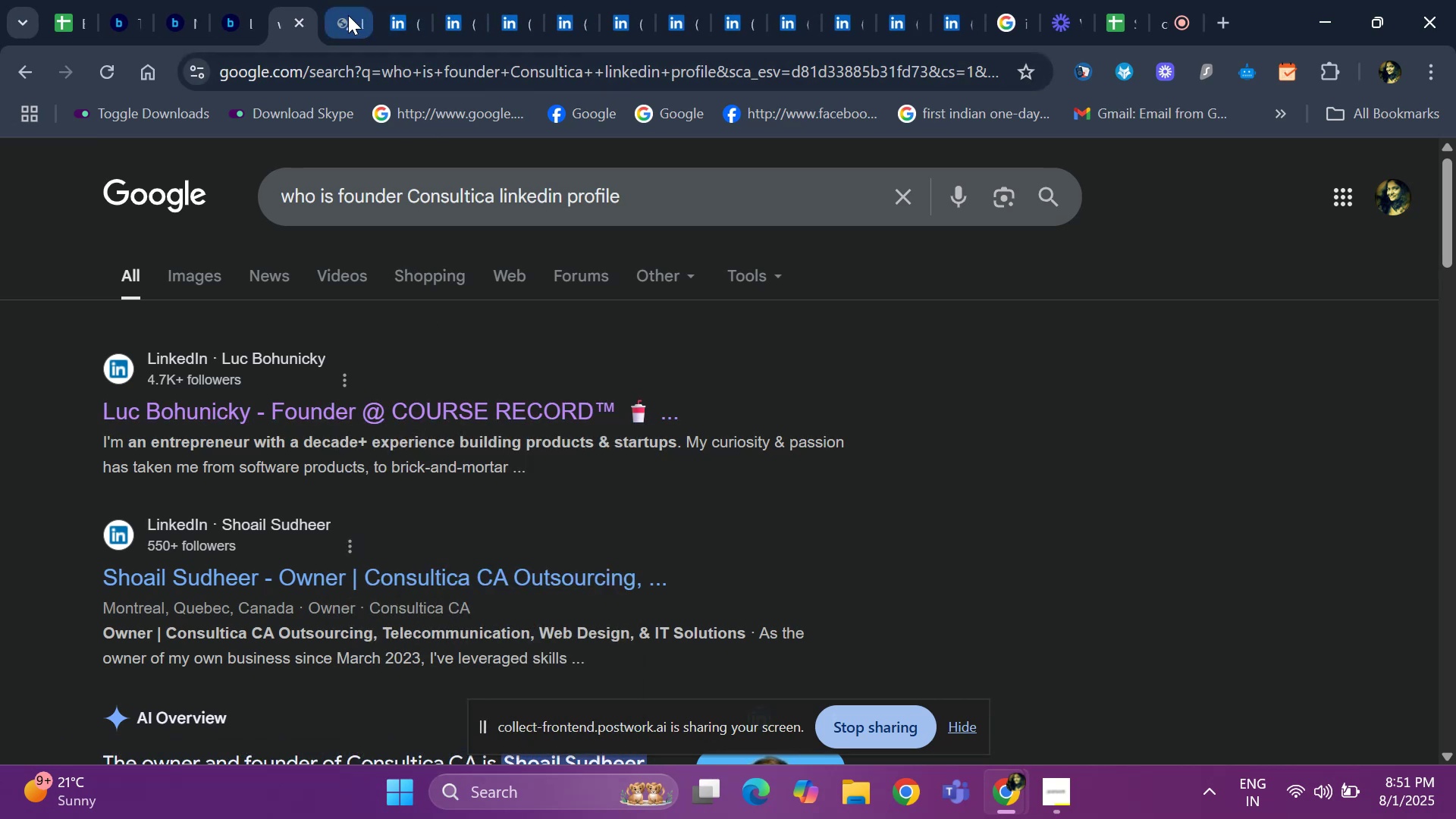 
left_click([334, 19])
 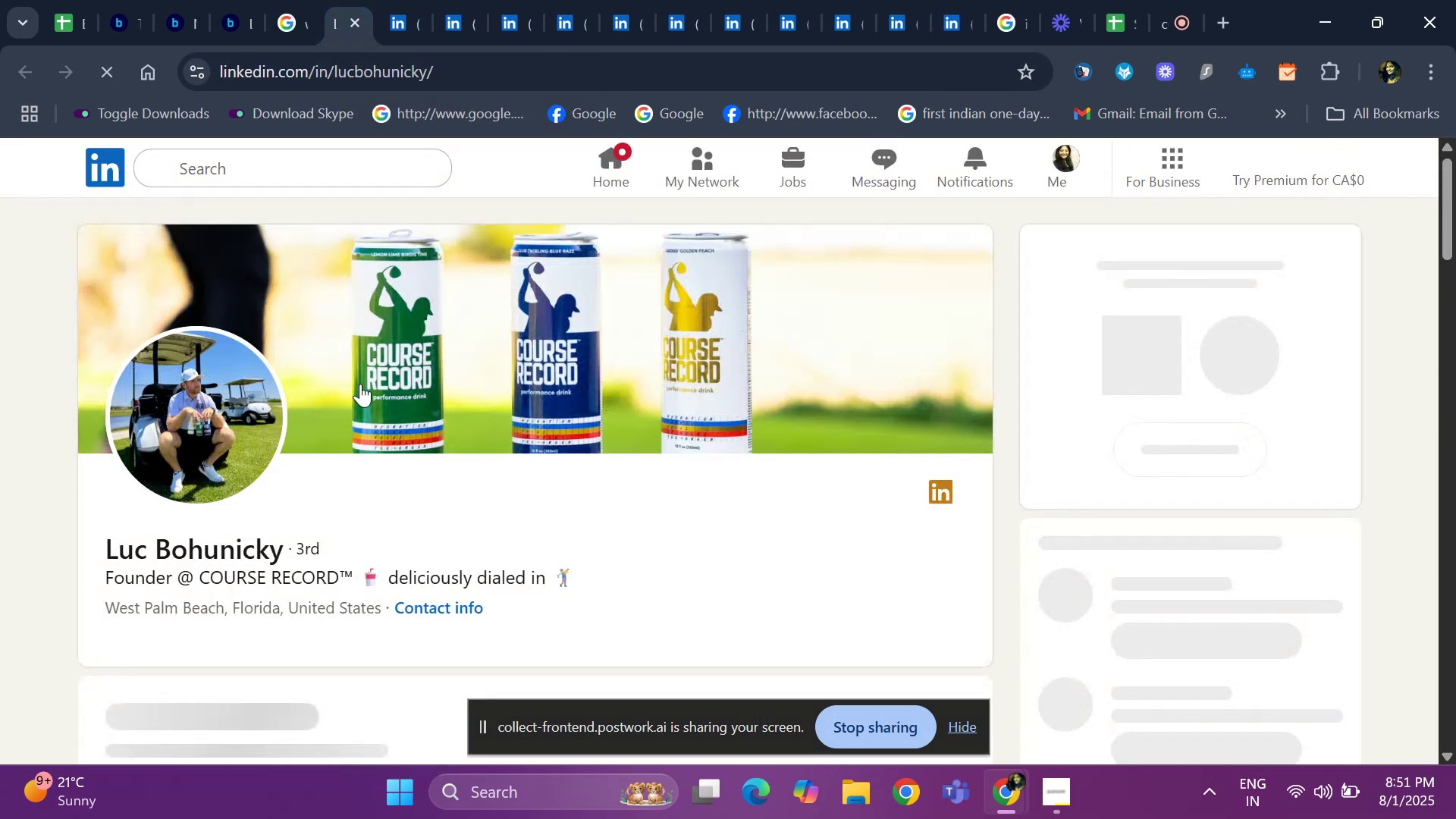 
scroll: coordinate [297, 396], scroll_direction: down, amount: 6.0
 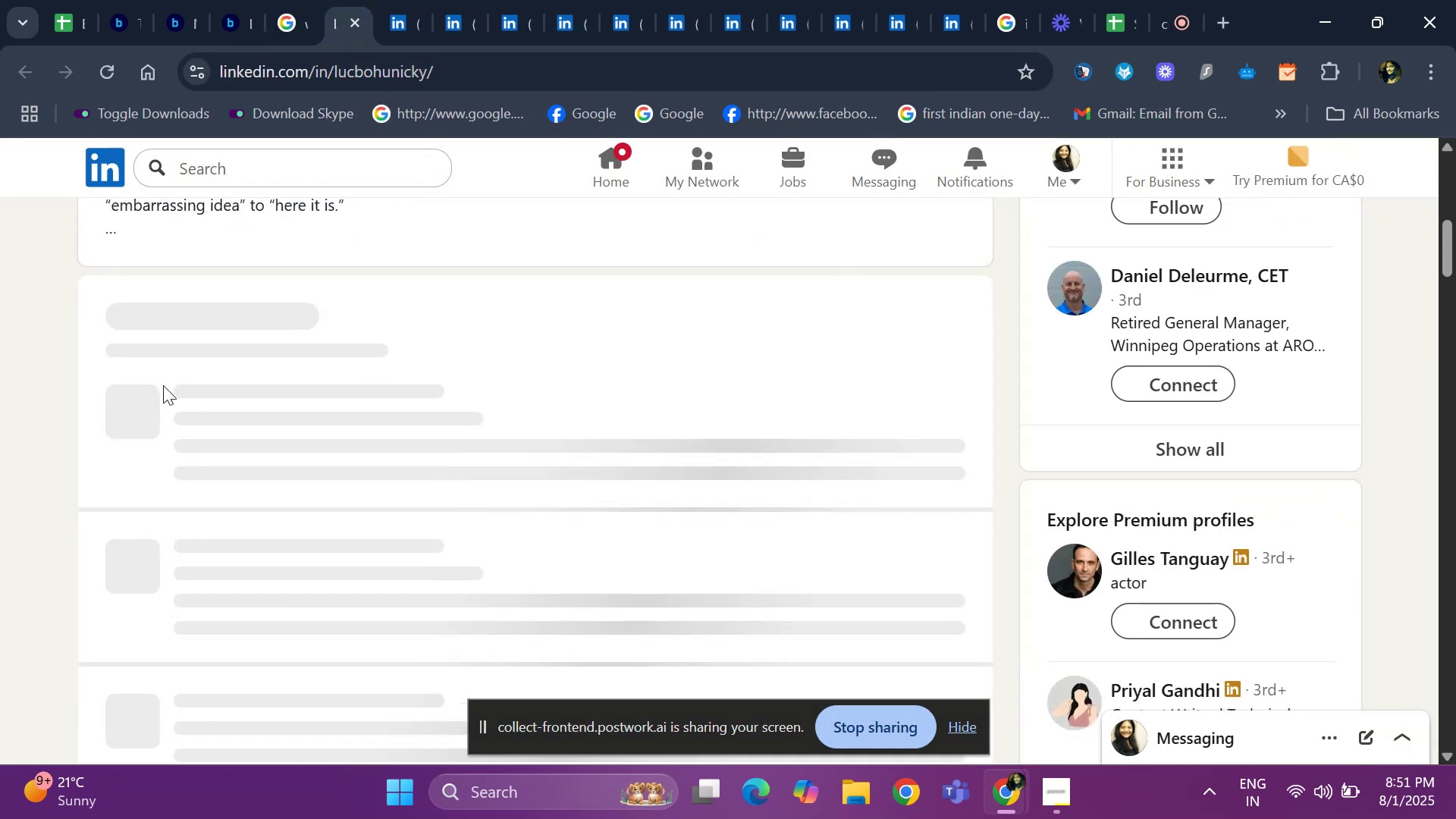 
scroll: coordinate [159, 408], scroll_direction: none, amount: 0.0
 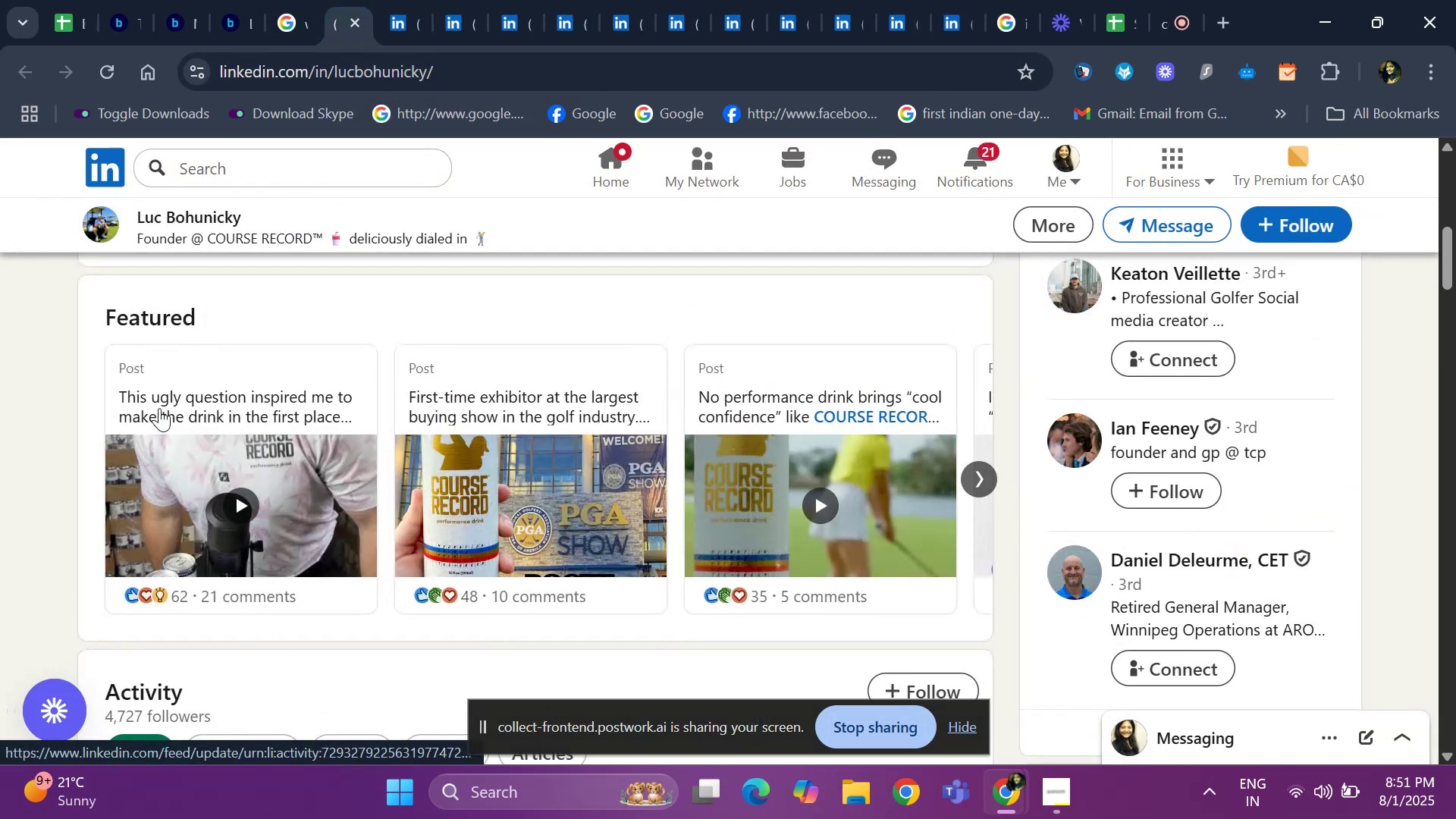 
scroll: coordinate [156, 426], scroll_direction: down, amount: 10.0
 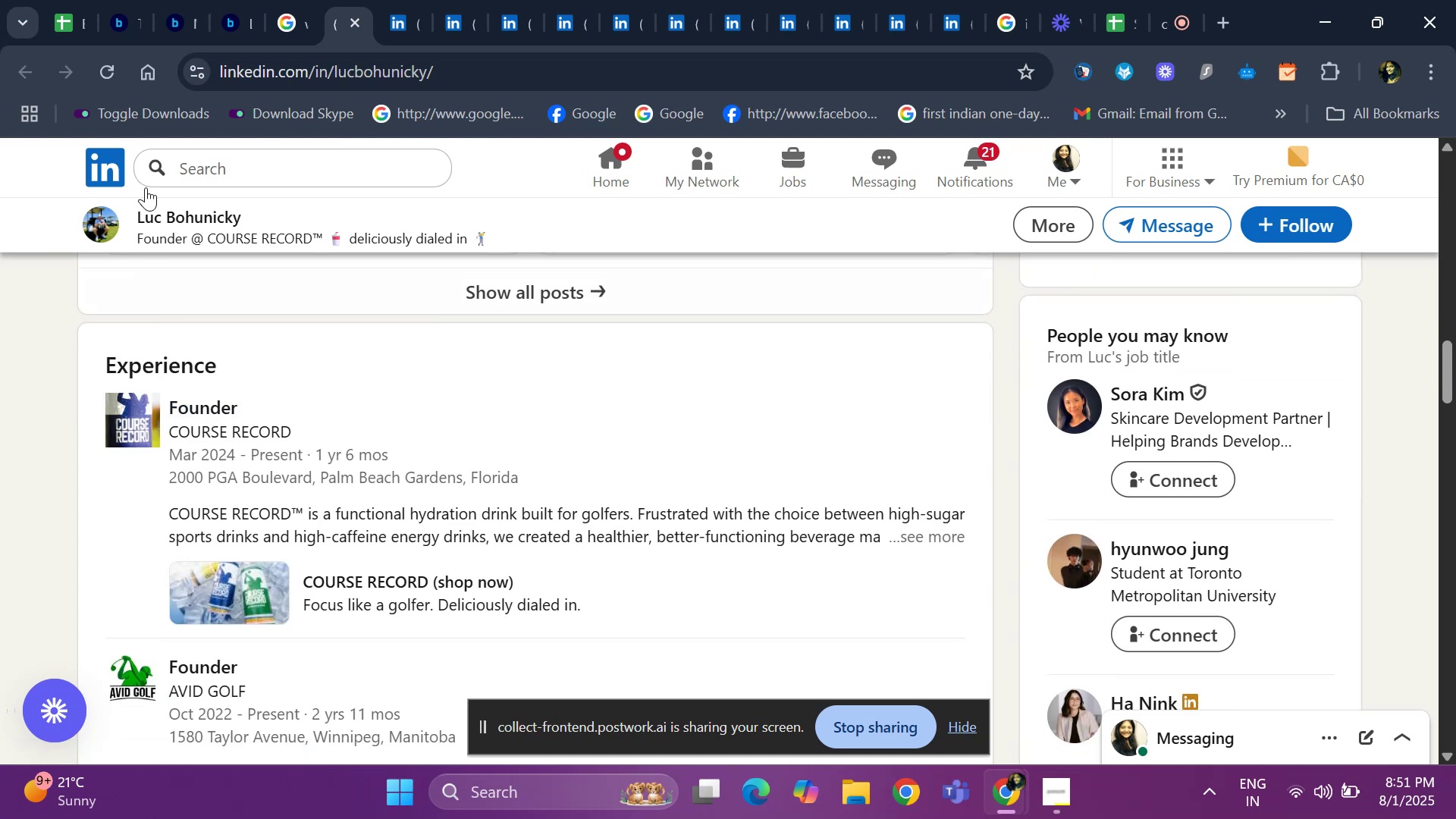 
left_click([115, 11])
 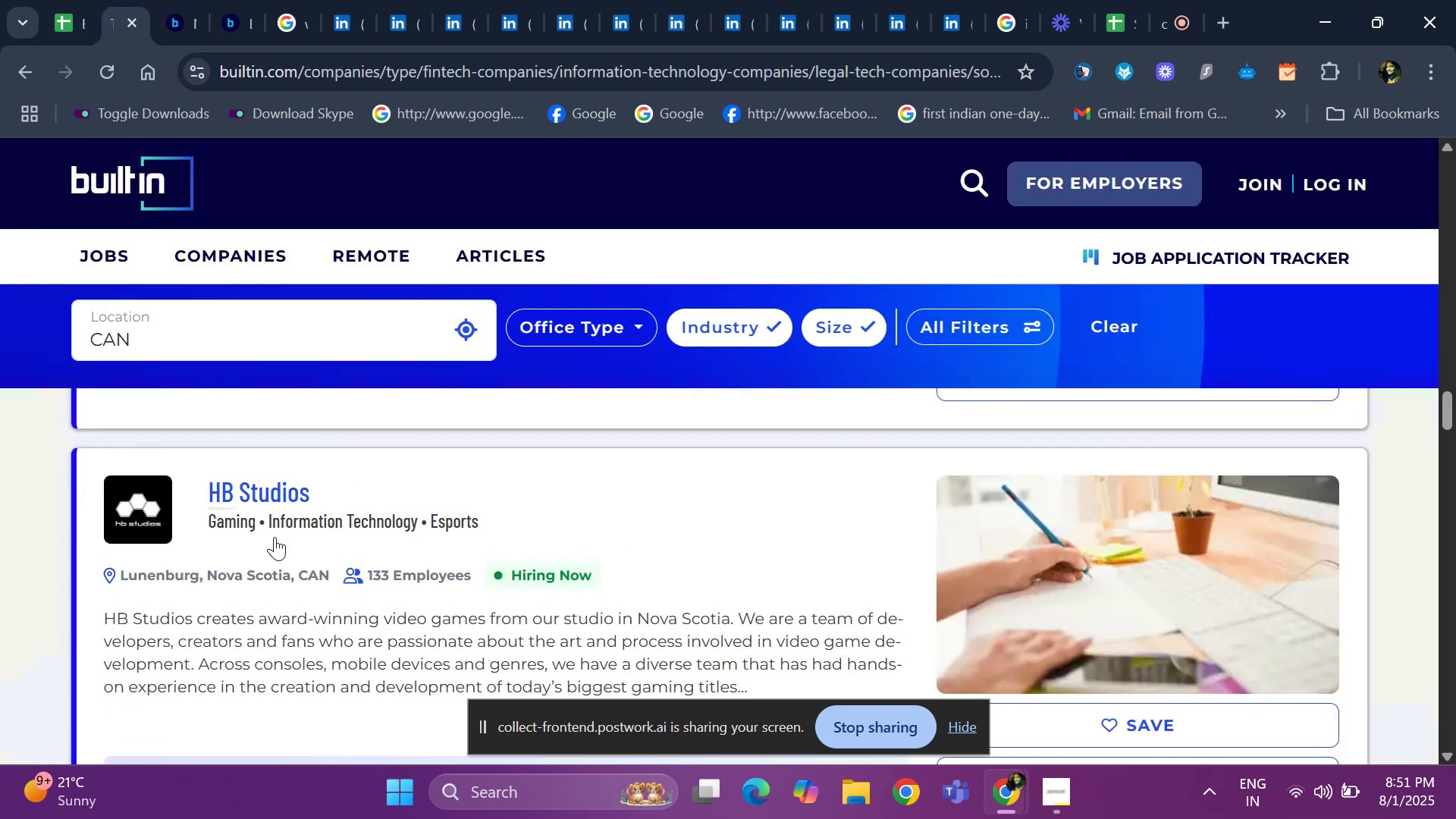 
scroll: coordinate [297, 504], scroll_direction: down, amount: 15.0
 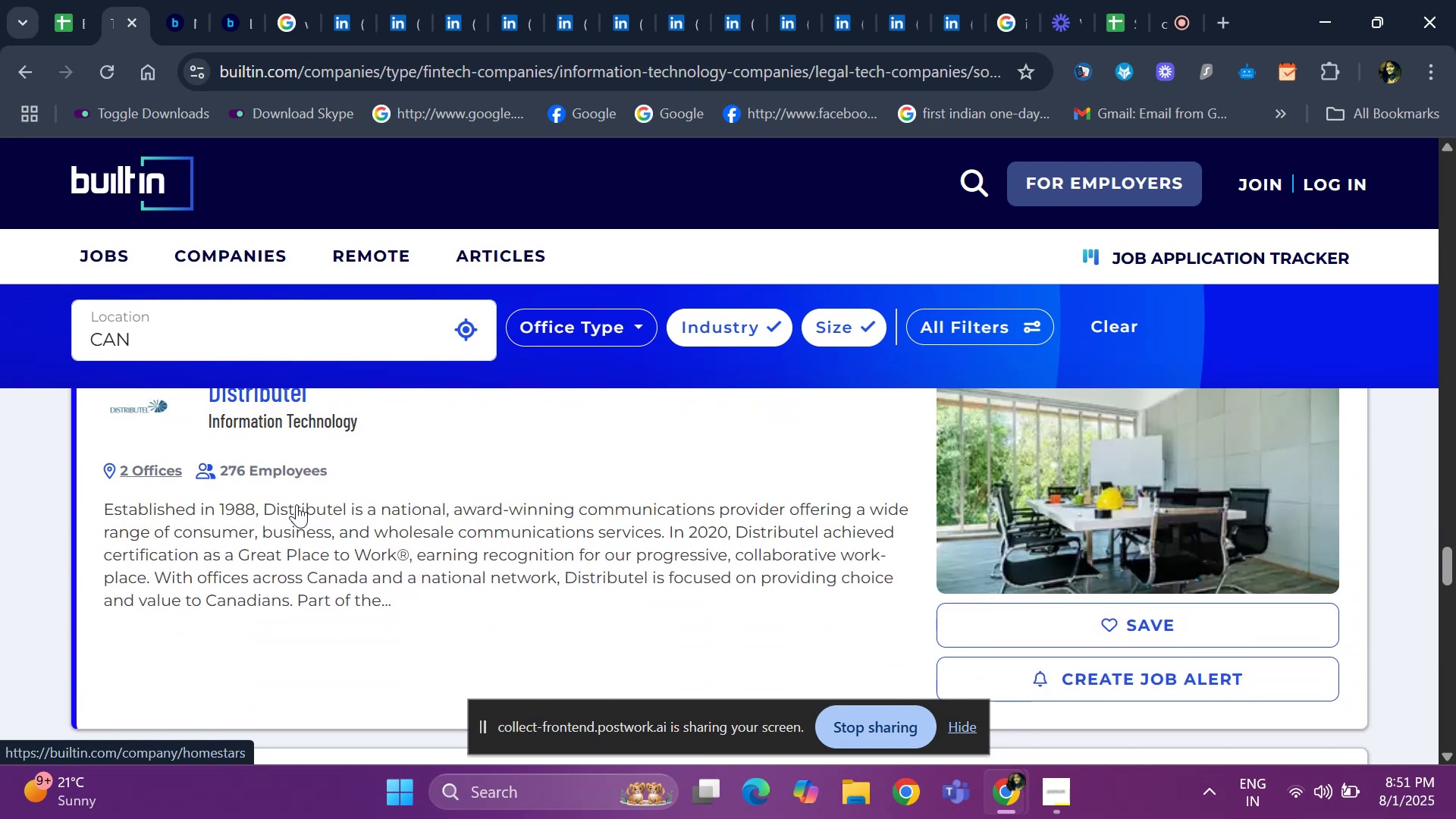 
scroll: coordinate [297, 504], scroll_direction: up, amount: 1.0
 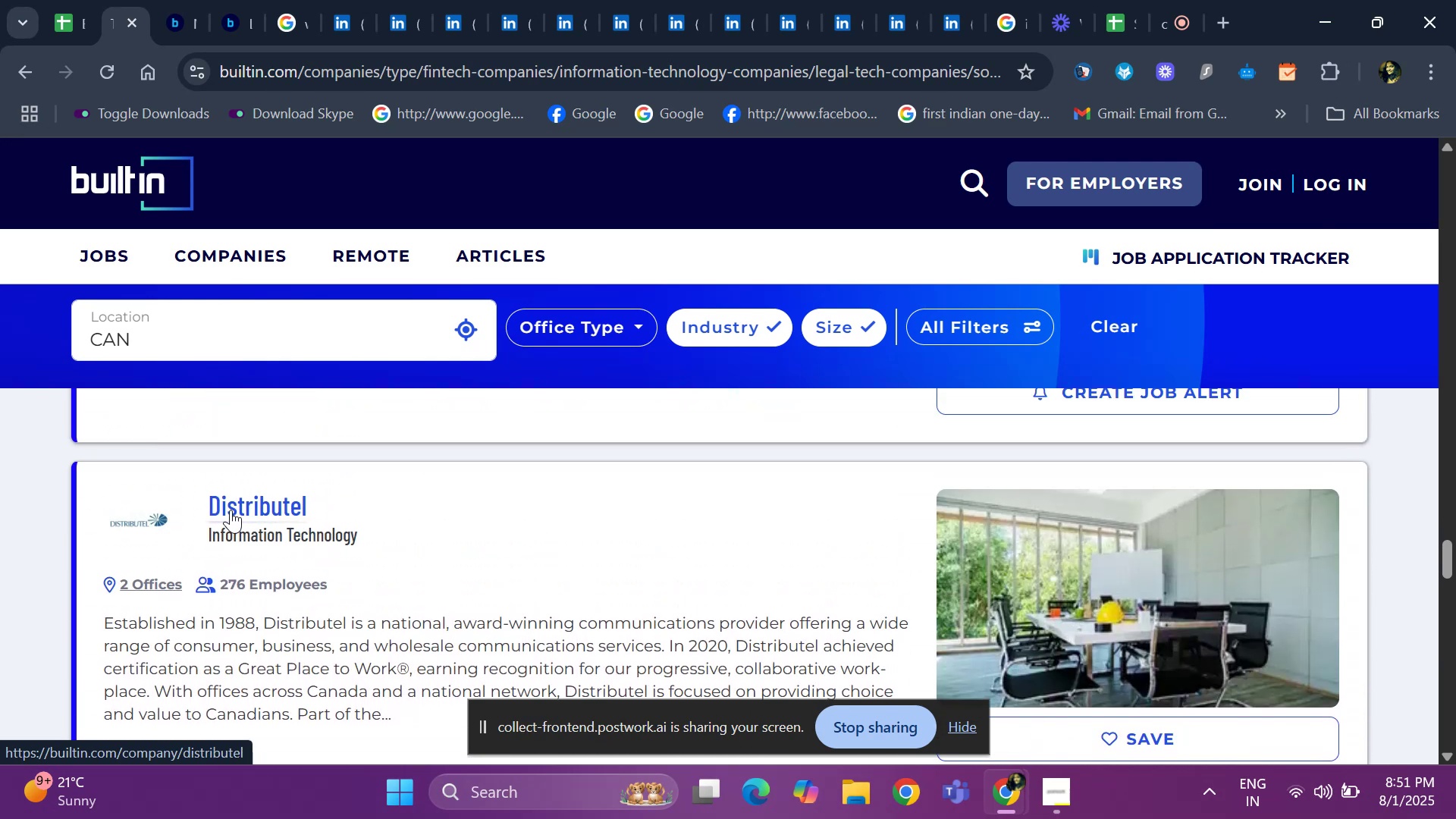 
right_click([231, 501])
 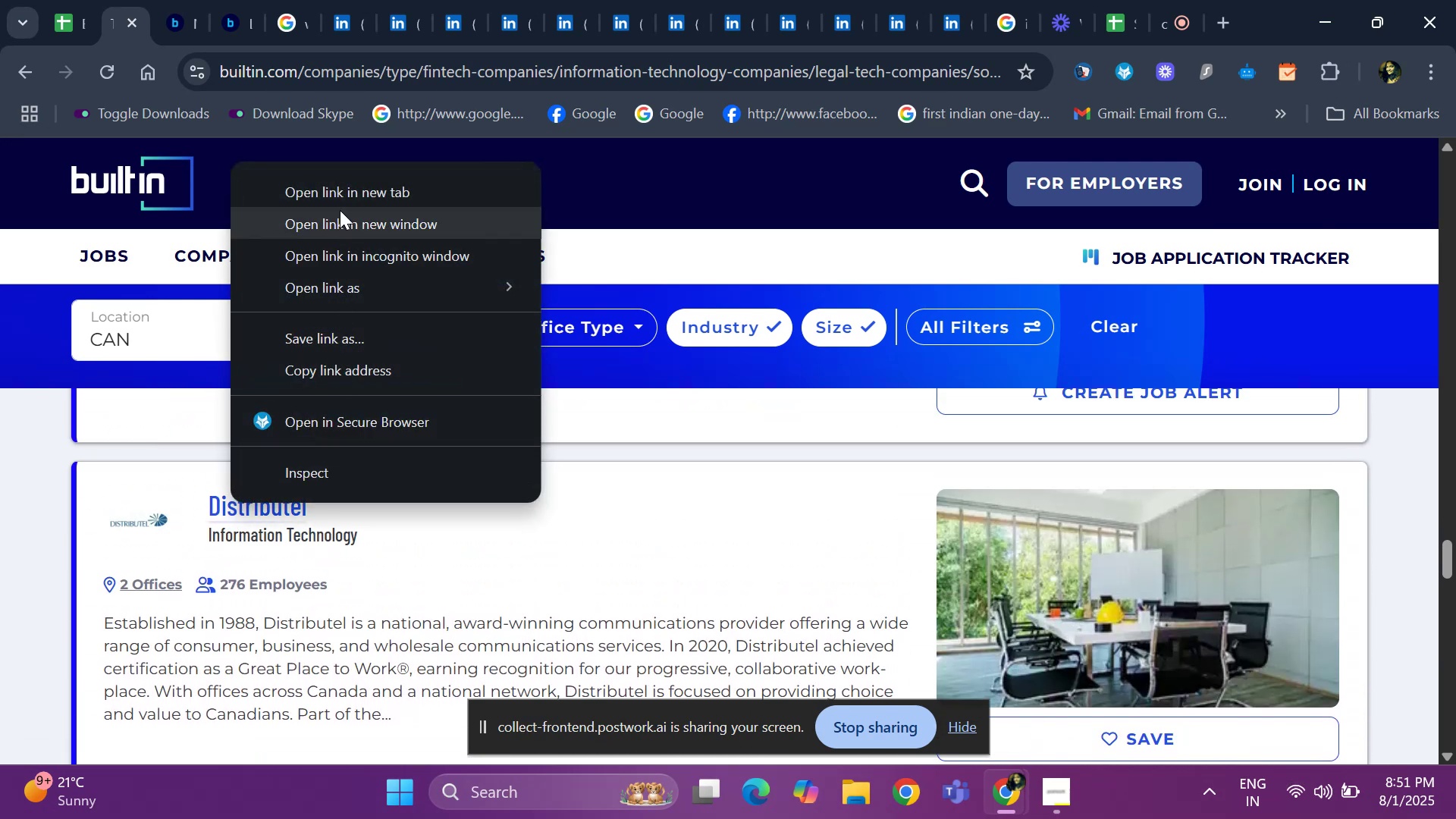 
left_click([340, 189])
 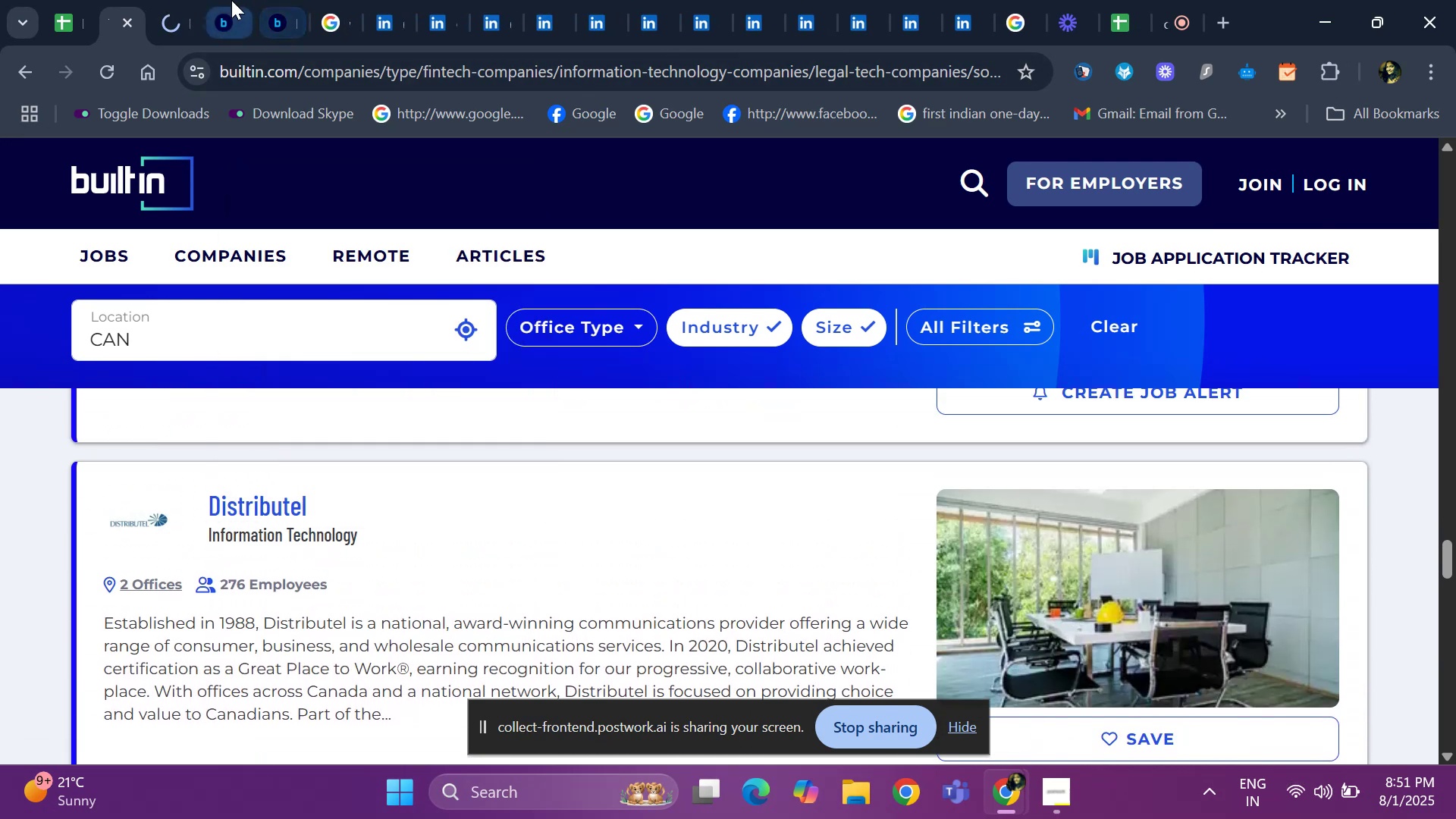 
left_click([217, 17])
 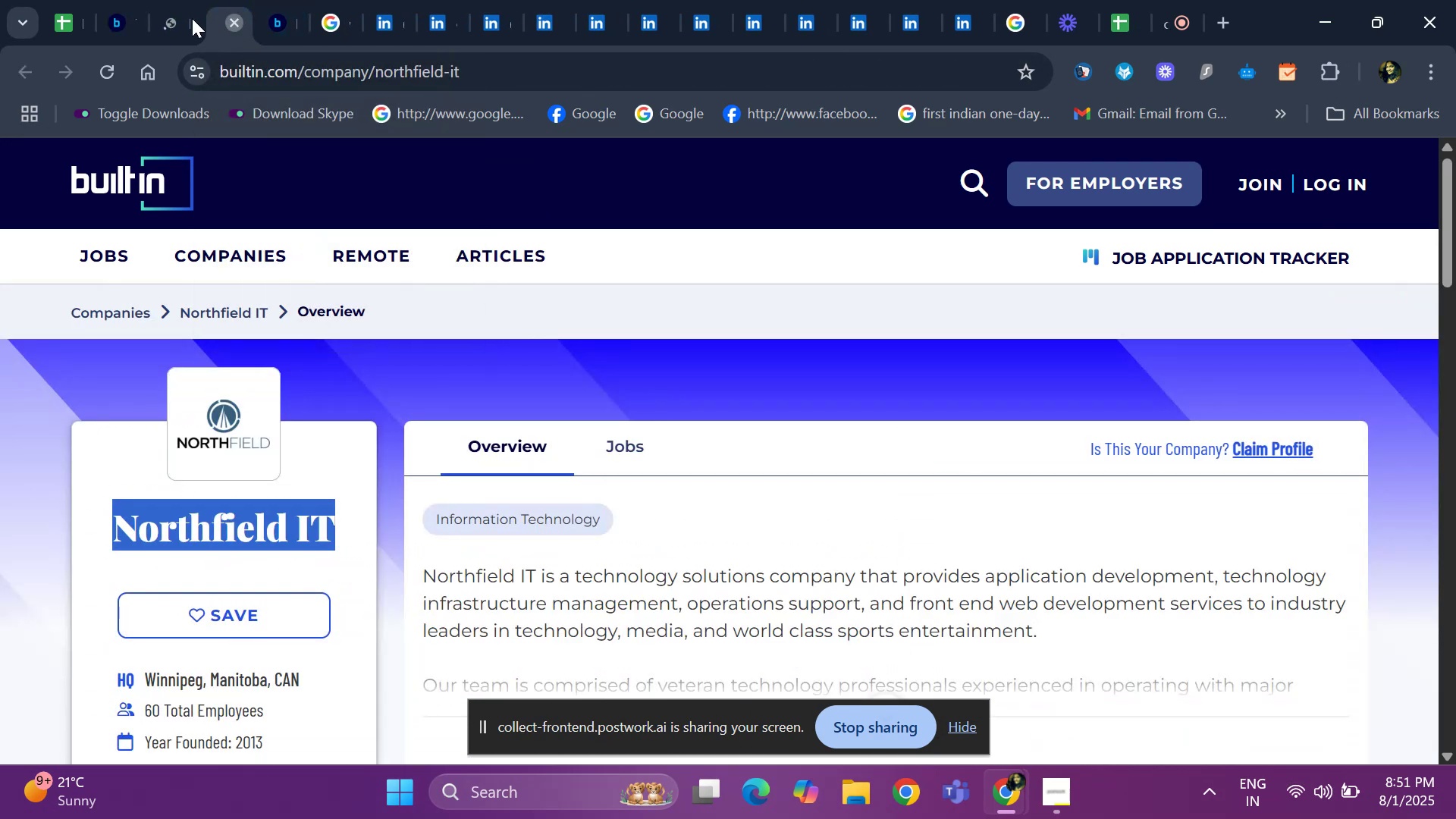 
triple_click([167, 18])
 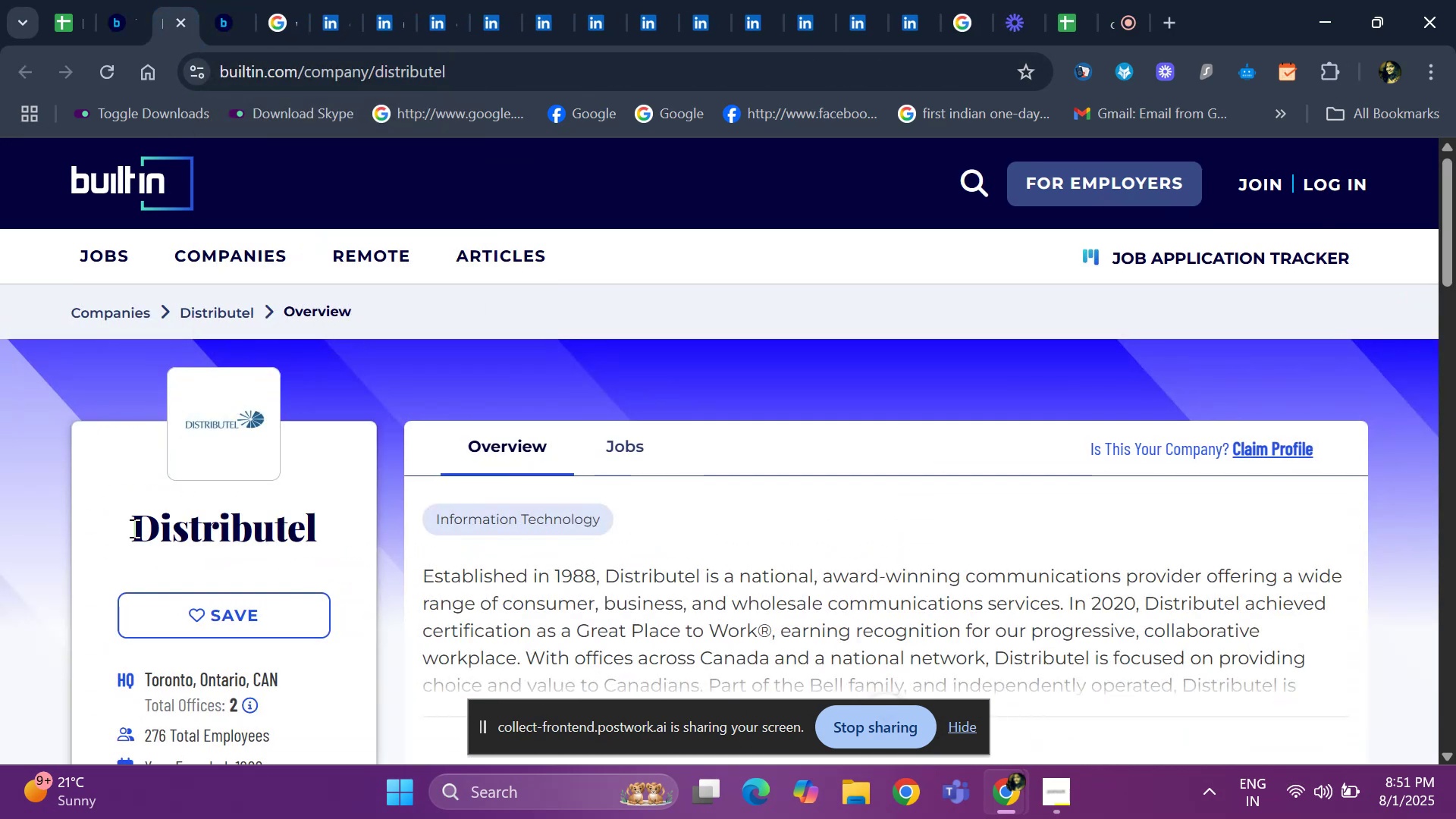 
left_click_drag(start_coordinate=[107, 528], to_coordinate=[313, 538])
 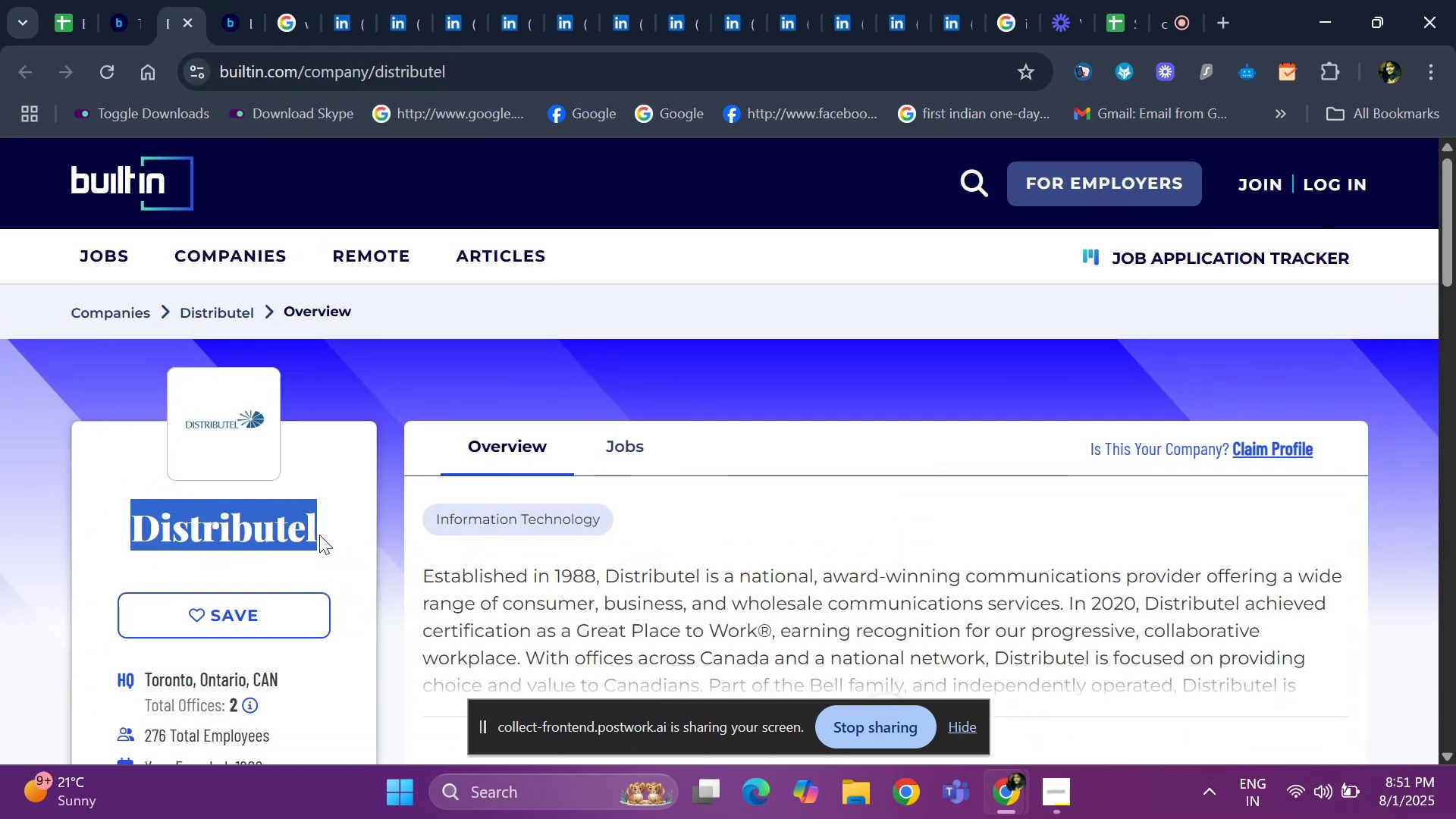 
key(Control+C)
 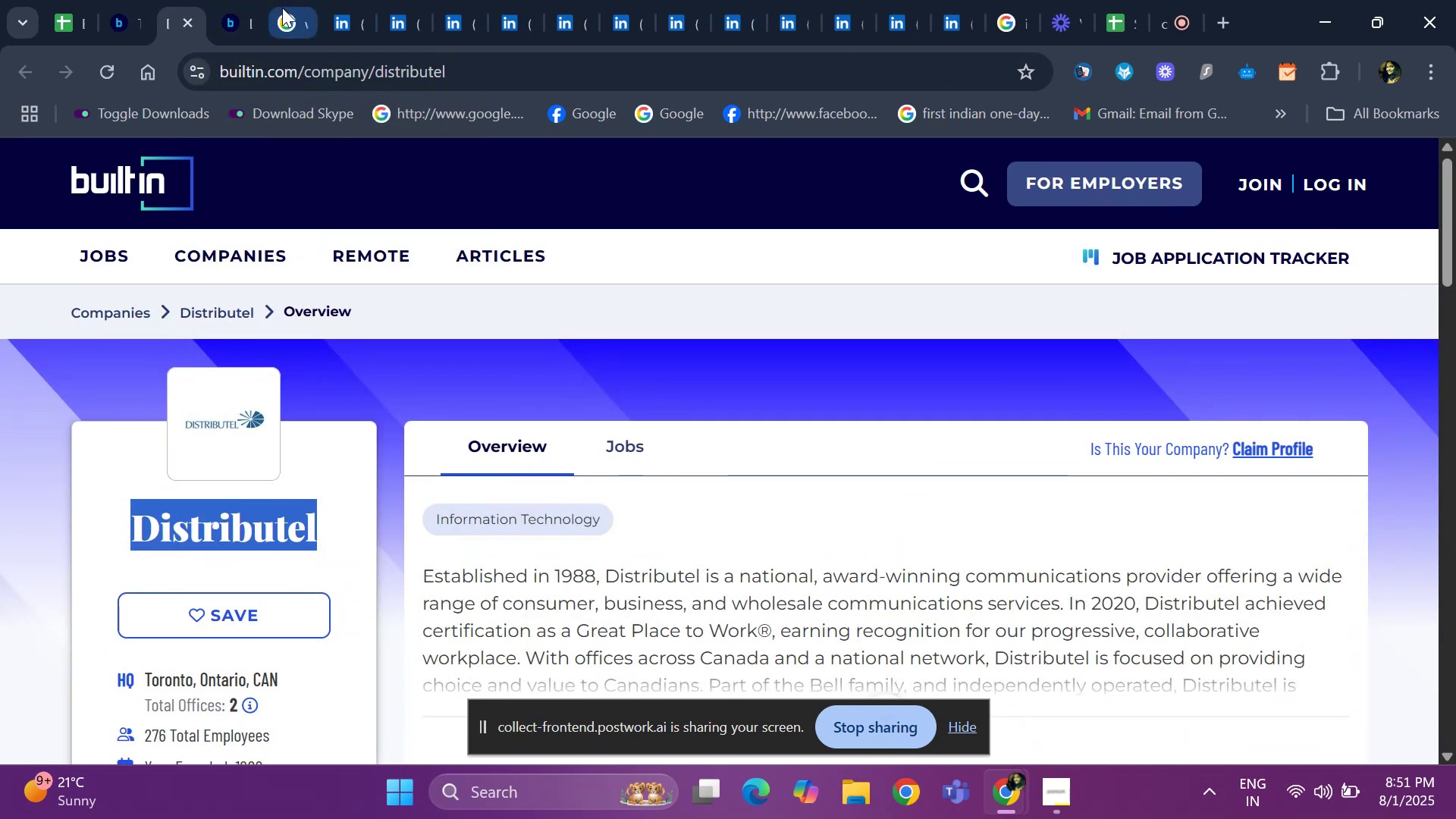 
left_click([285, 20])
 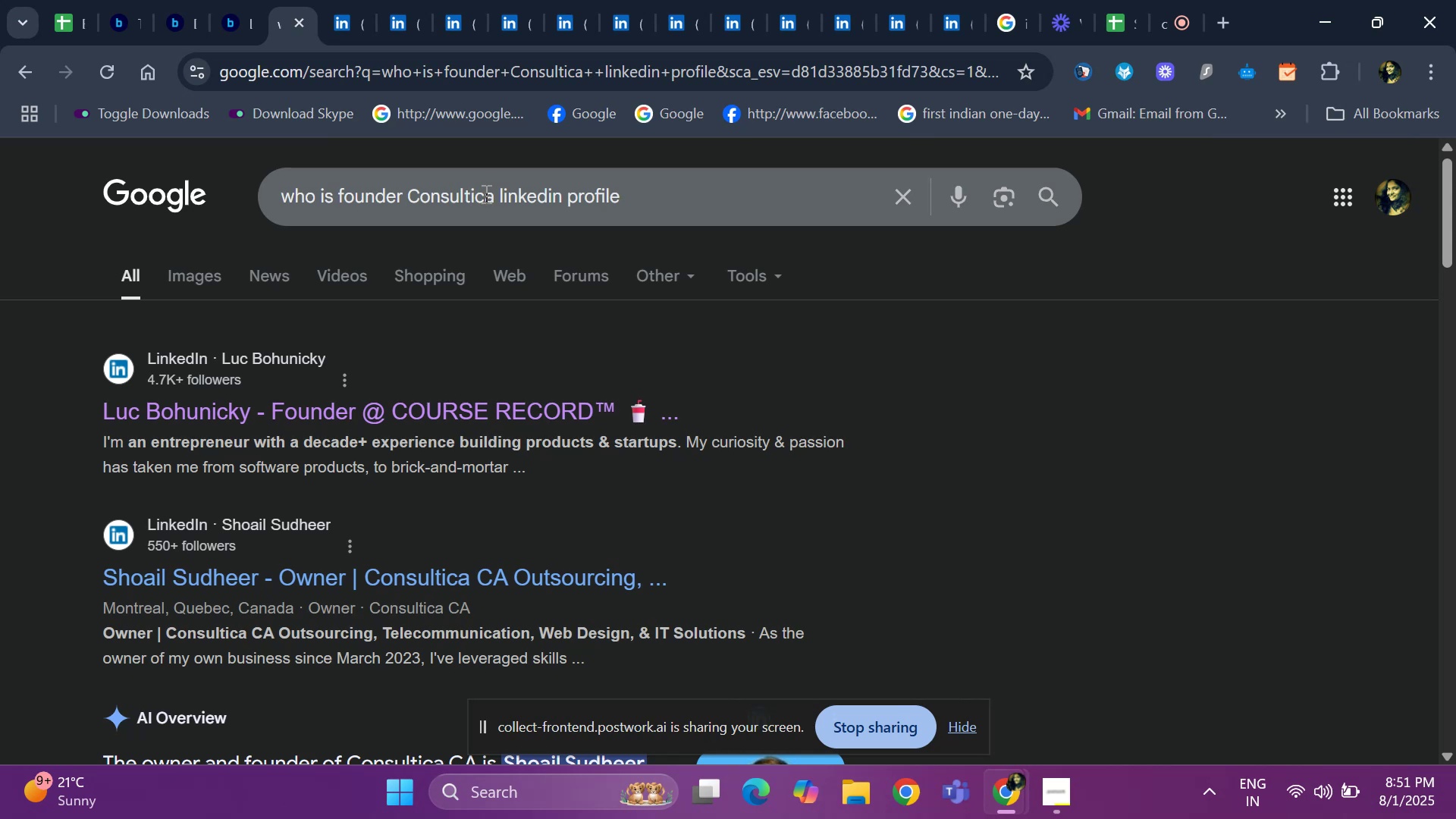 
left_click_drag(start_coordinate=[492, 193], to_coordinate=[413, 192])
 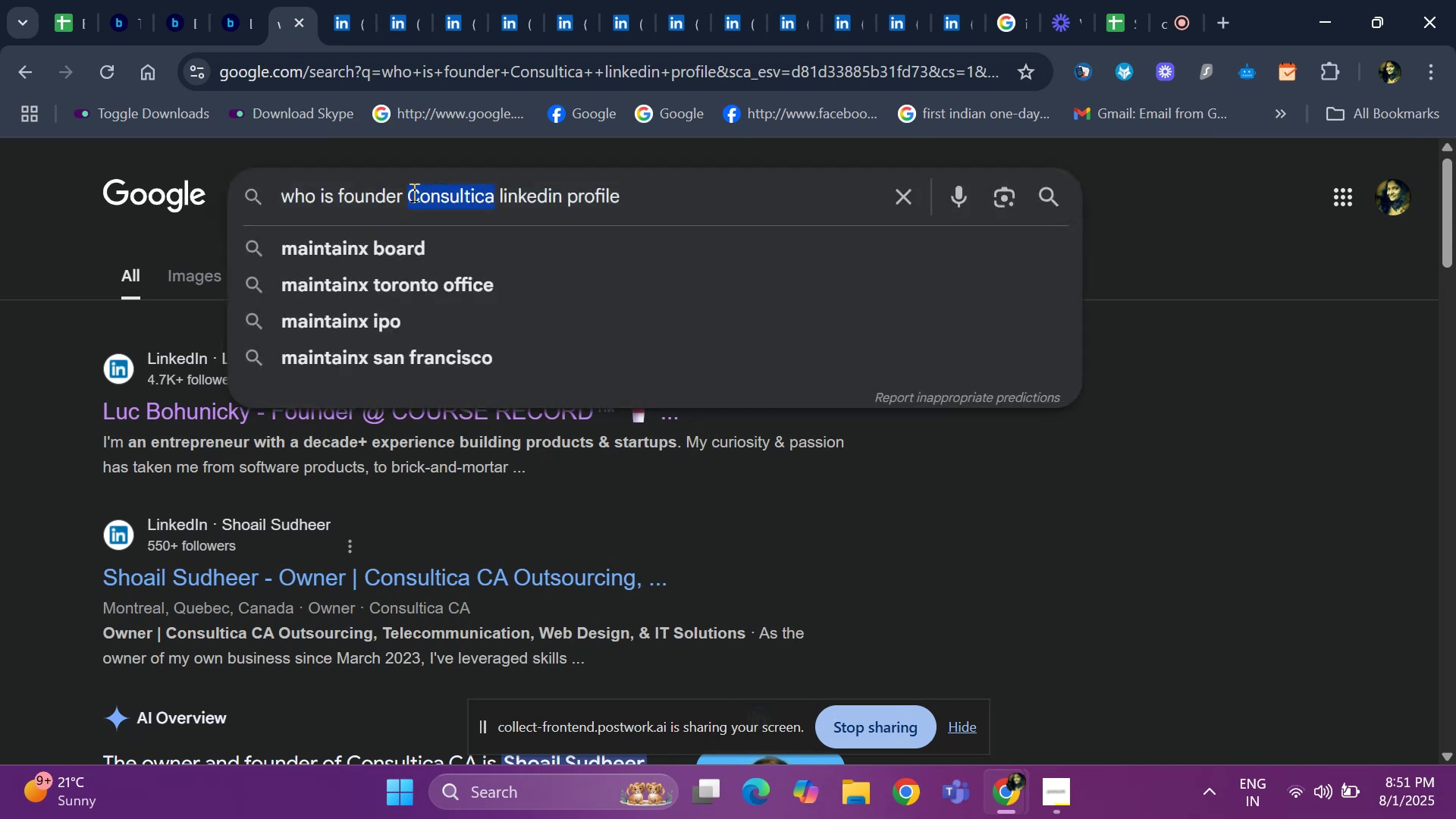 
key(Backspace)
 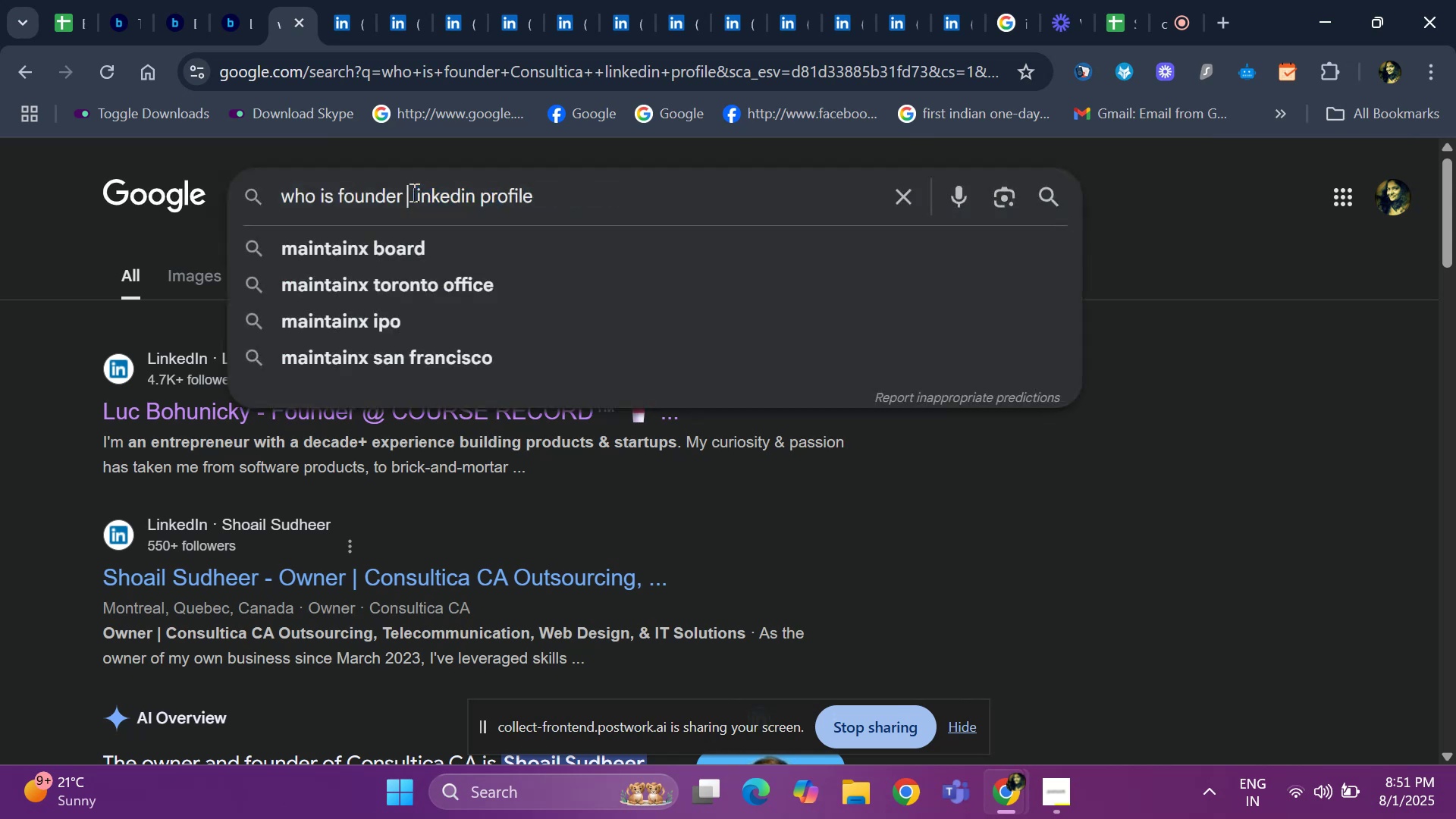 
key(Control+ControlLeft)
 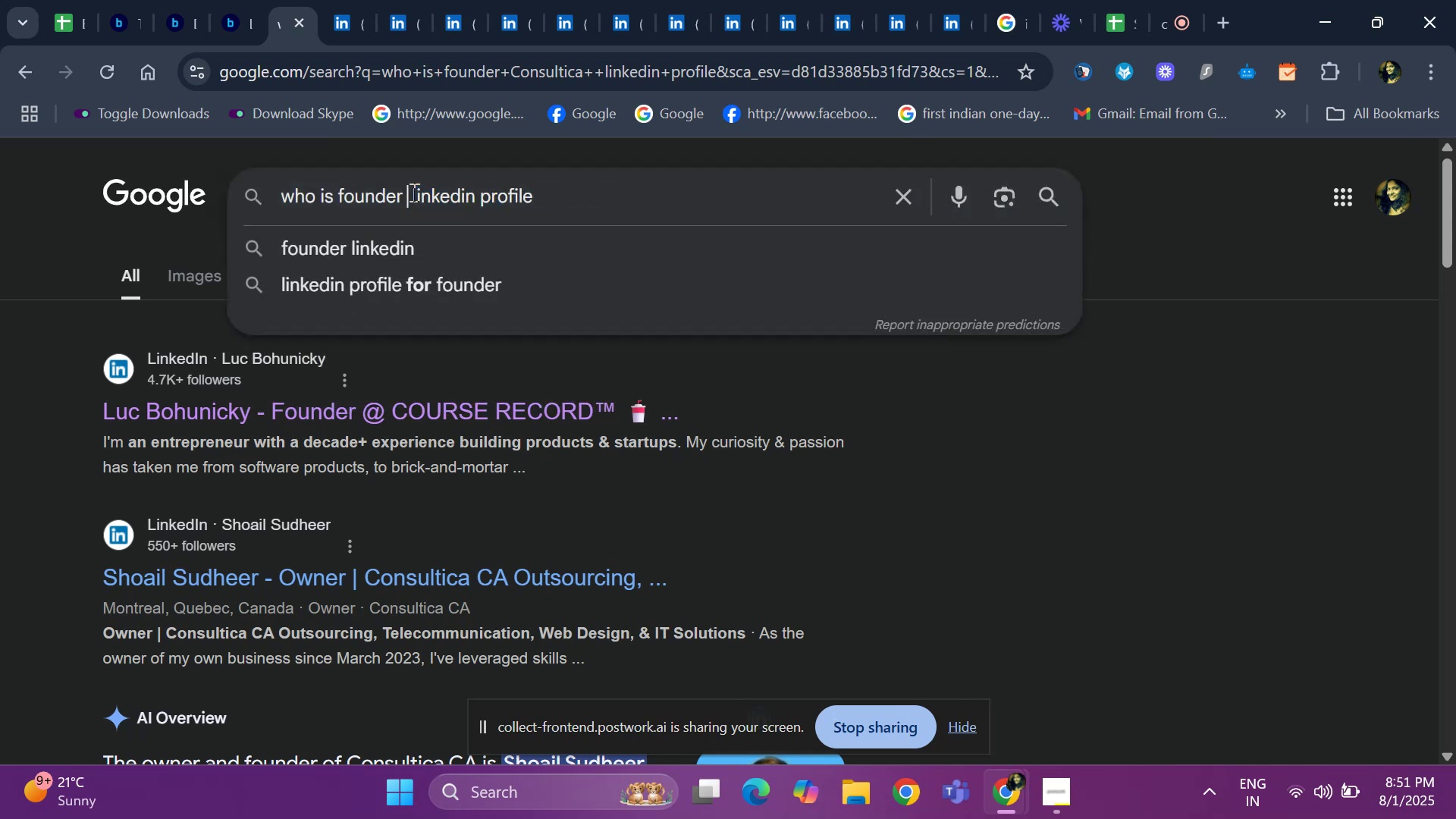 
key(Control+V)
 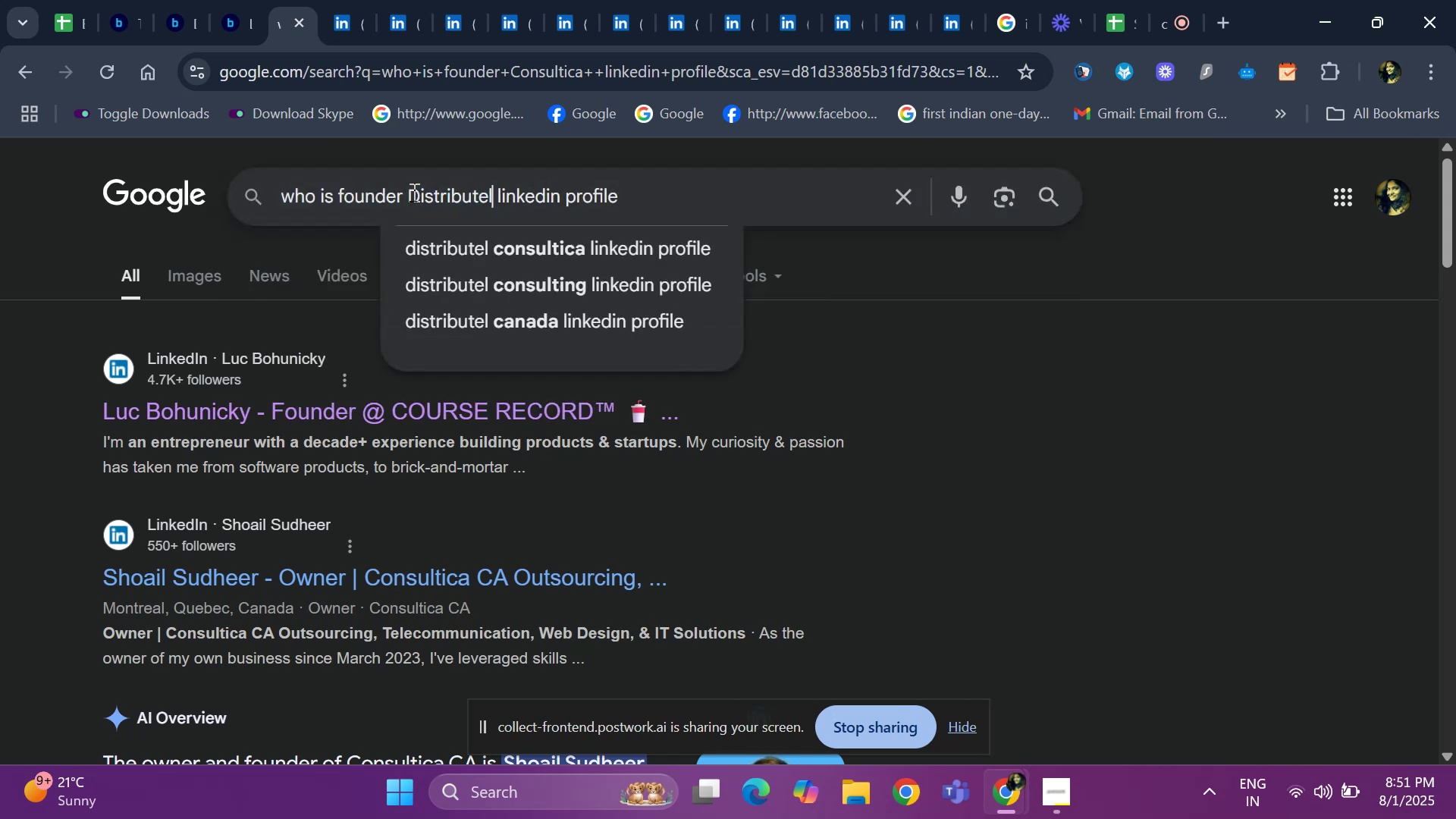 
key(Space)
 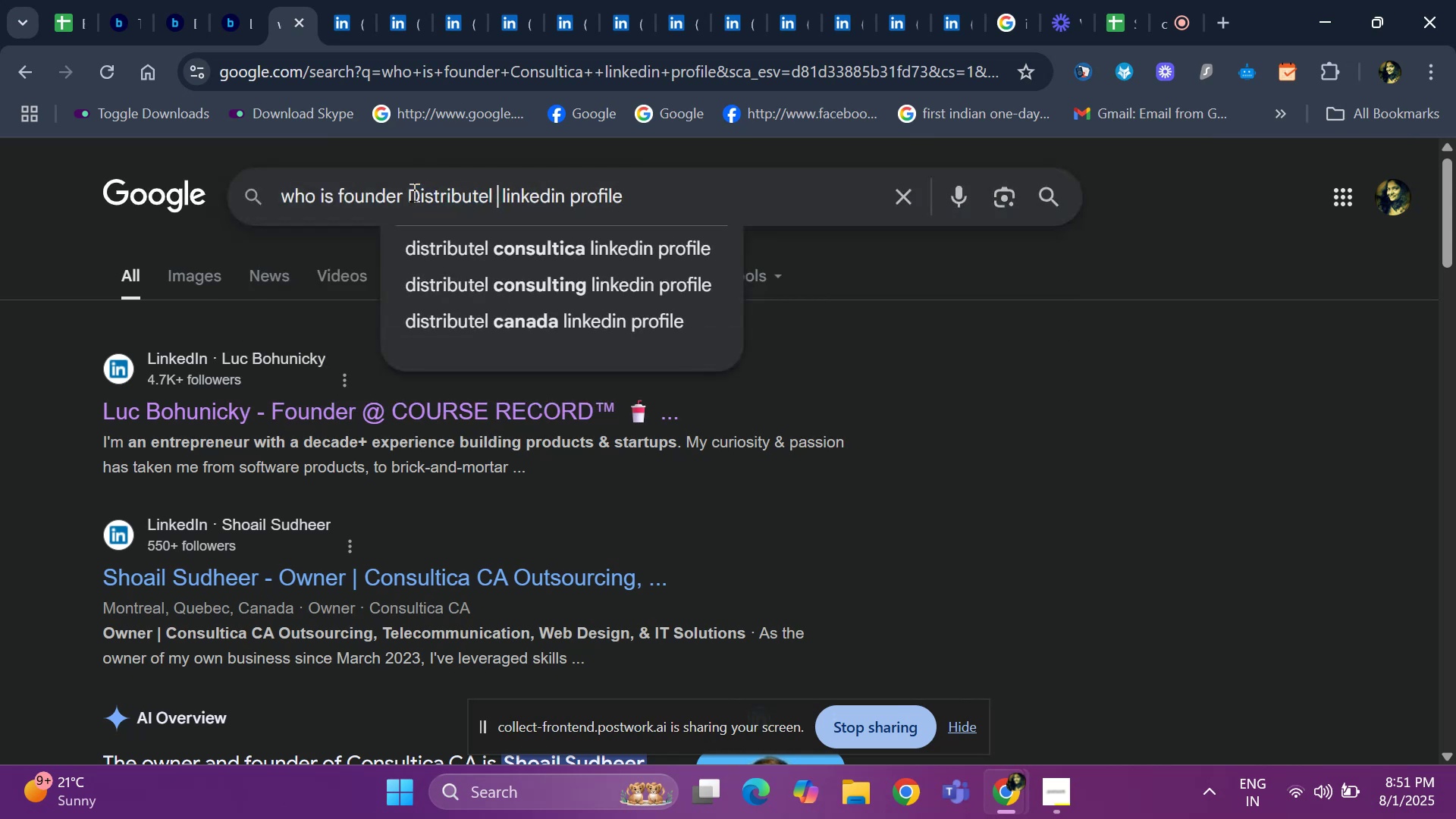 
key(Enter)
 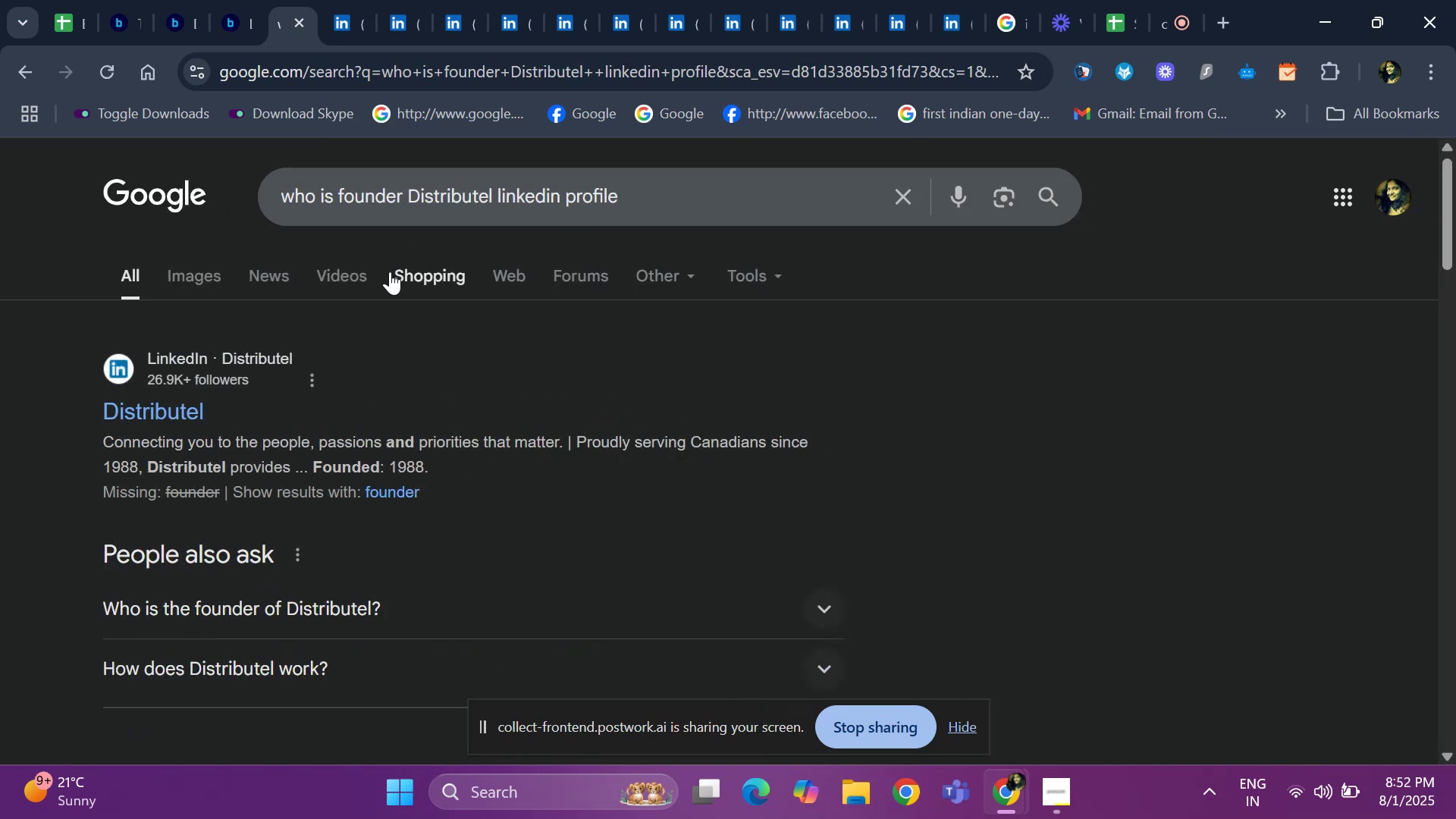 
scroll: coordinate [419, 503], scroll_direction: down, amount: 10.0
 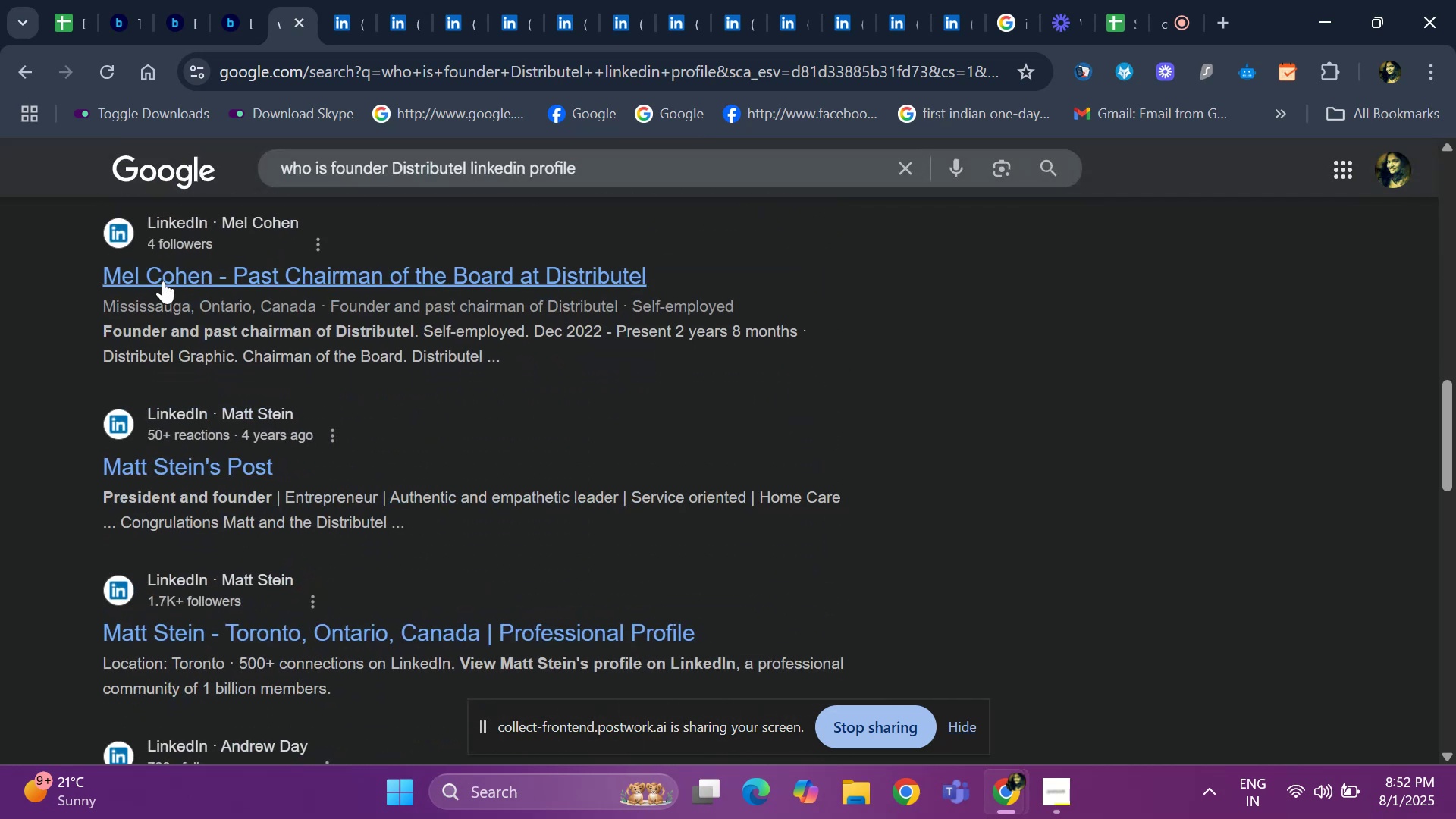 
right_click([168, 280])
 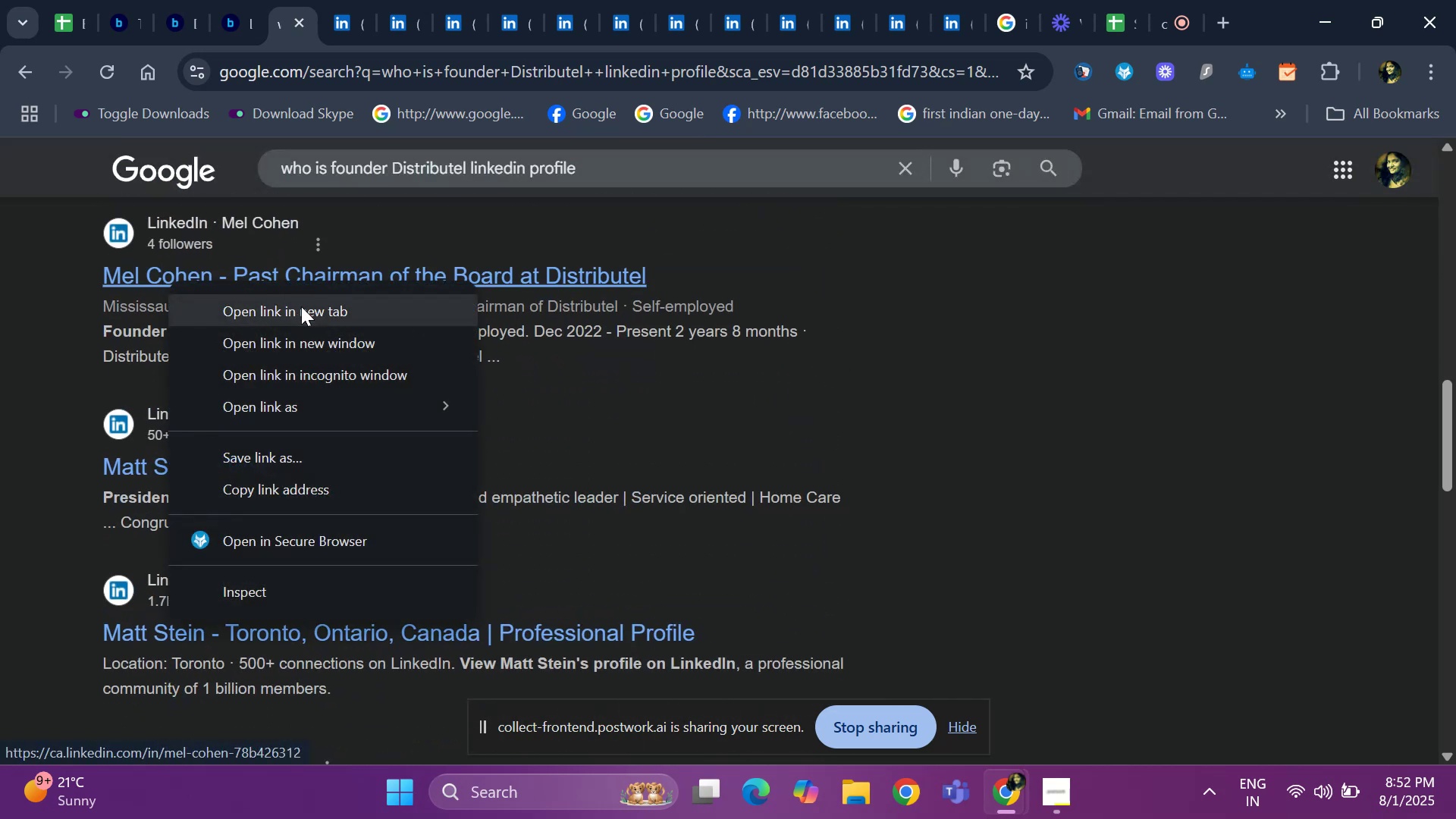 
left_click([301, 306])
 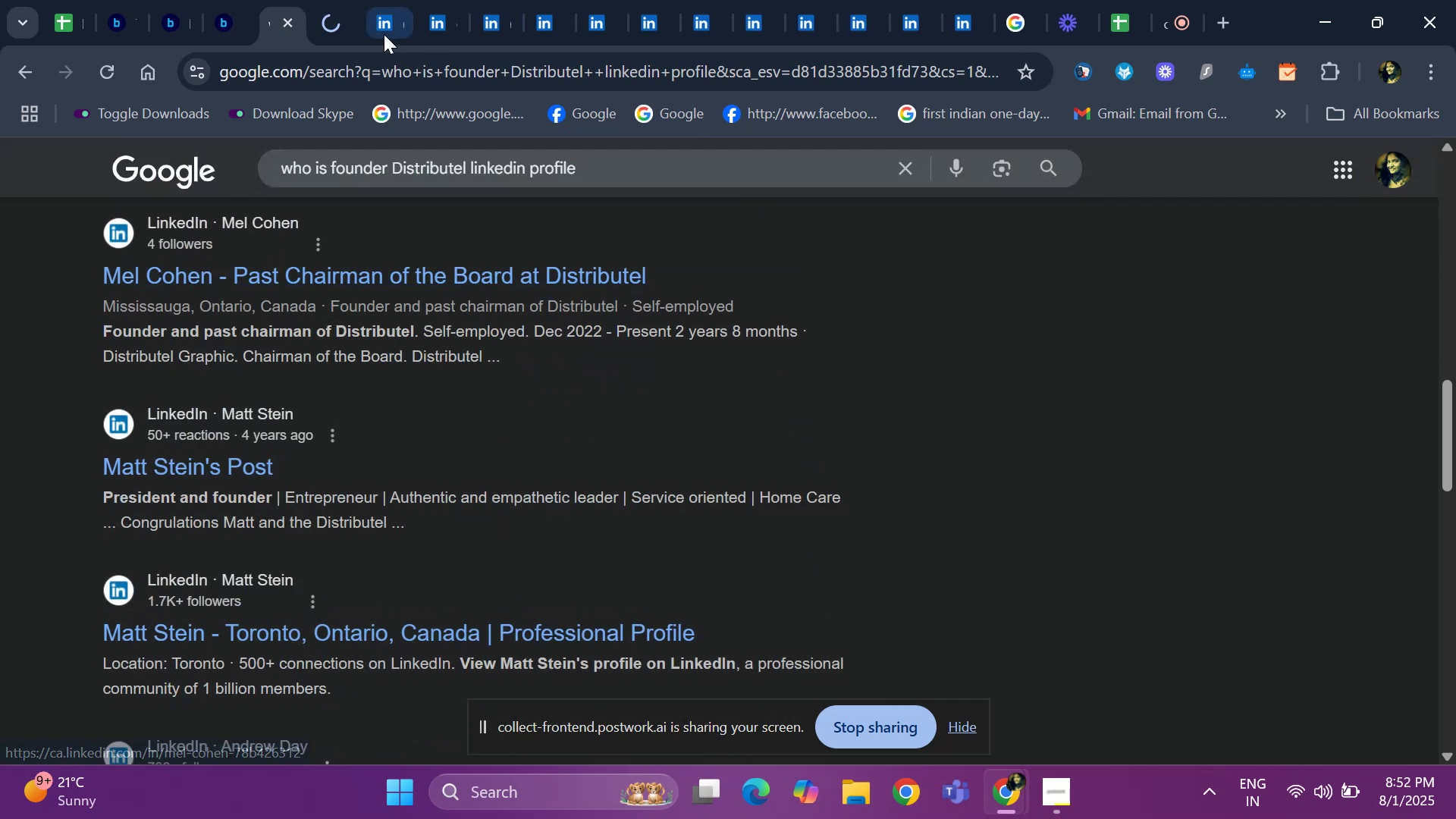 
left_click([384, 26])
 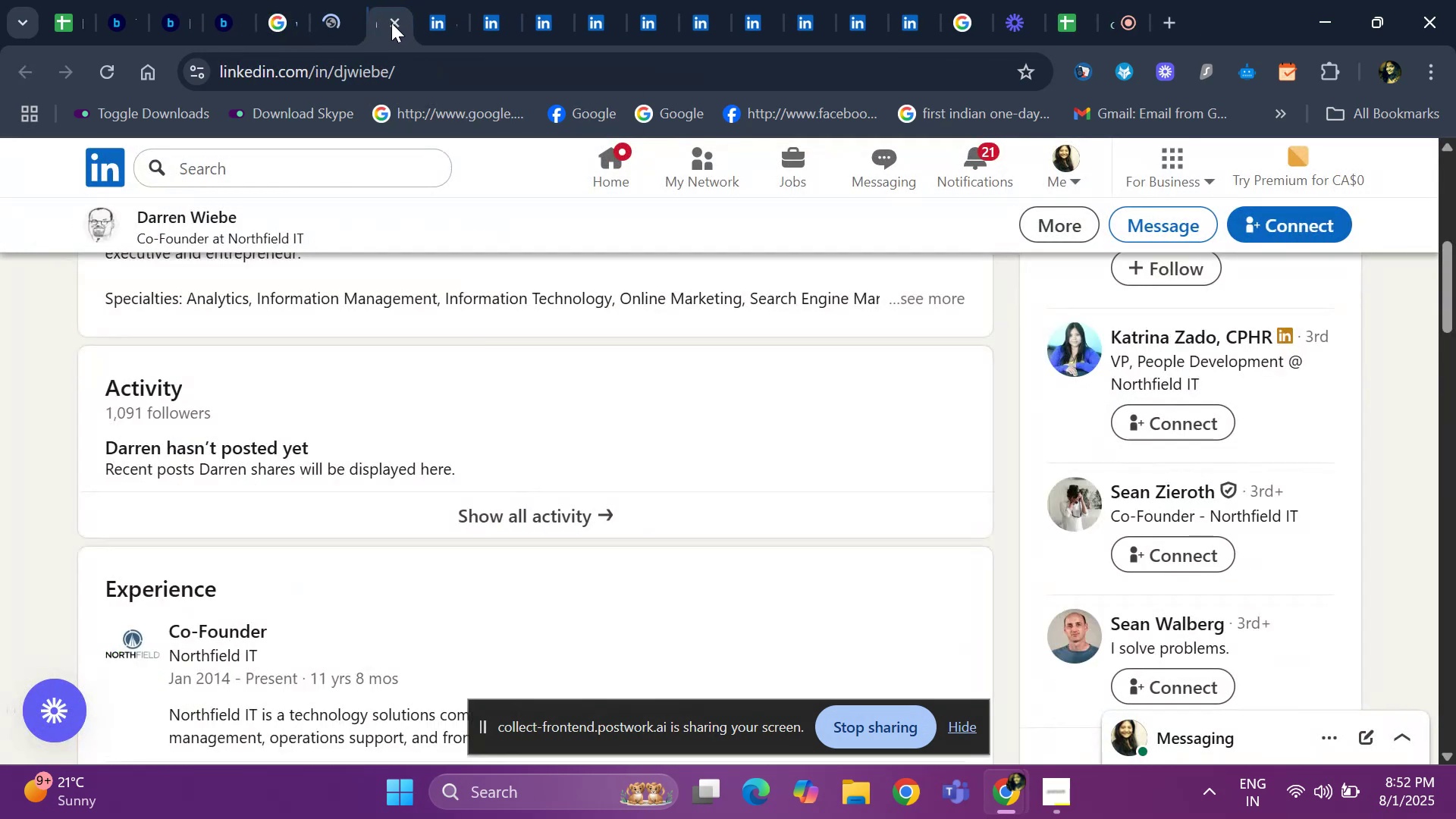 
left_click([391, 23])
 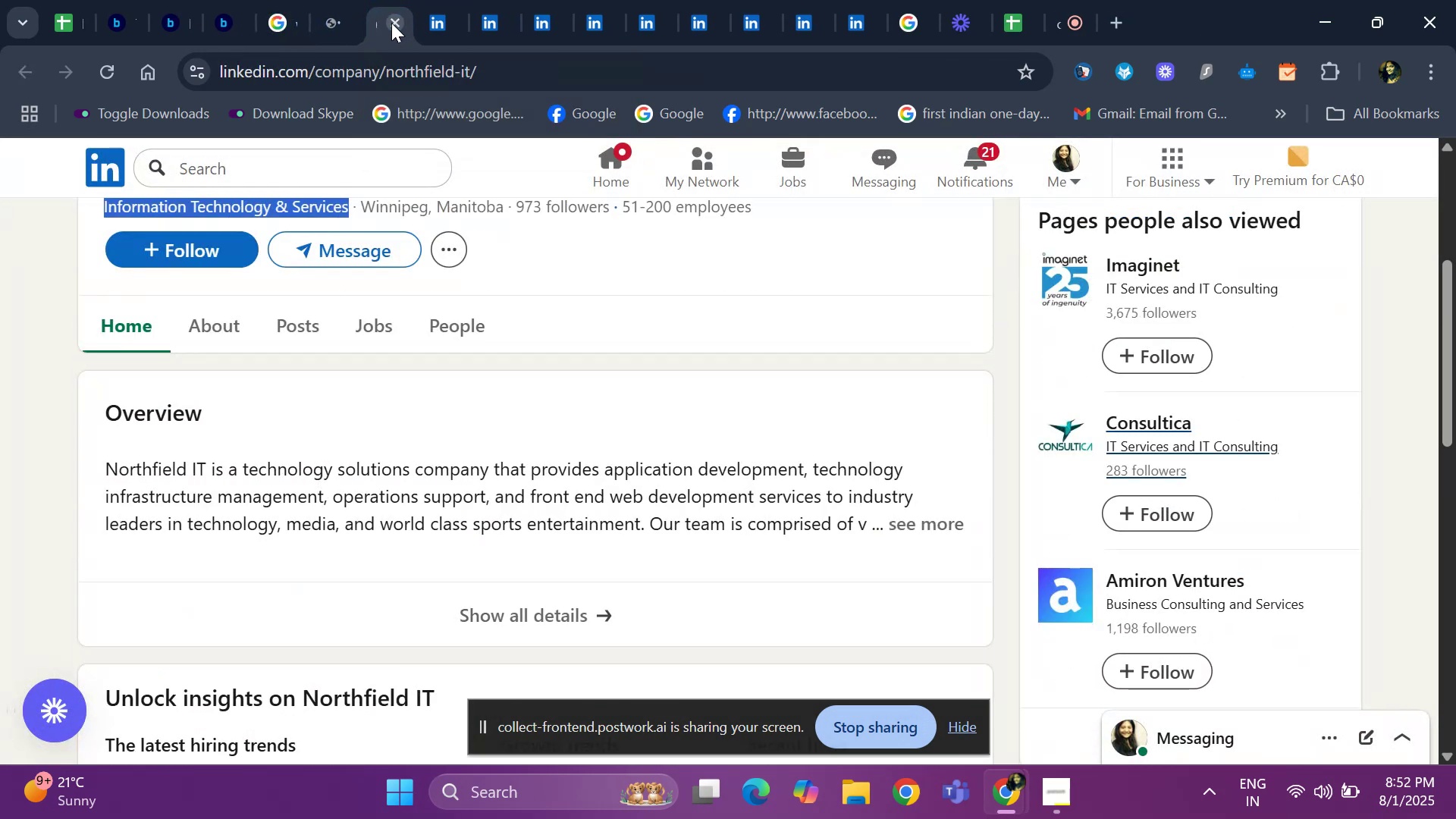 
left_click([391, 23])
 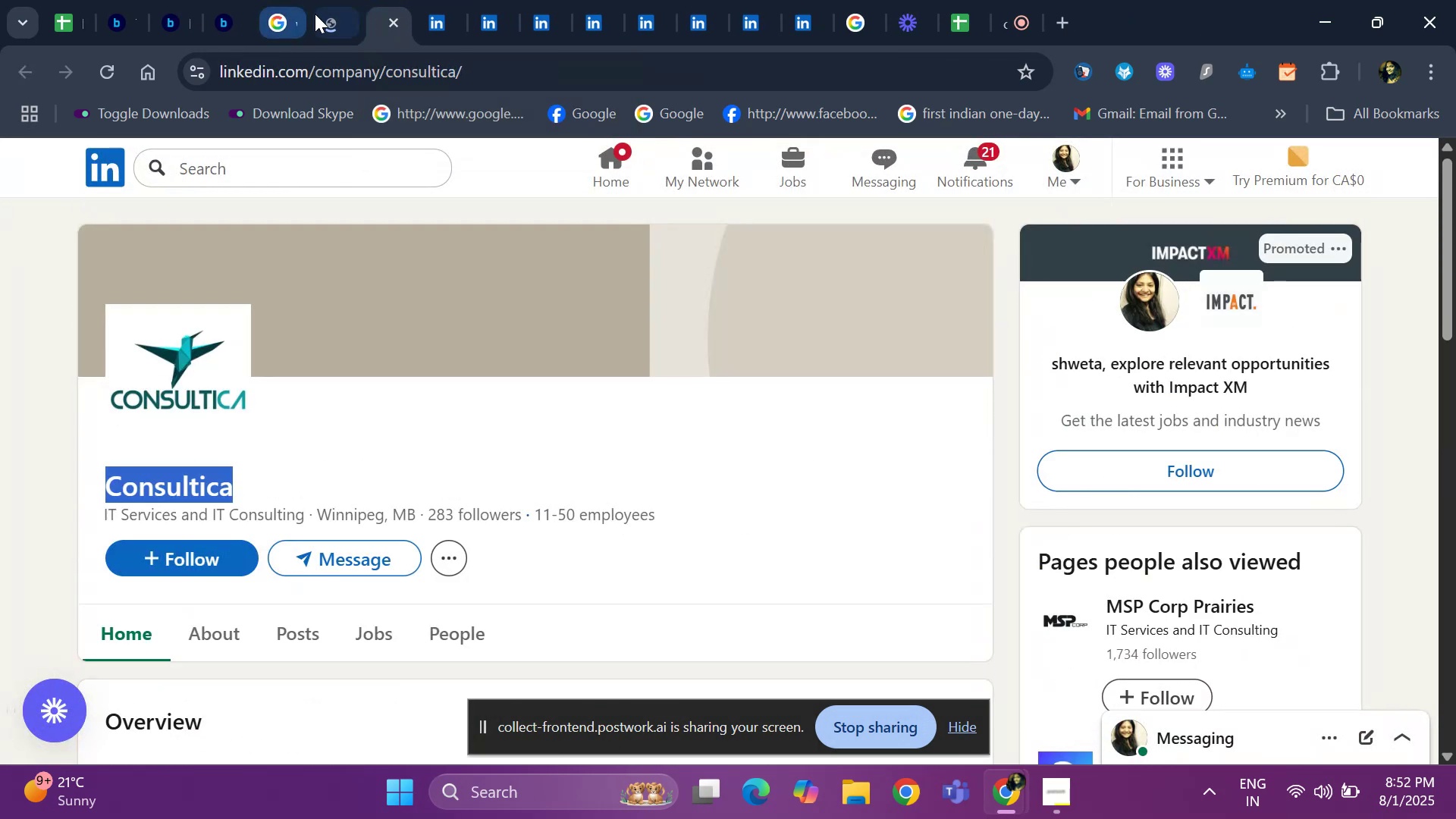 
left_click([331, 14])
 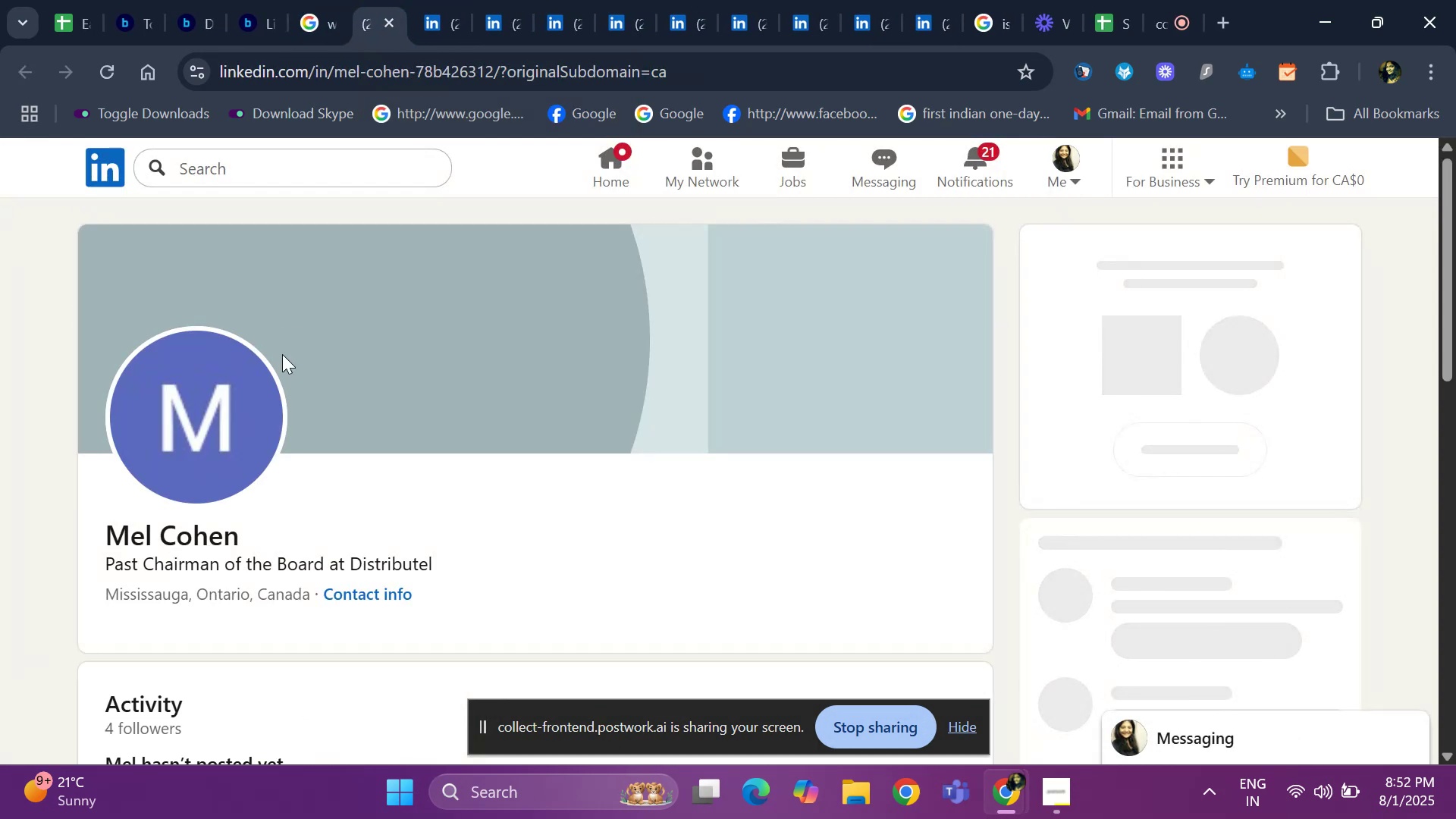 
scroll: coordinate [271, 402], scroll_direction: down, amount: 5.0
 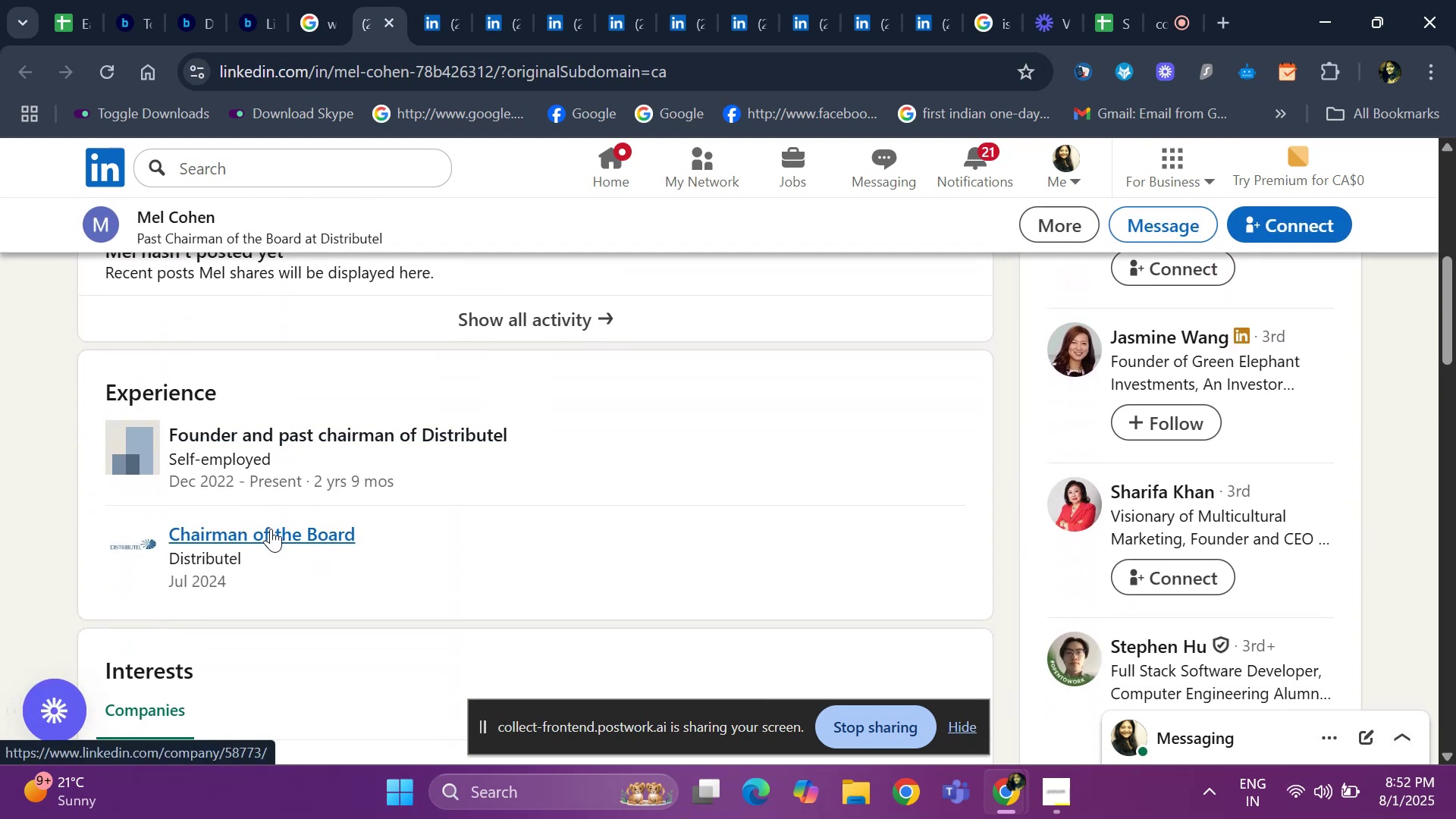 
right_click([278, 535])
 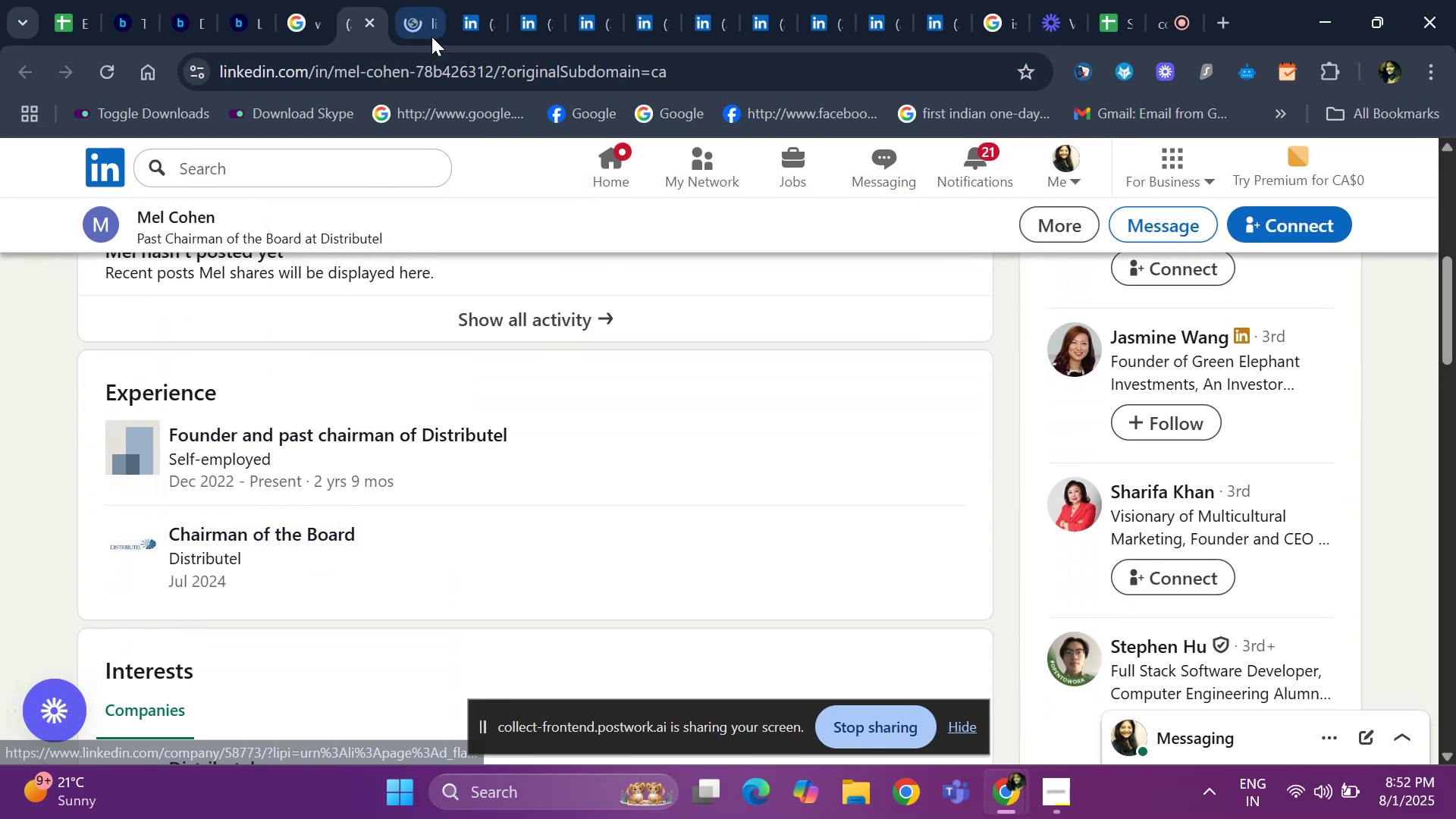 
left_click([418, 20])
 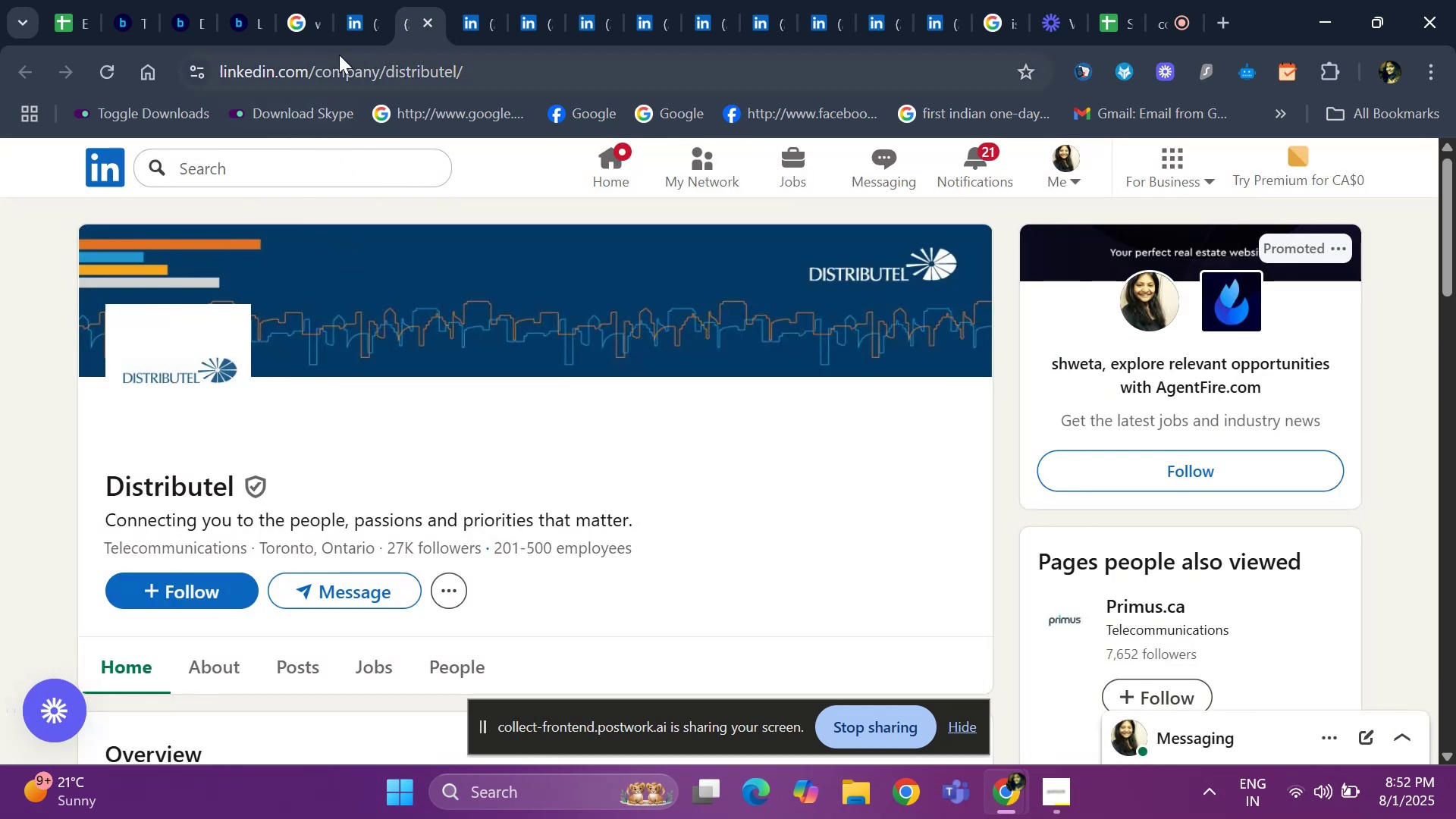 
wait(5.14)
 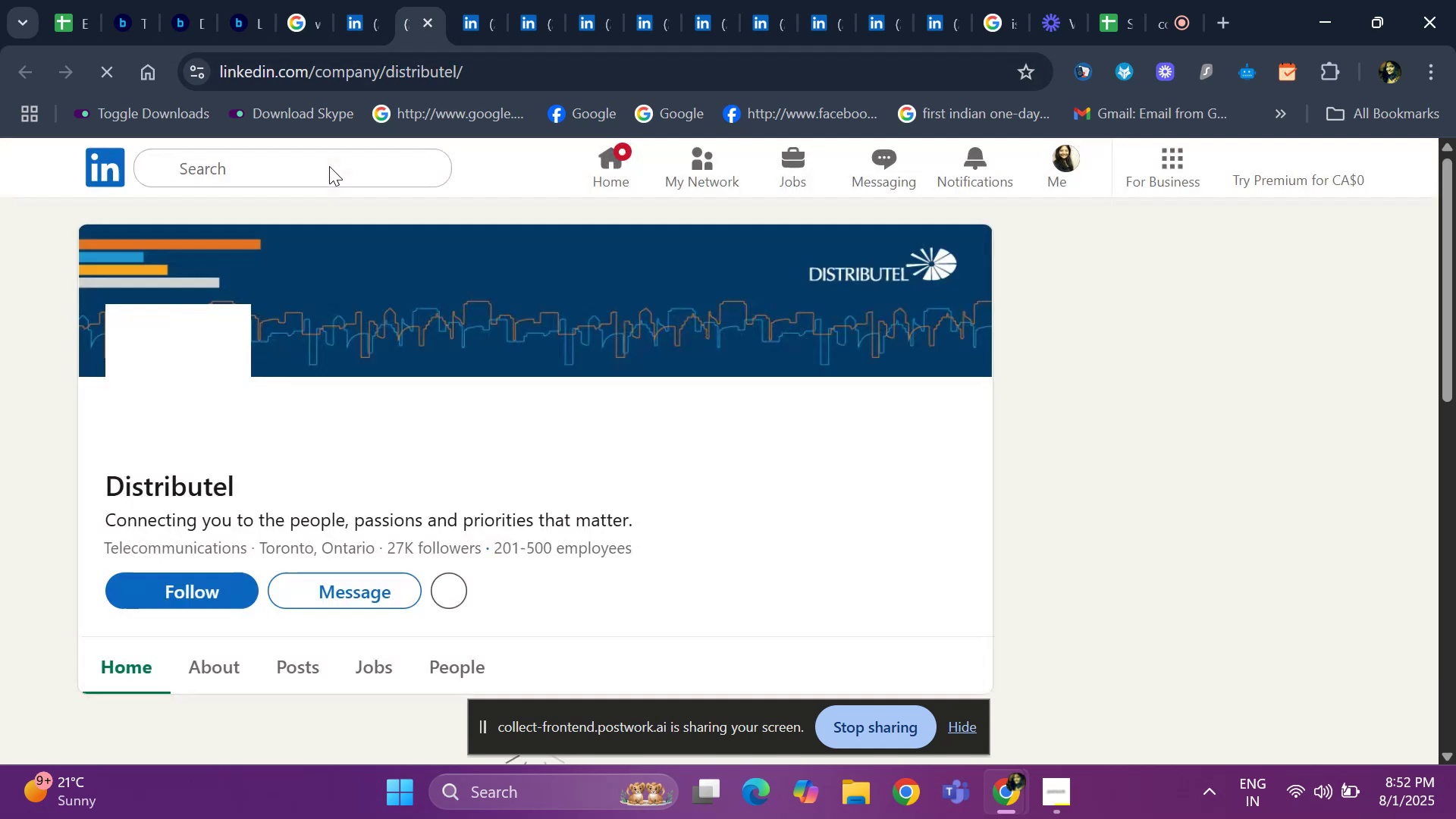 
left_click([424, 21])
 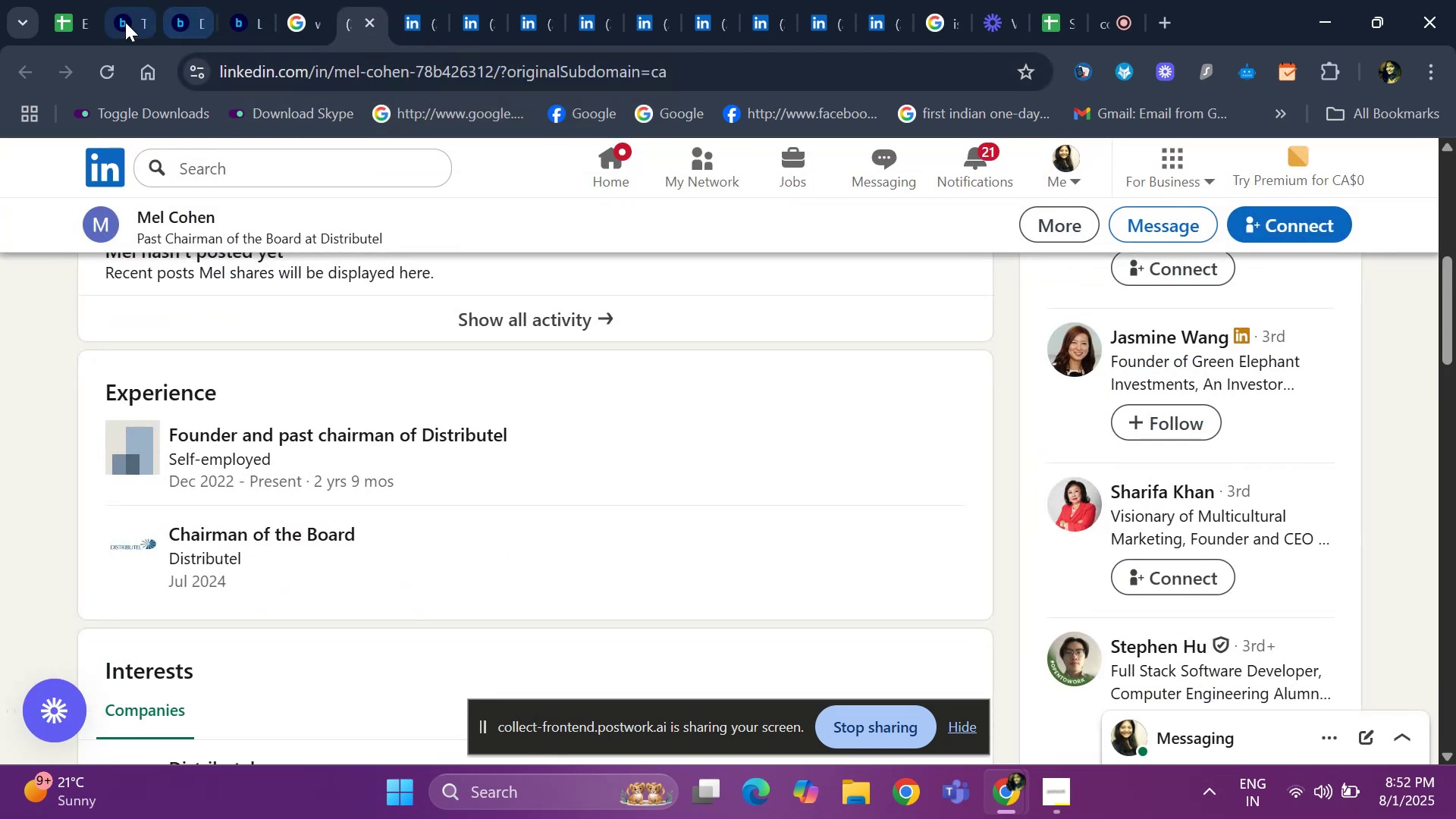 
left_click([125, 22])
 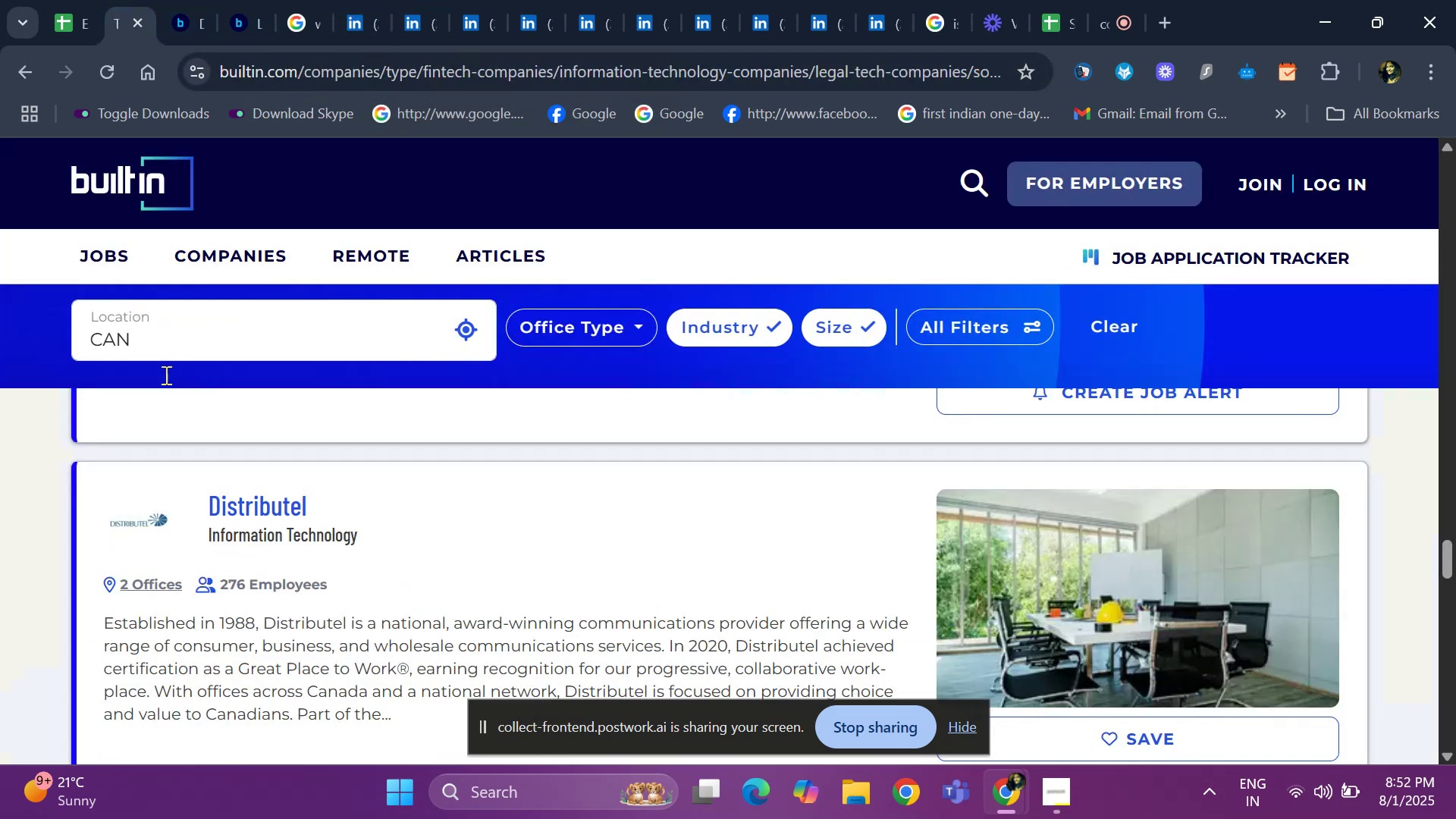 
scroll: coordinate [262, 532], scroll_direction: down, amount: 18.0
 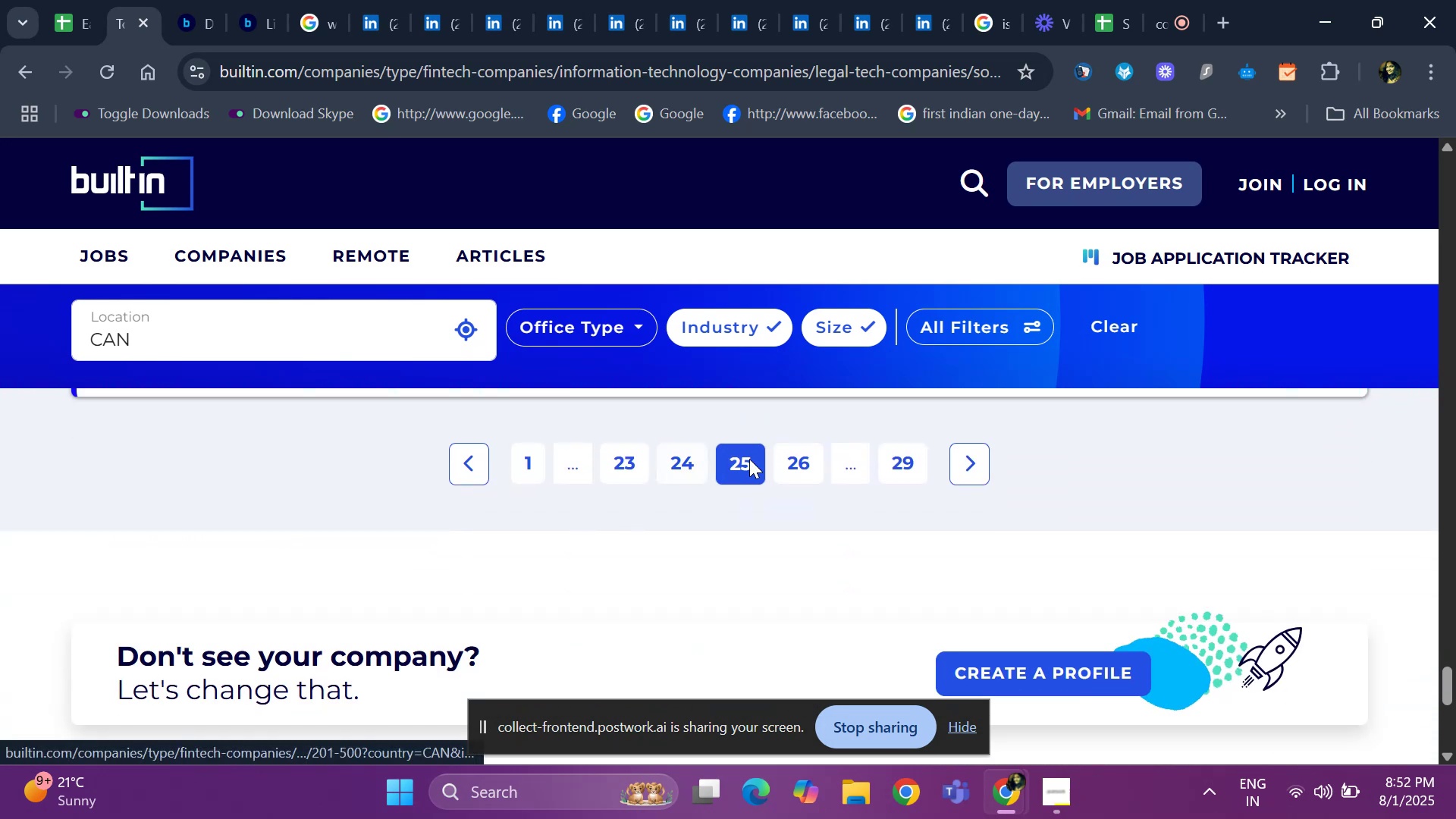 
left_click([780, 463])
 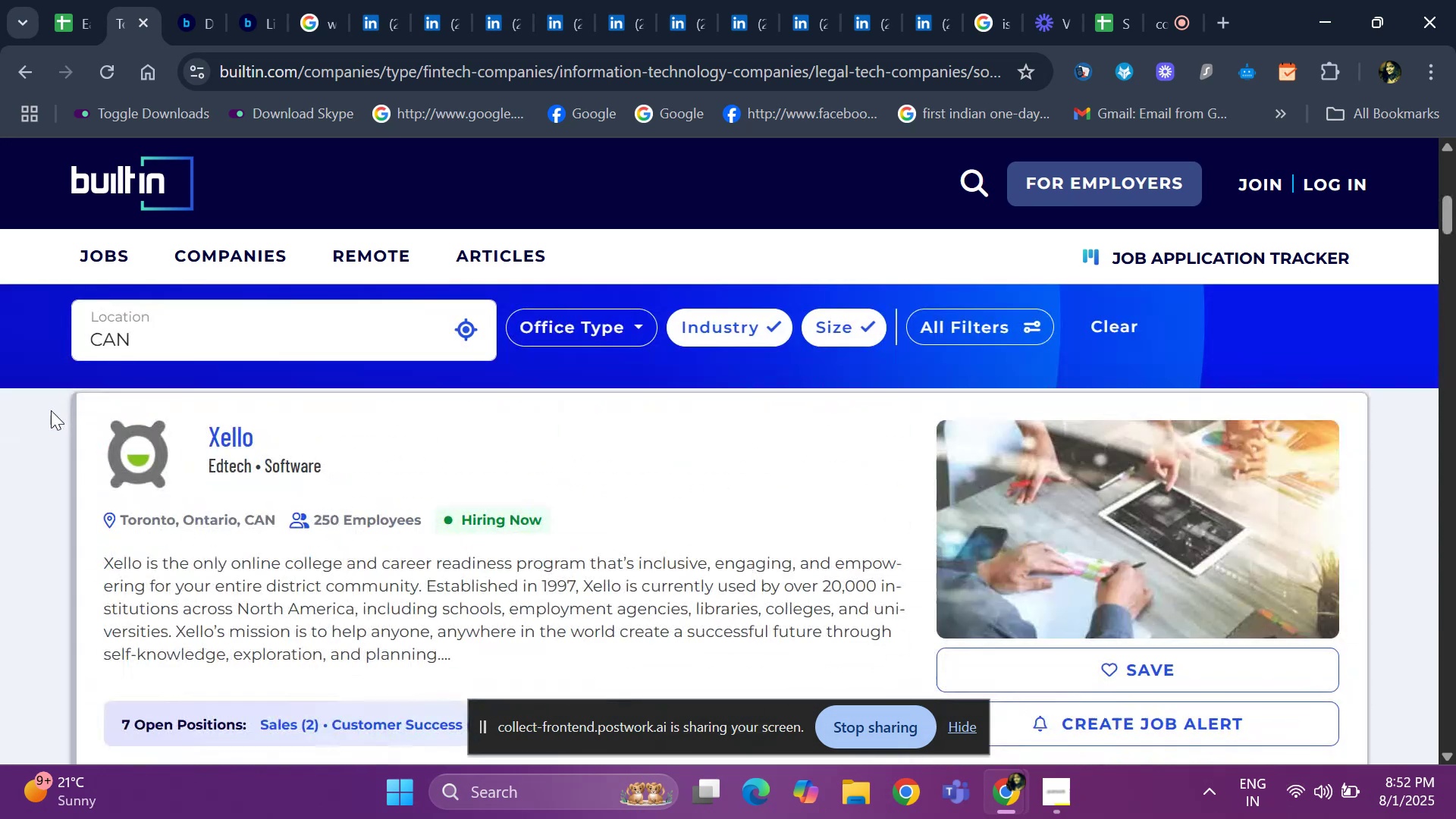 
scroll: coordinate [178, 482], scroll_direction: down, amount: 1.0
 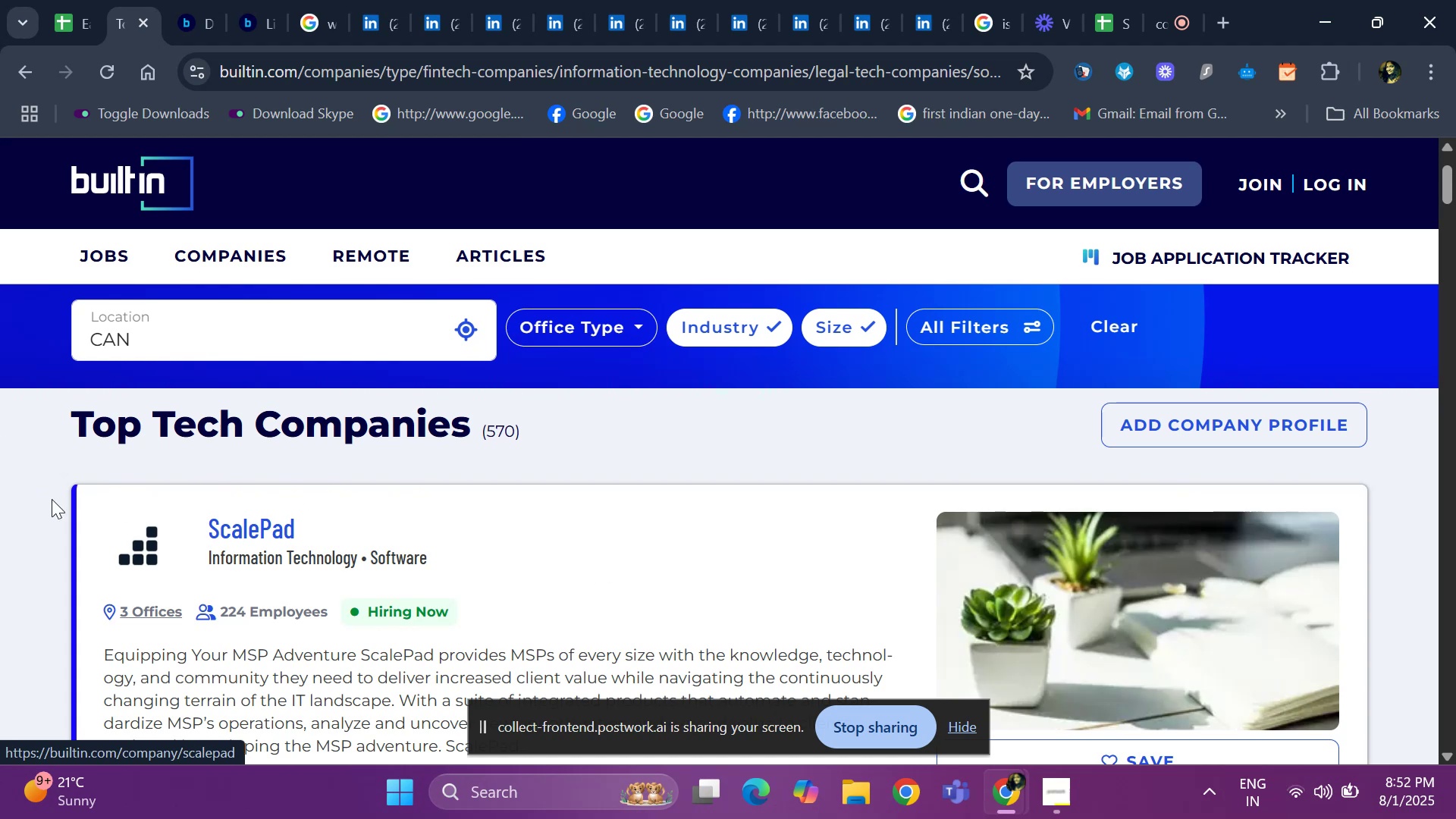 
wait(7.2)
 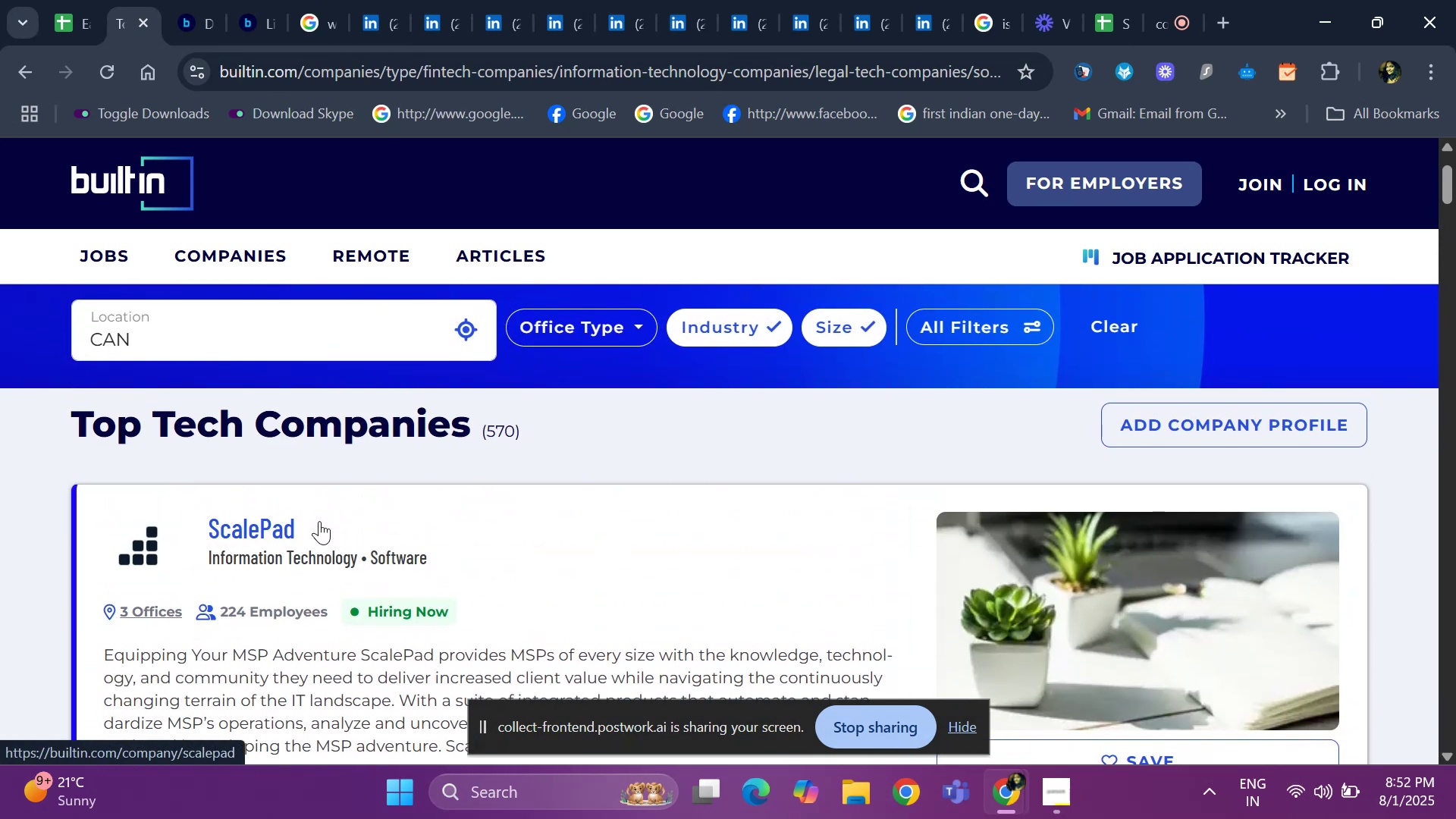 
right_click([270, 536])
 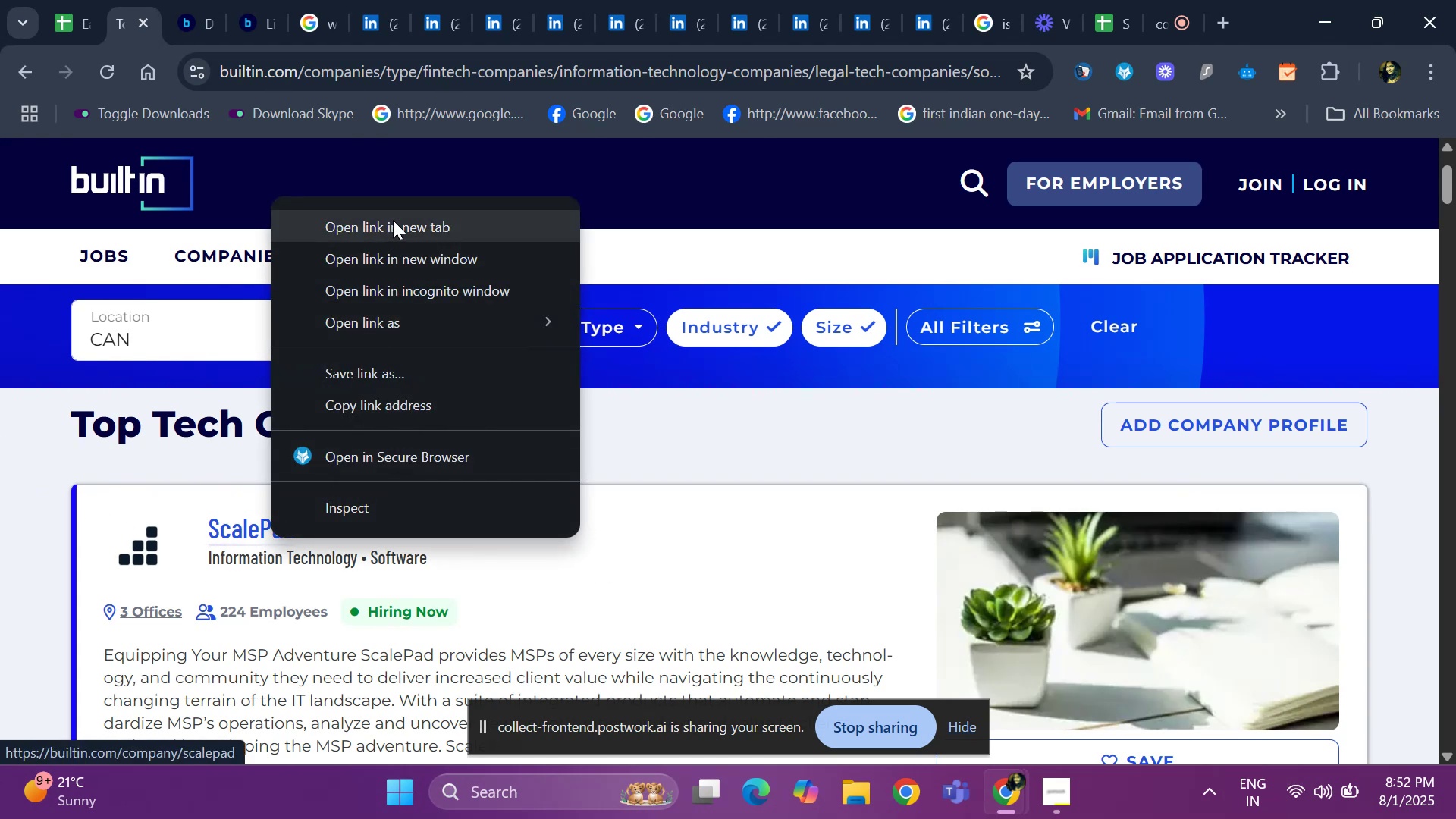 
left_click([393, 220])
 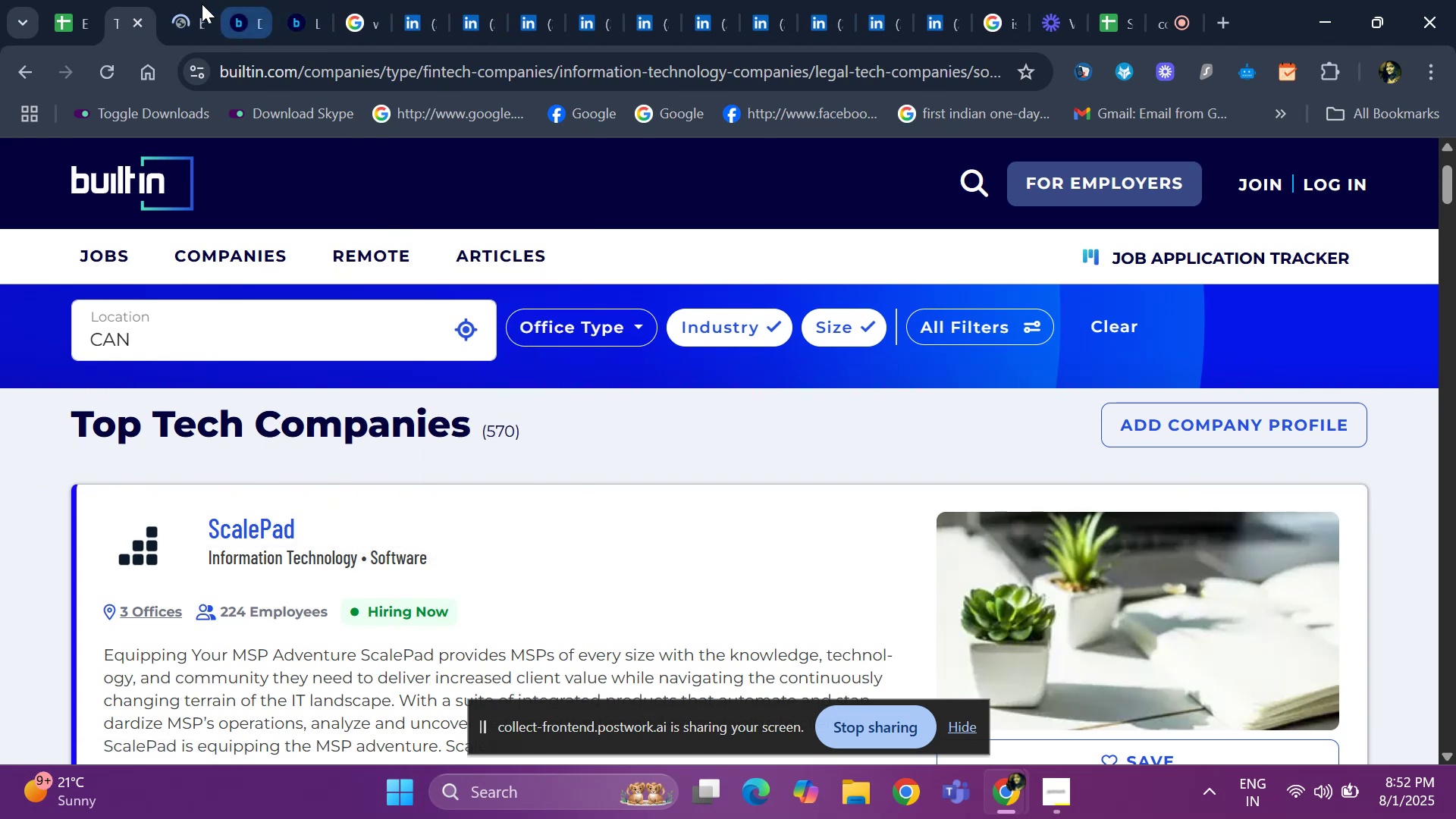 
left_click([174, 4])
 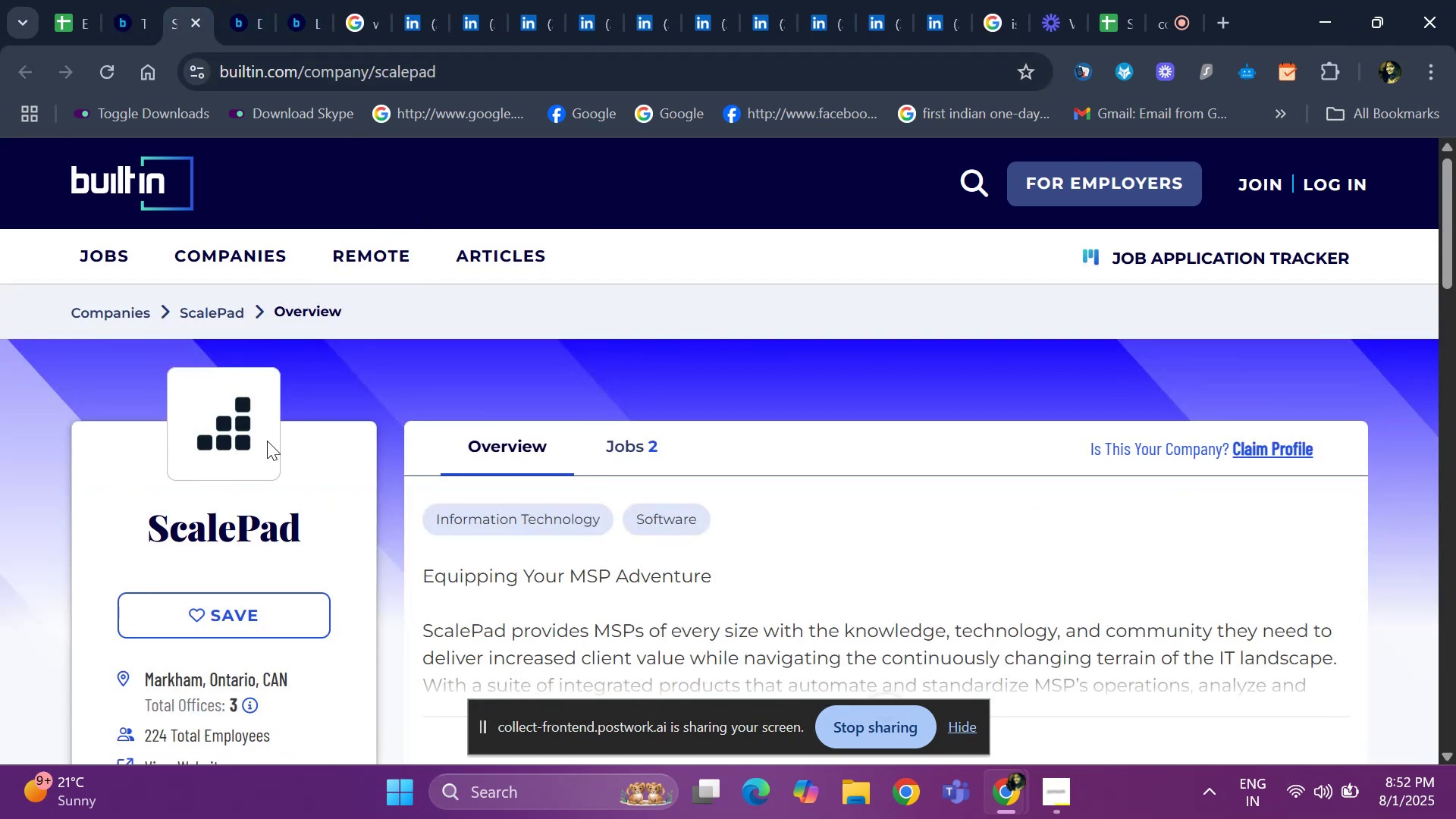 
left_click_drag(start_coordinate=[146, 523], to_coordinate=[313, 538])
 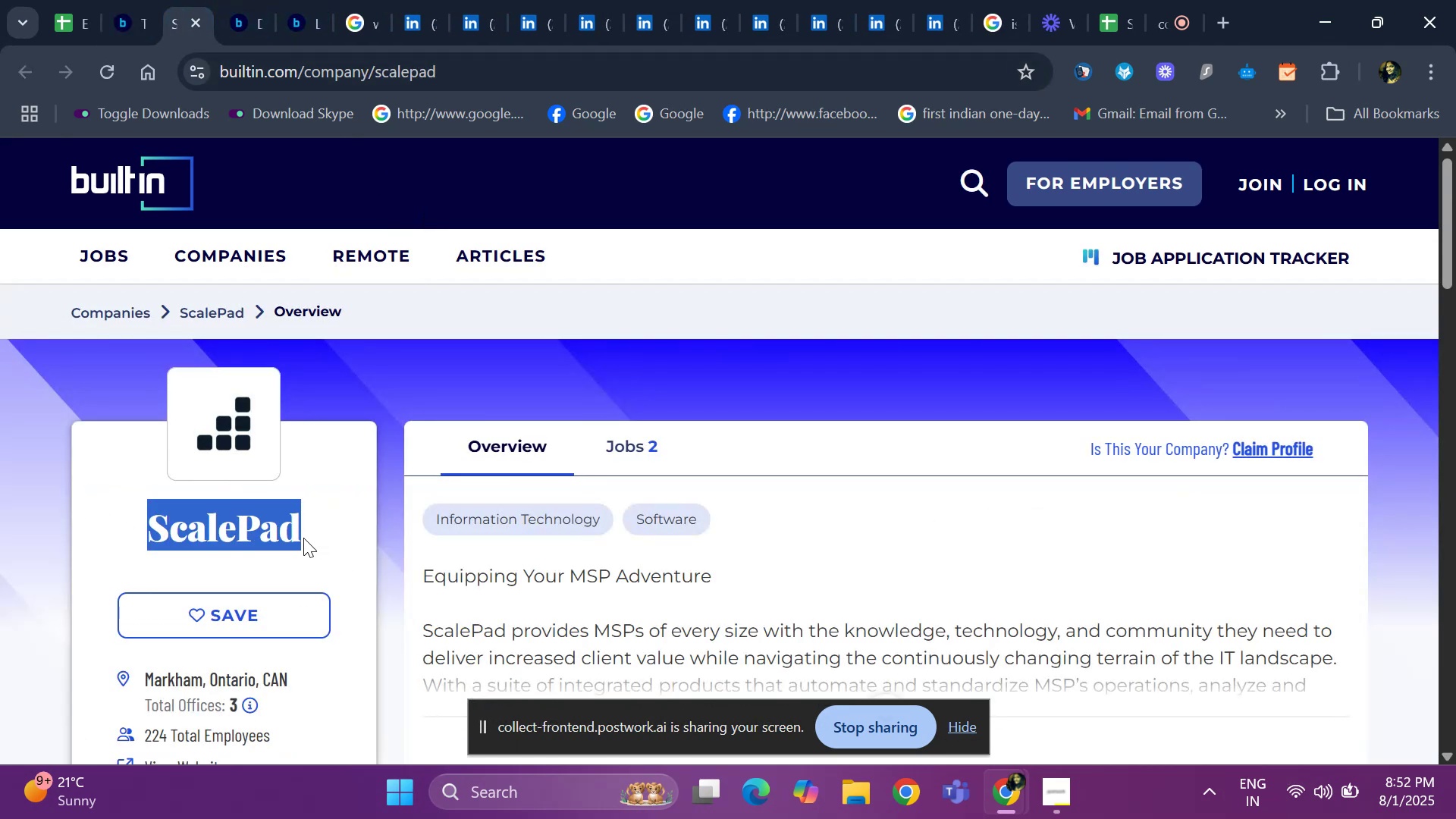 
key(Control+ControlLeft)
 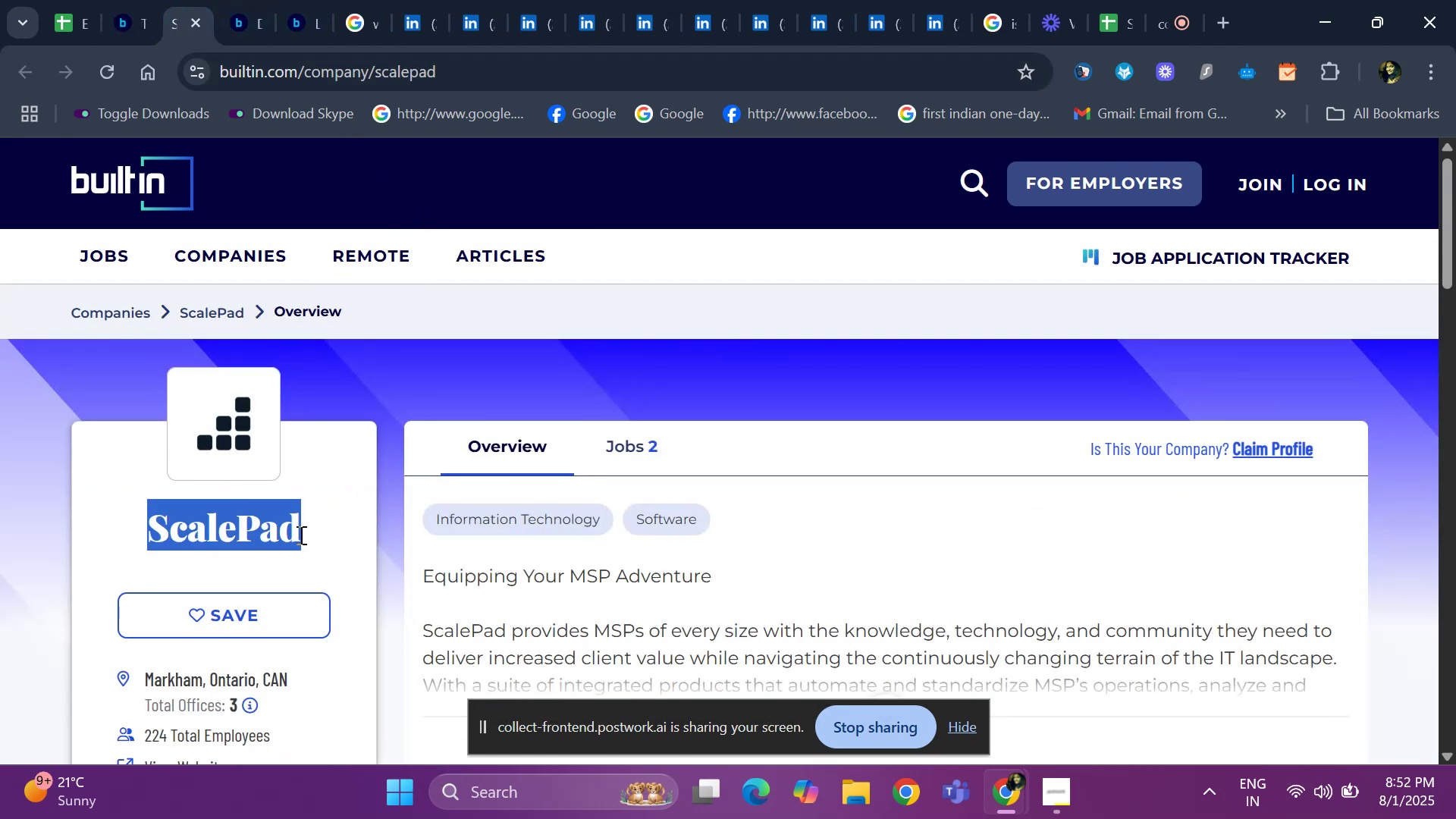 
key(Control+C)
 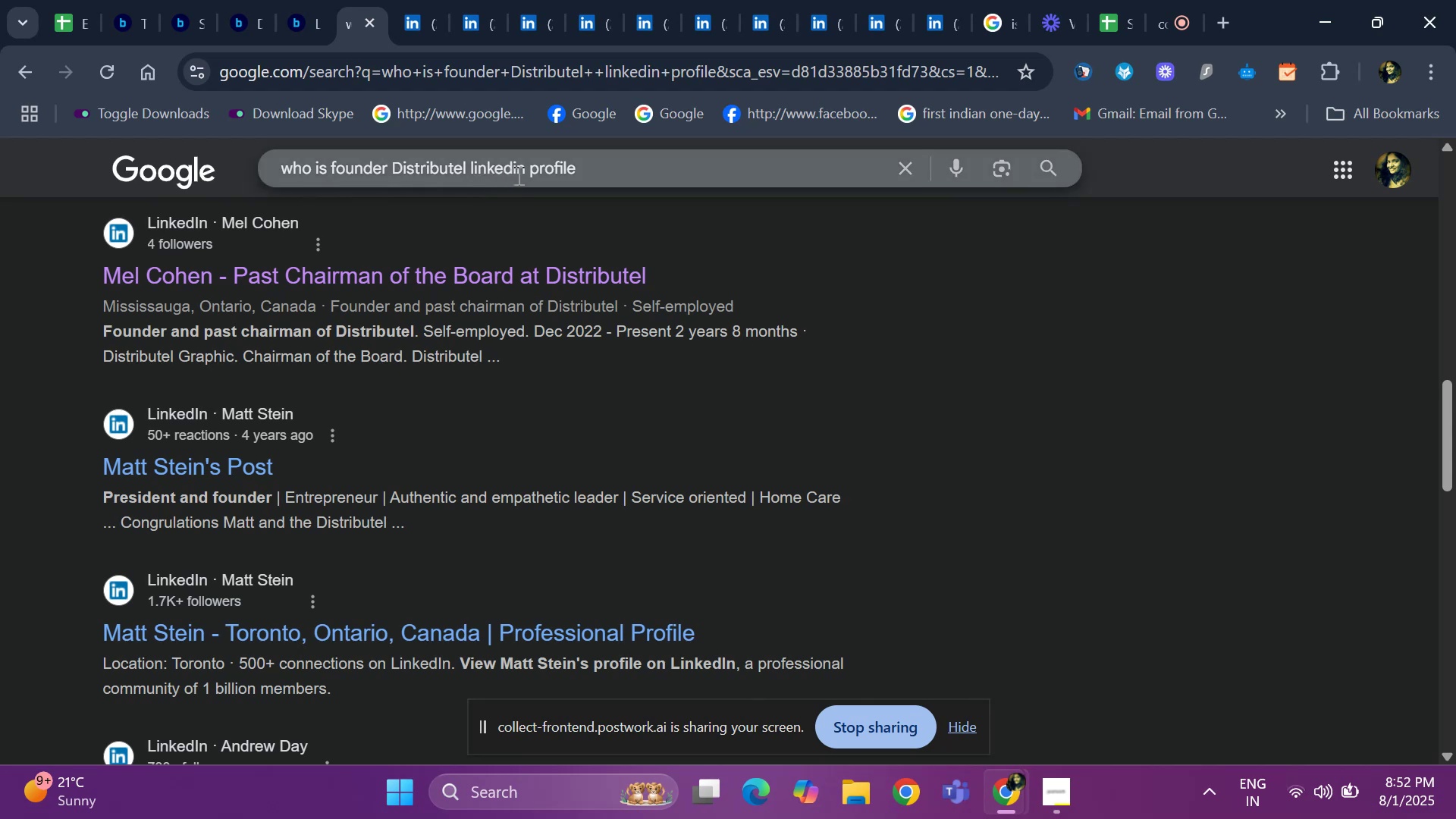 
left_click_drag(start_coordinate=[466, 171], to_coordinate=[392, 168])
 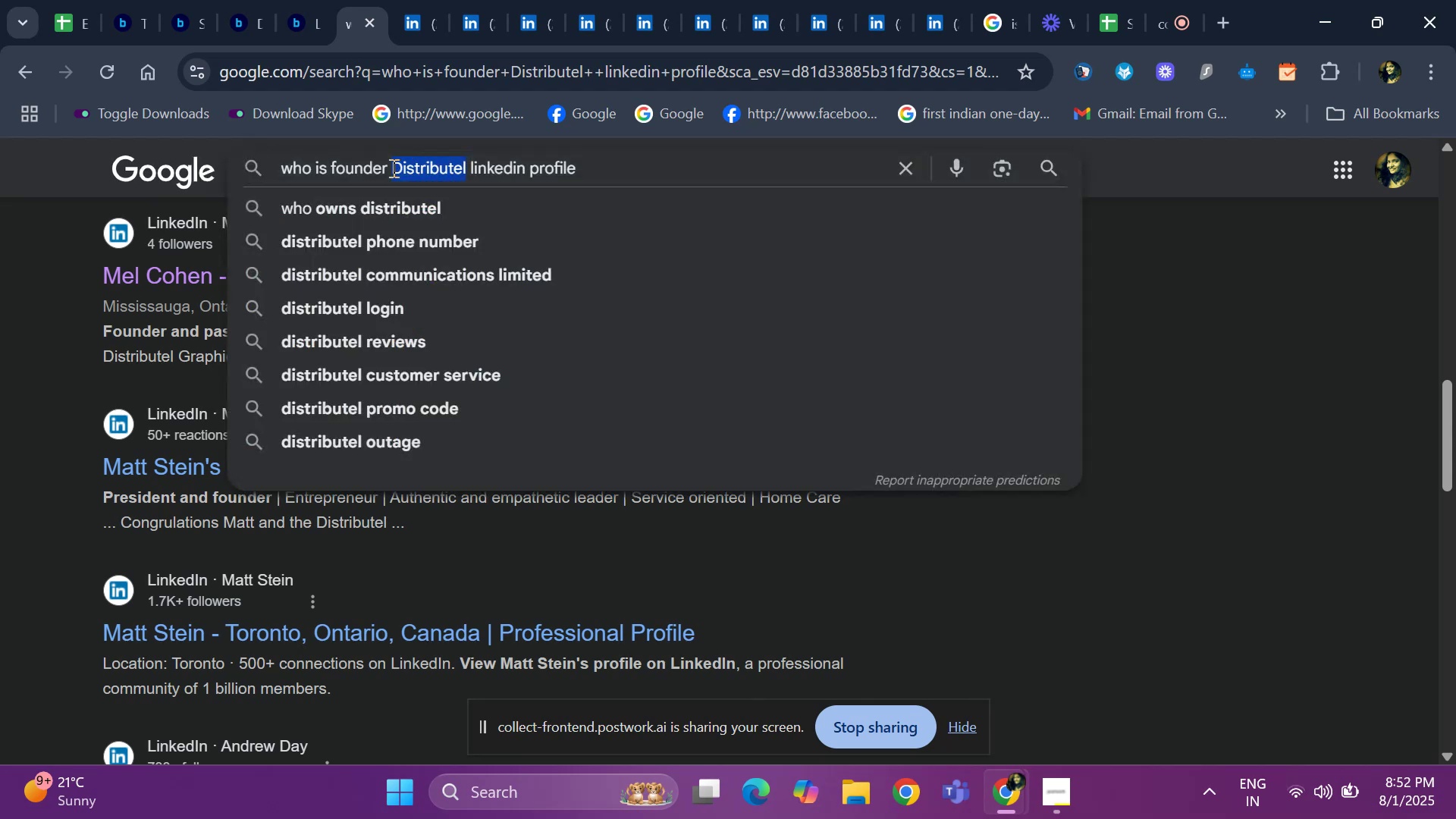 
key(Backspace)
 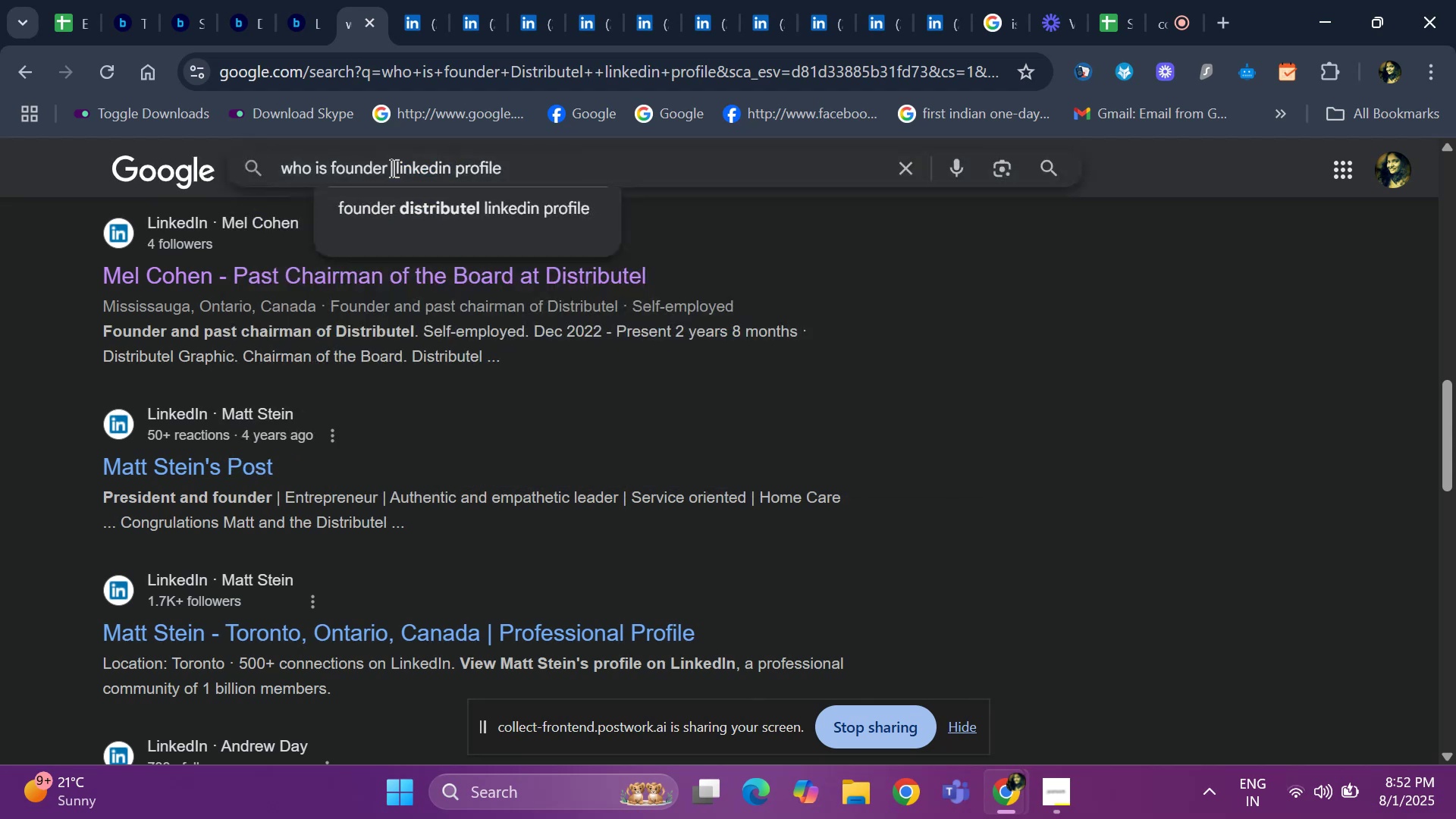 
key(Control+V)
 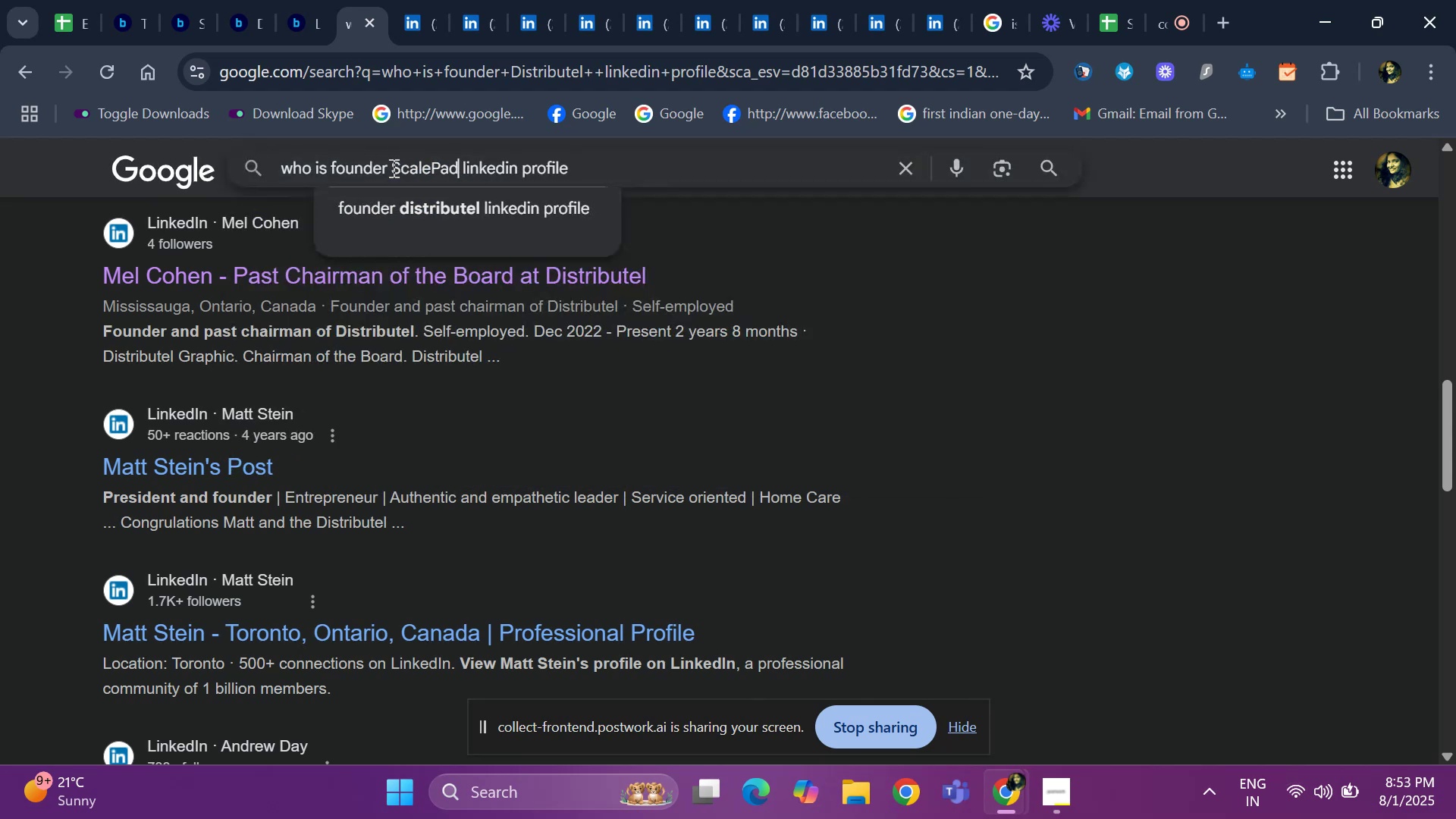 
key(Space)
 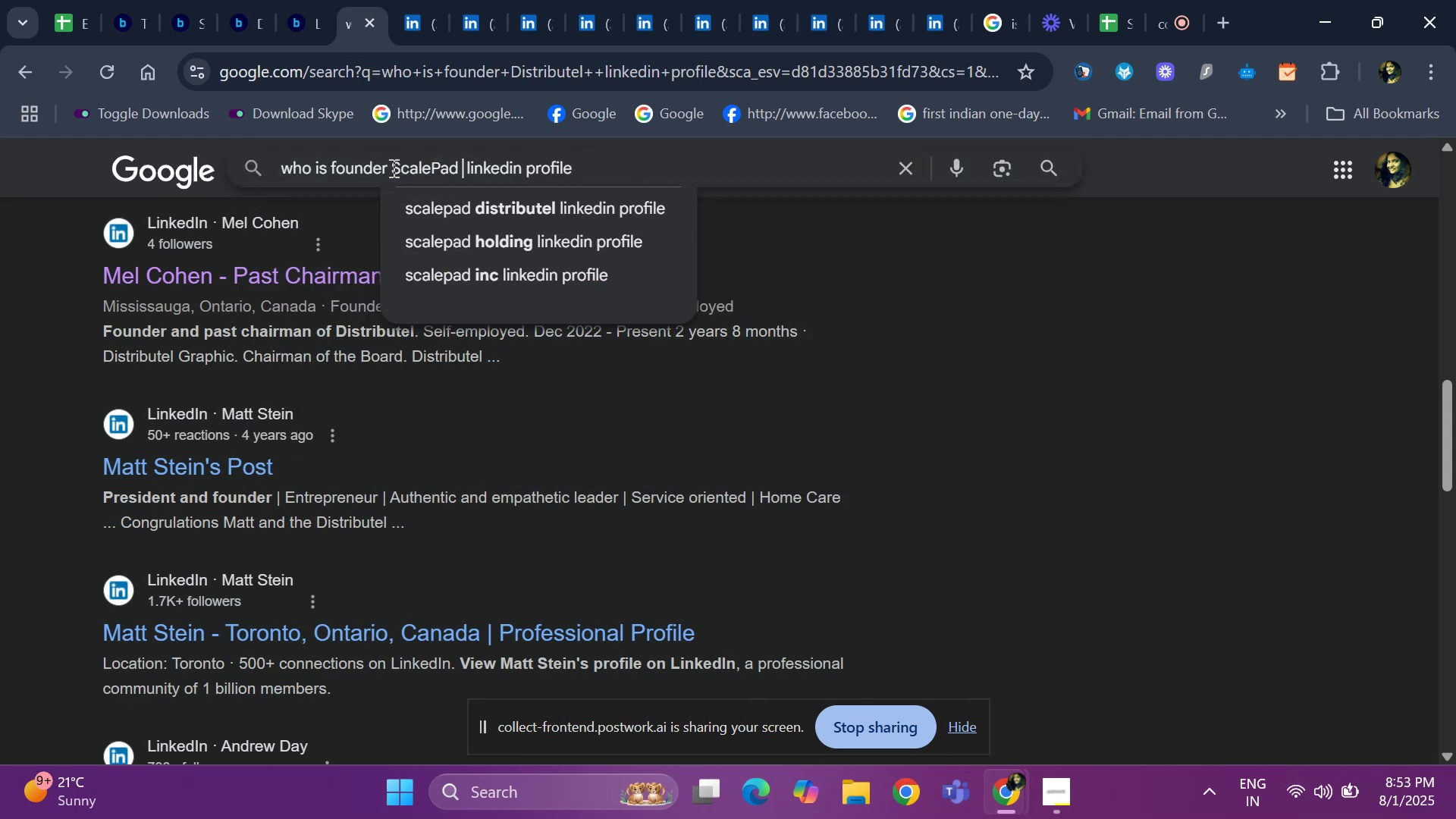 
key(Enter)
 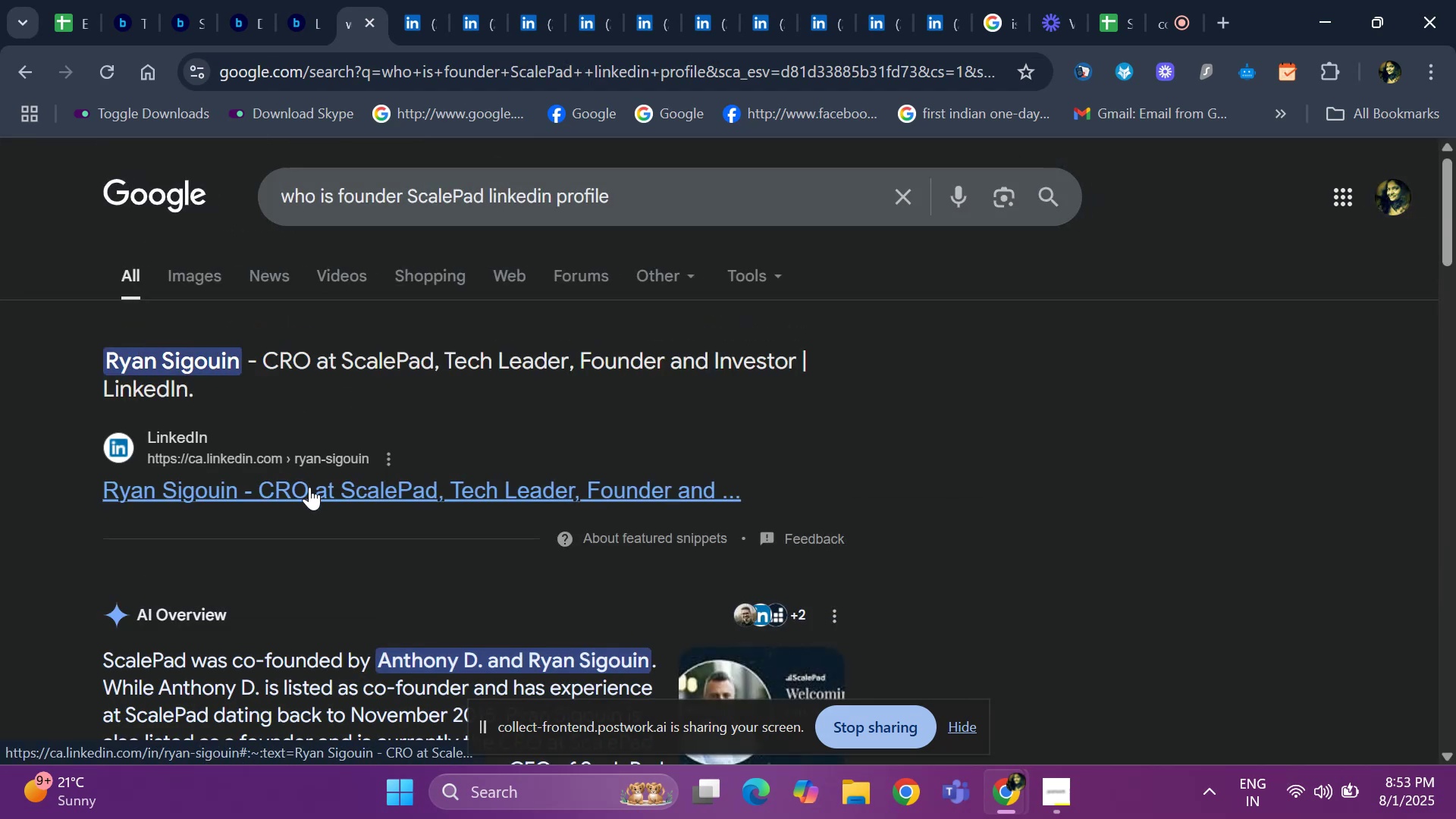 
scroll: coordinate [238, 456], scroll_direction: down, amount: 5.0
 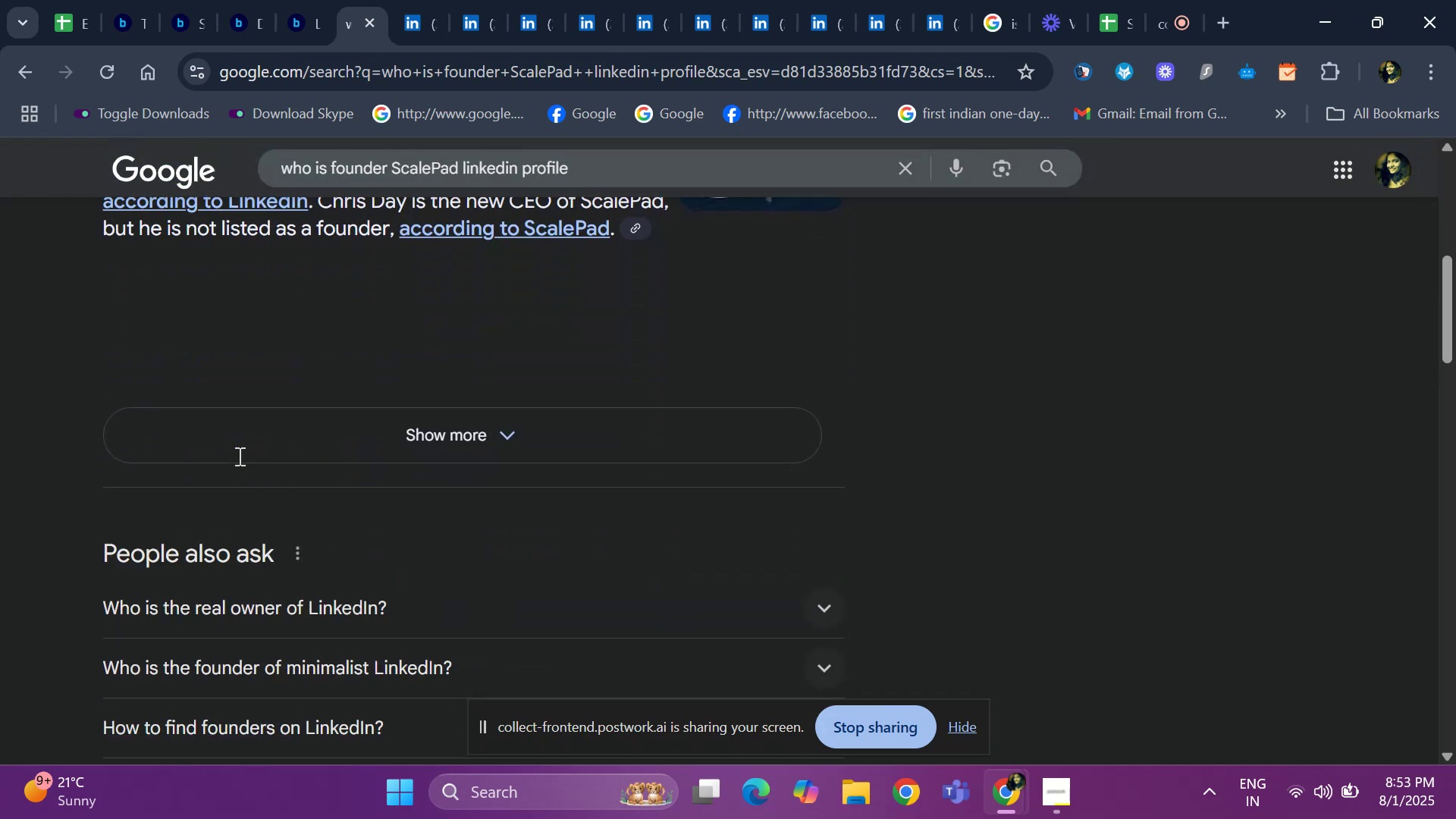 
scroll: coordinate [238, 456], scroll_direction: up, amount: 4.0
 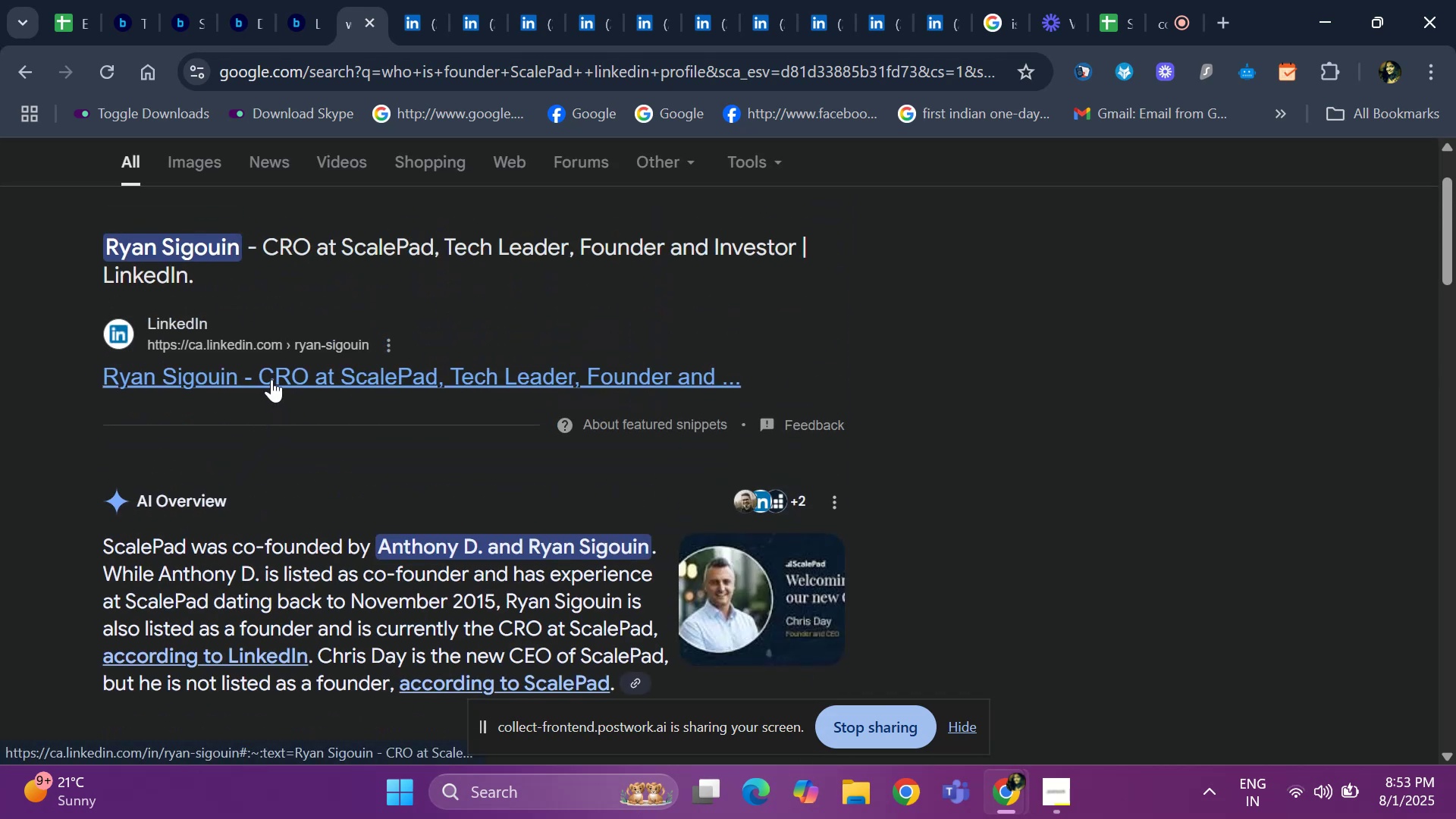 
right_click([268, 379])
 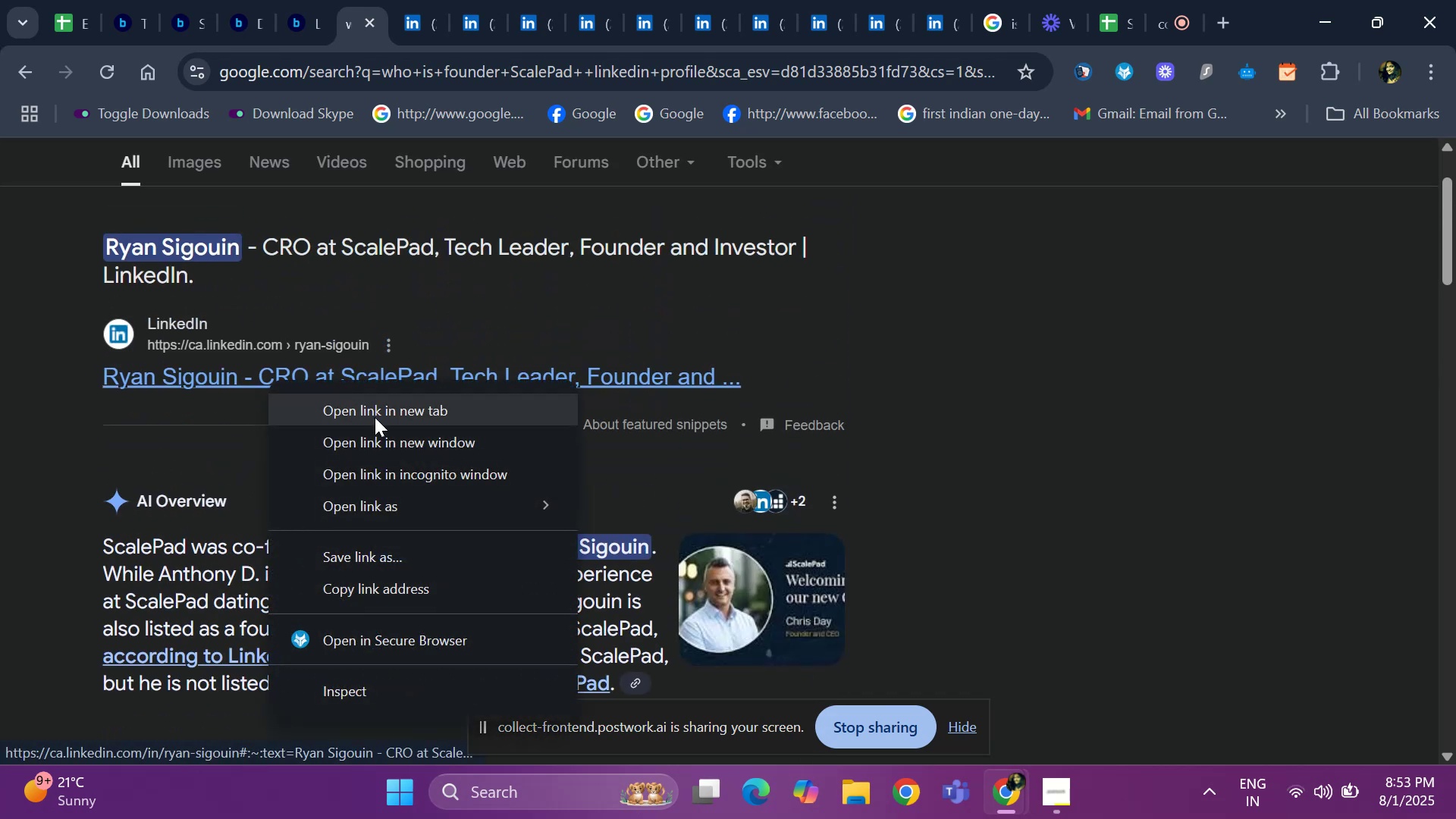 
left_click([375, 417])
 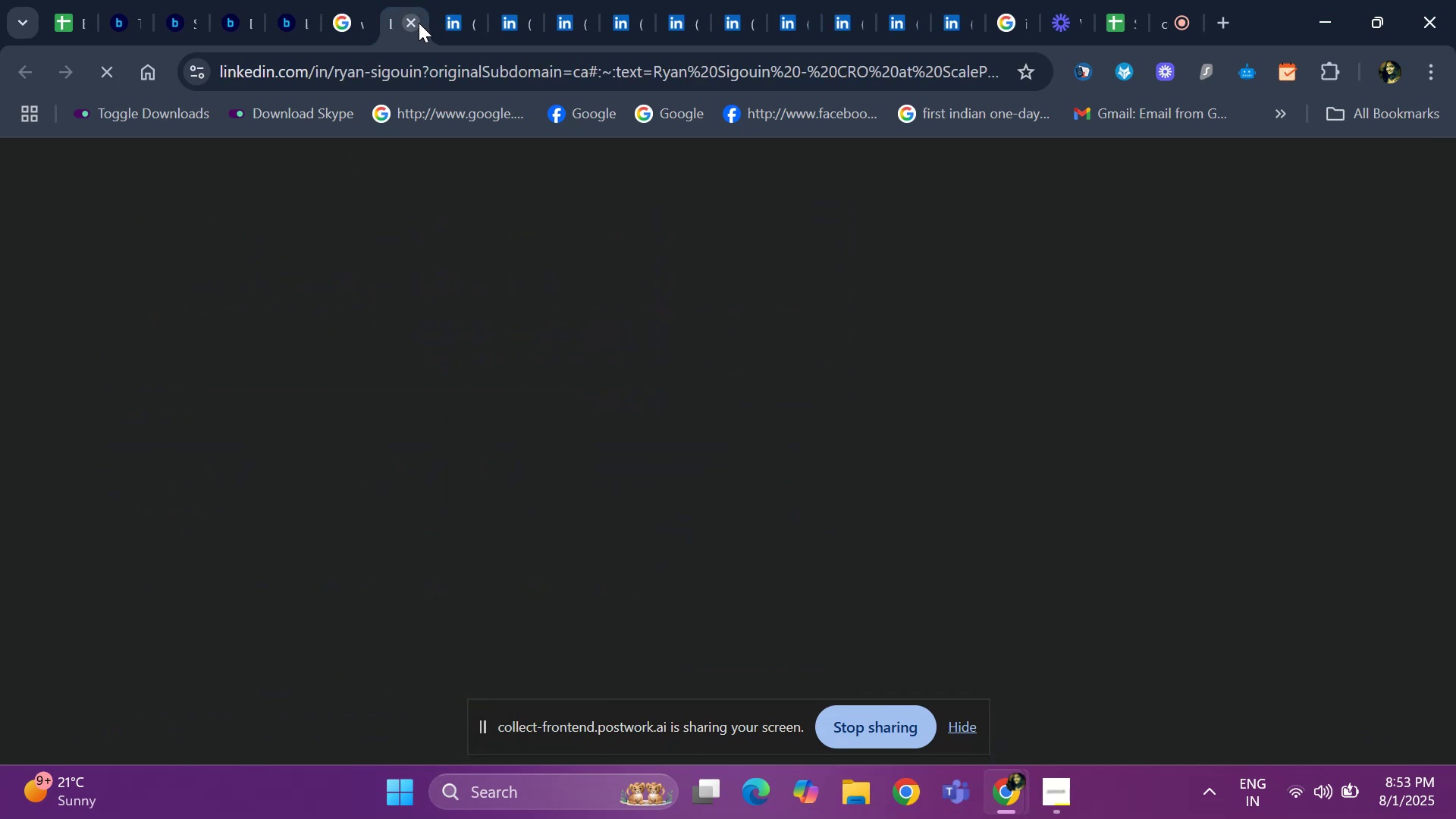 
mouse_move([307, 386])
 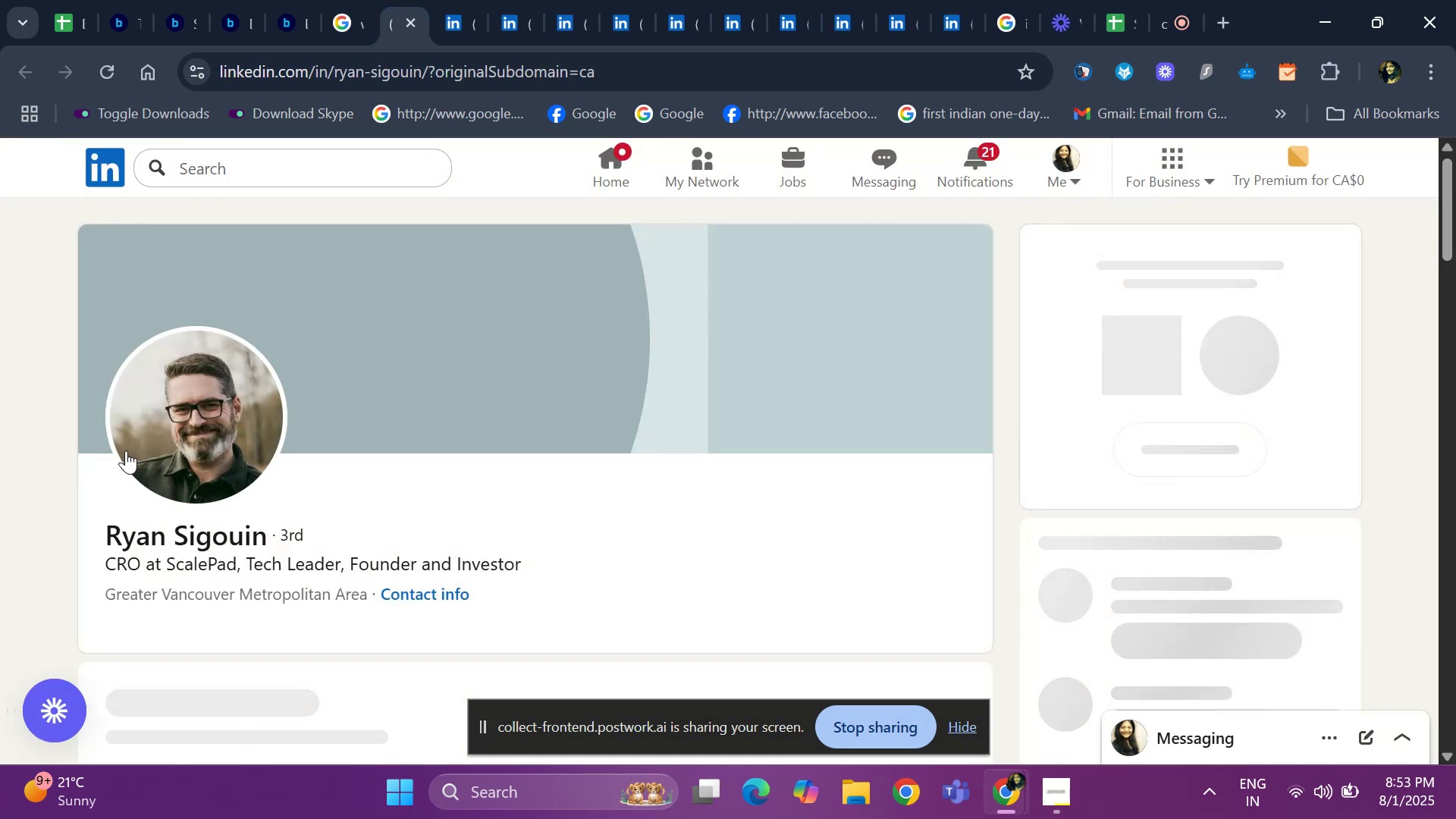 
scroll: coordinate [163, 494], scroll_direction: down, amount: 9.0
 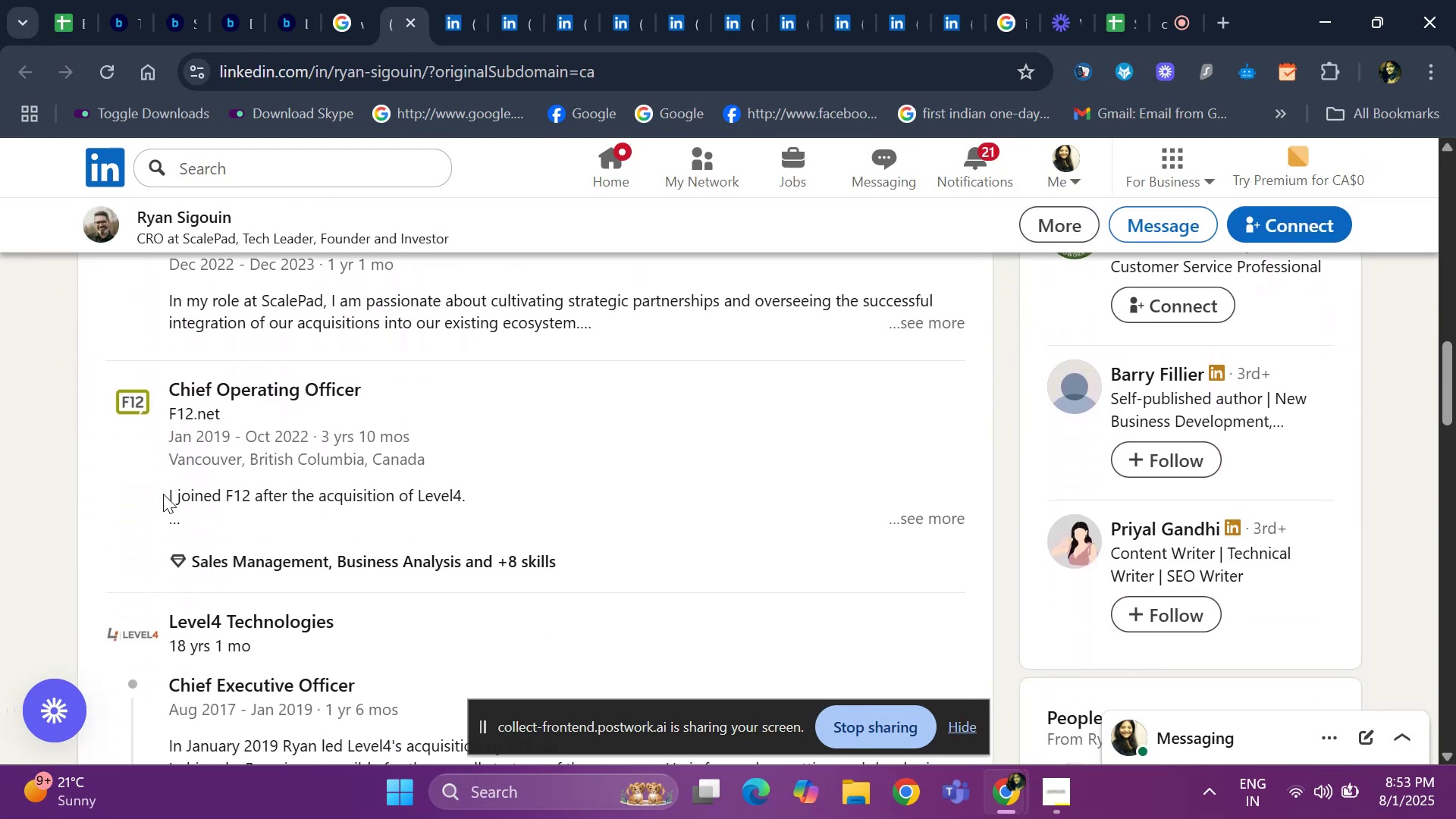 
scroll: coordinate [163, 494], scroll_direction: up, amount: 3.0
 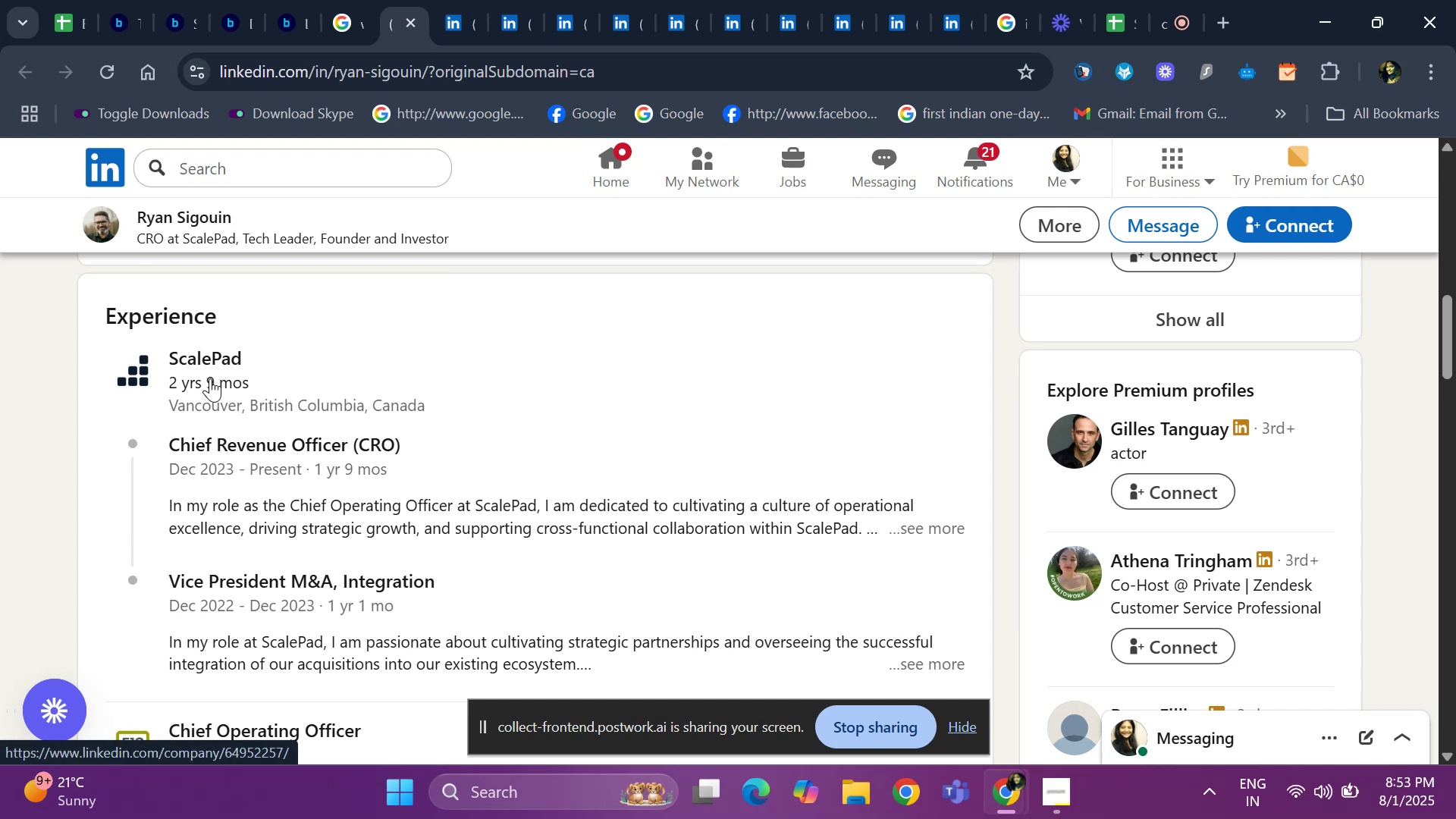 
wait(5.85)
 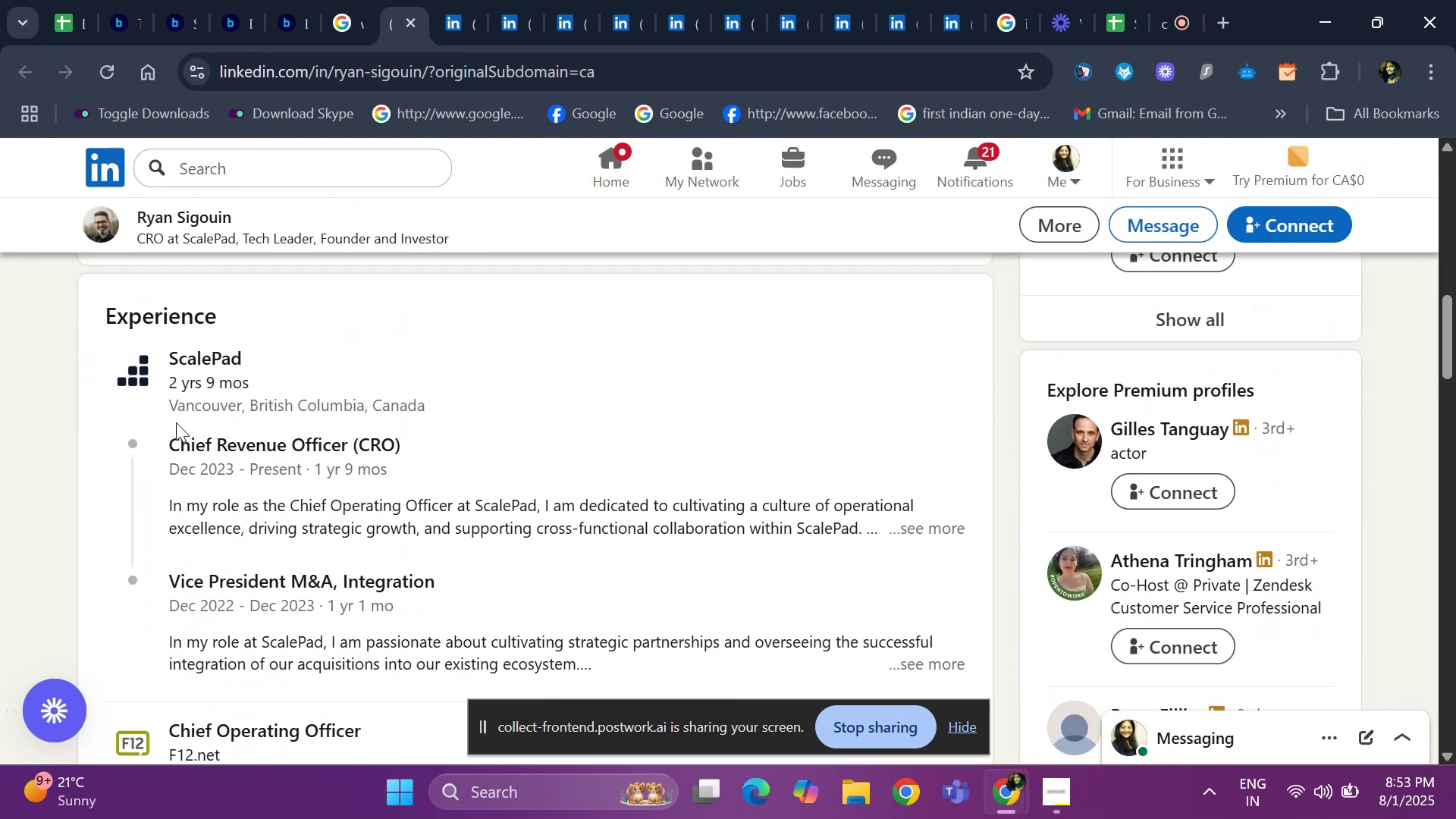 
scroll: coordinate [193, 394], scroll_direction: none, amount: 0.0
 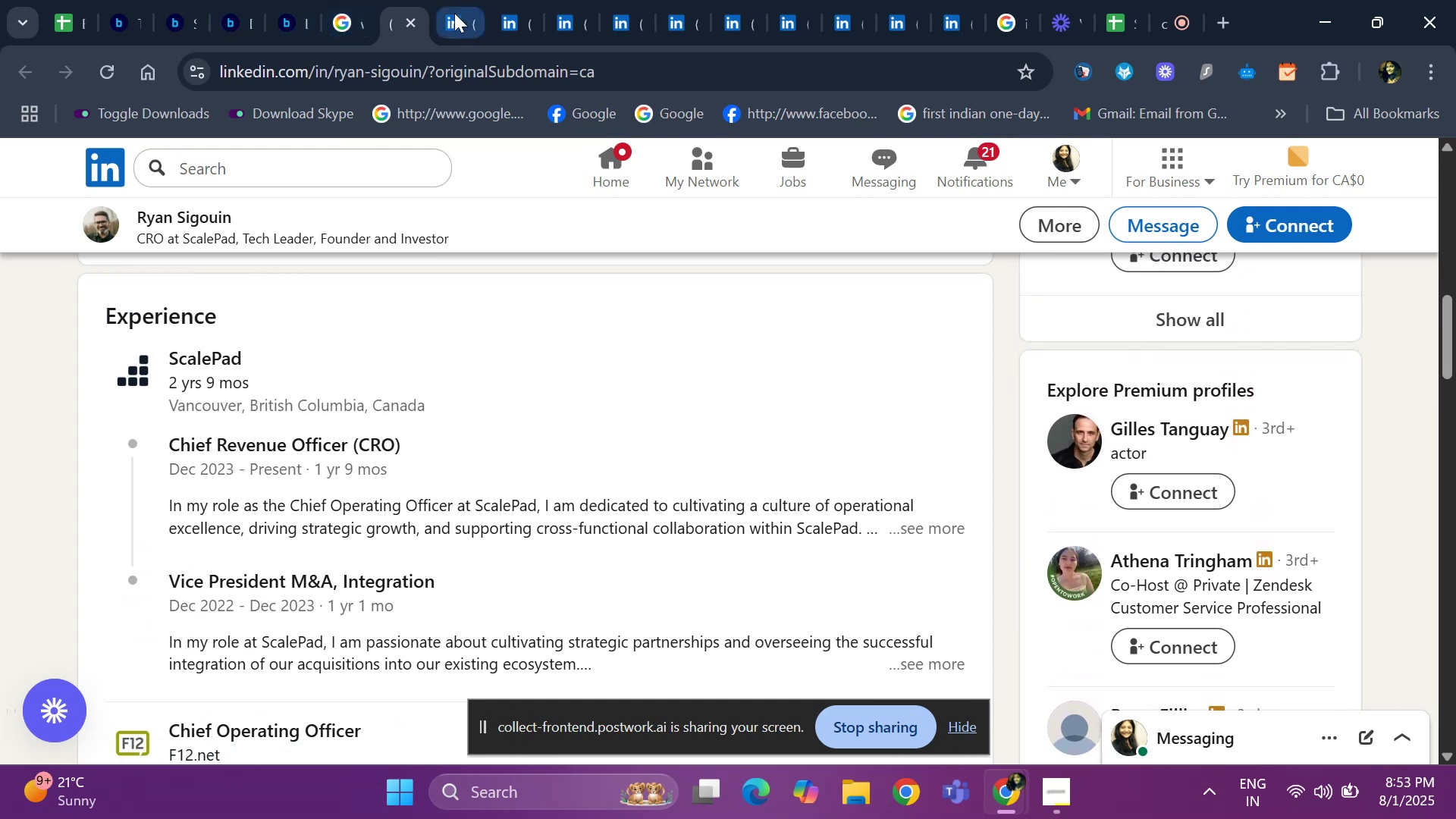 
left_click([125, 25])
 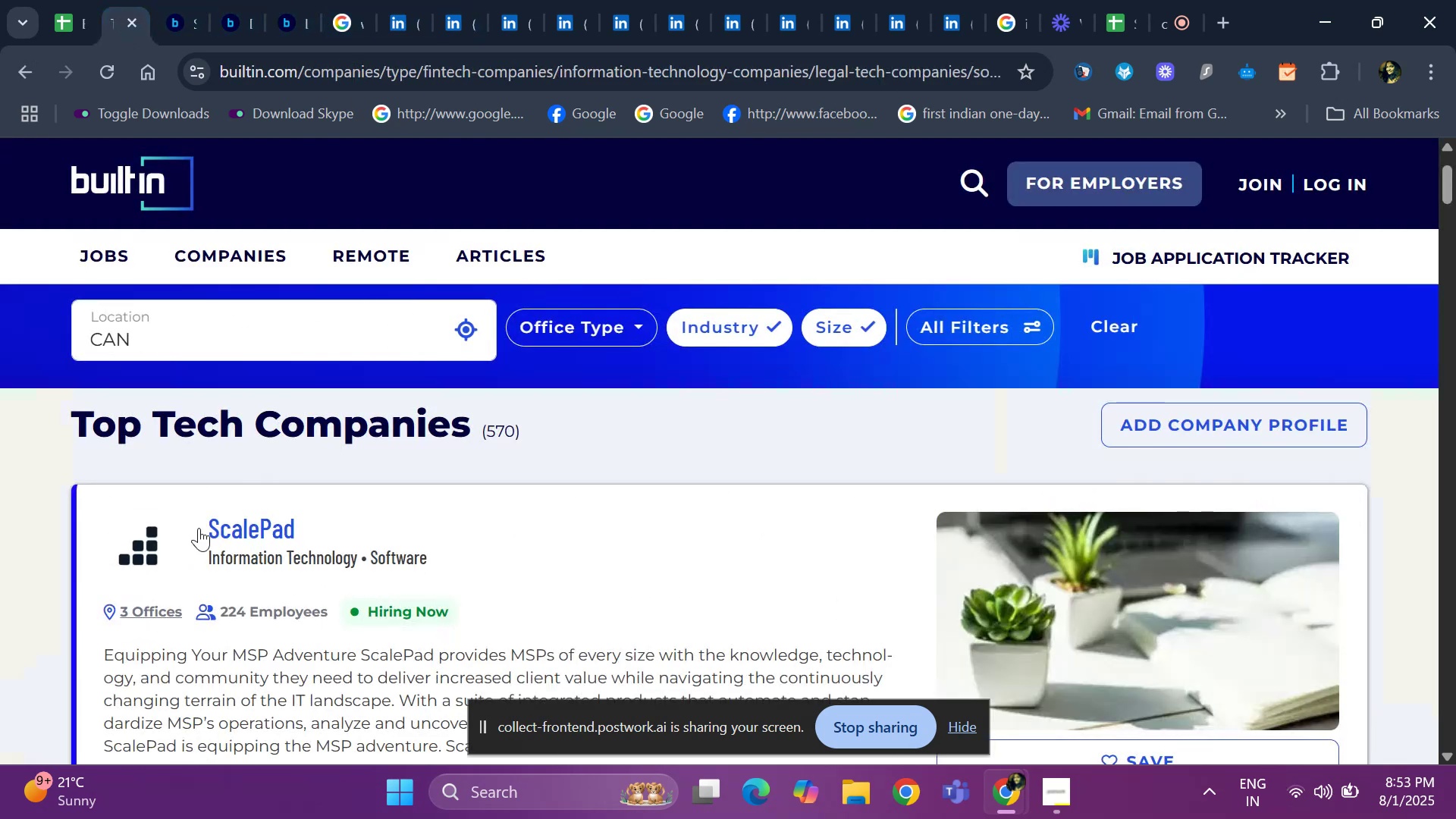 
scroll: coordinate [218, 555], scroll_direction: down, amount: 8.0
 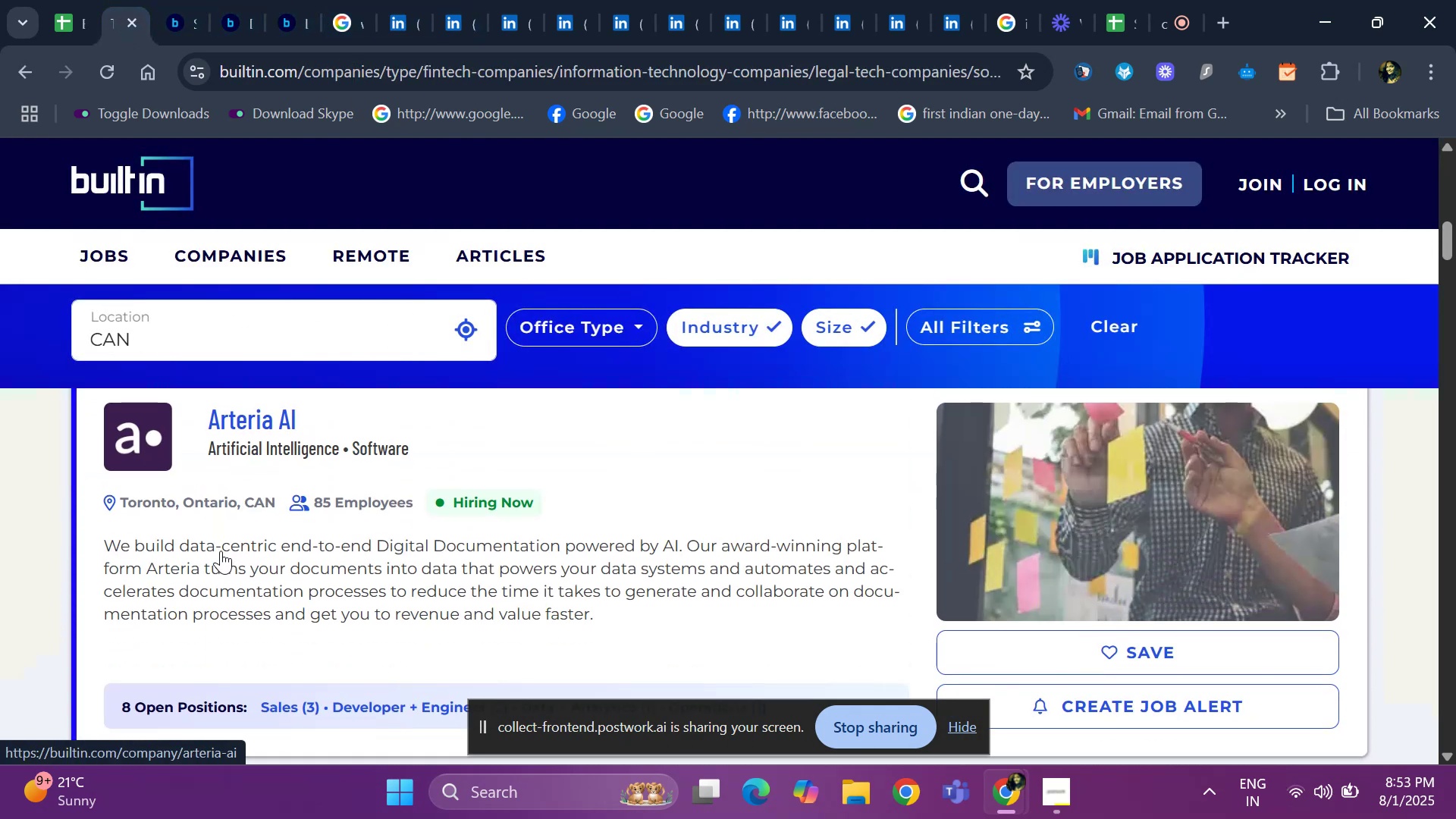 
scroll: coordinate [221, 550], scroll_direction: up, amount: 1.0
 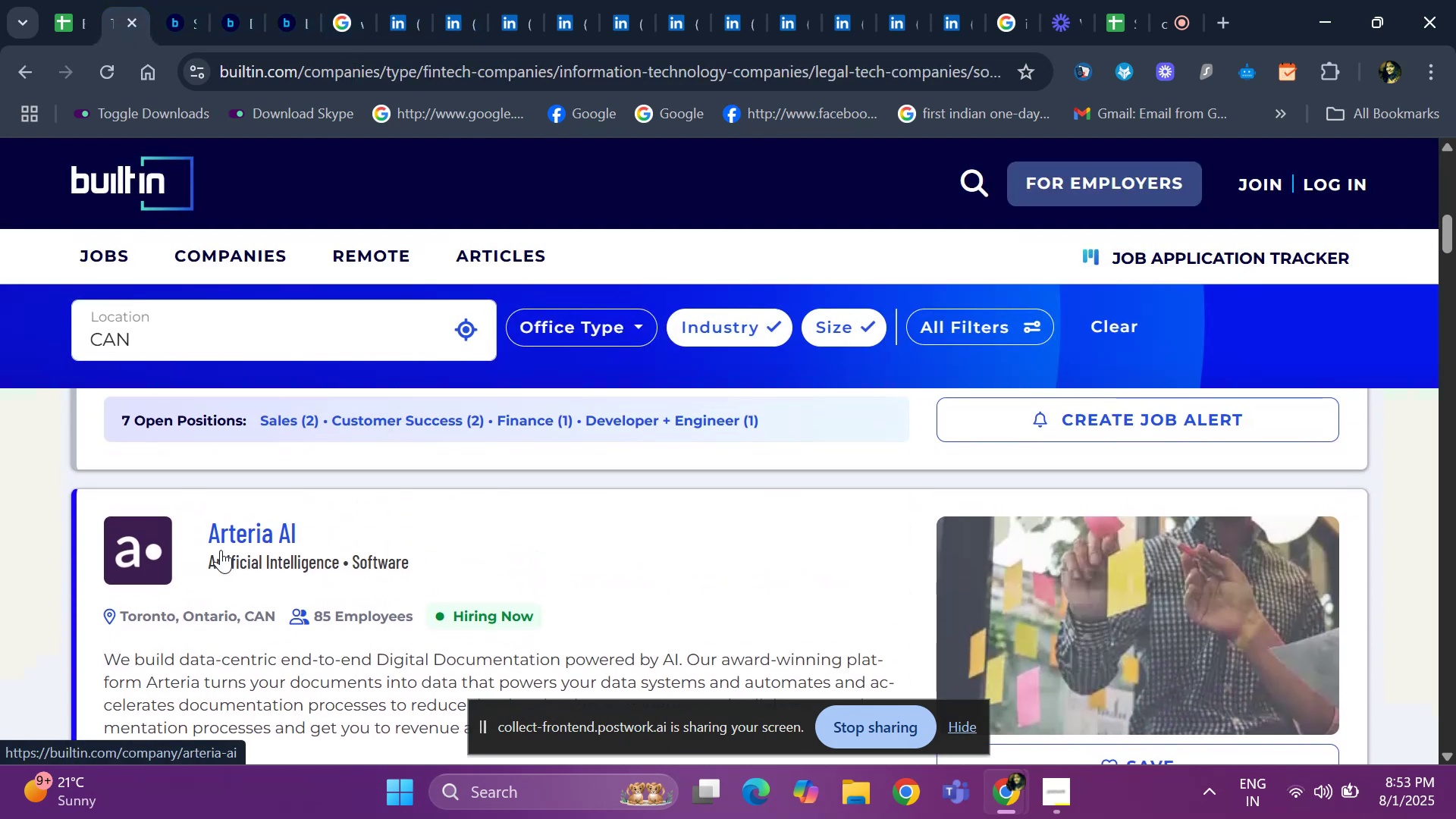 
scroll: coordinate [249, 498], scroll_direction: down, amount: 15.0
 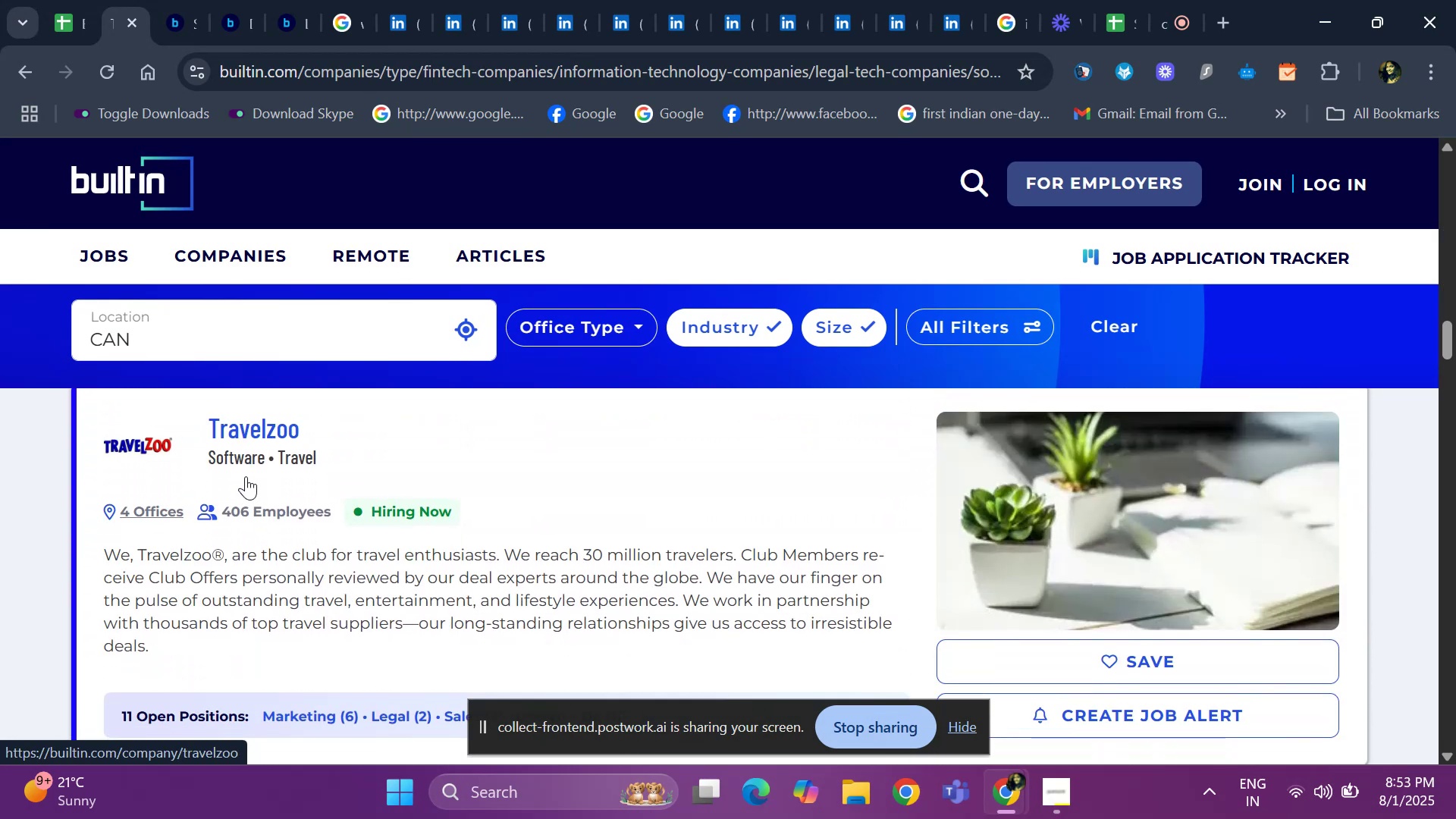 
scroll: coordinate [294, 532], scroll_direction: down, amount: 15.0
 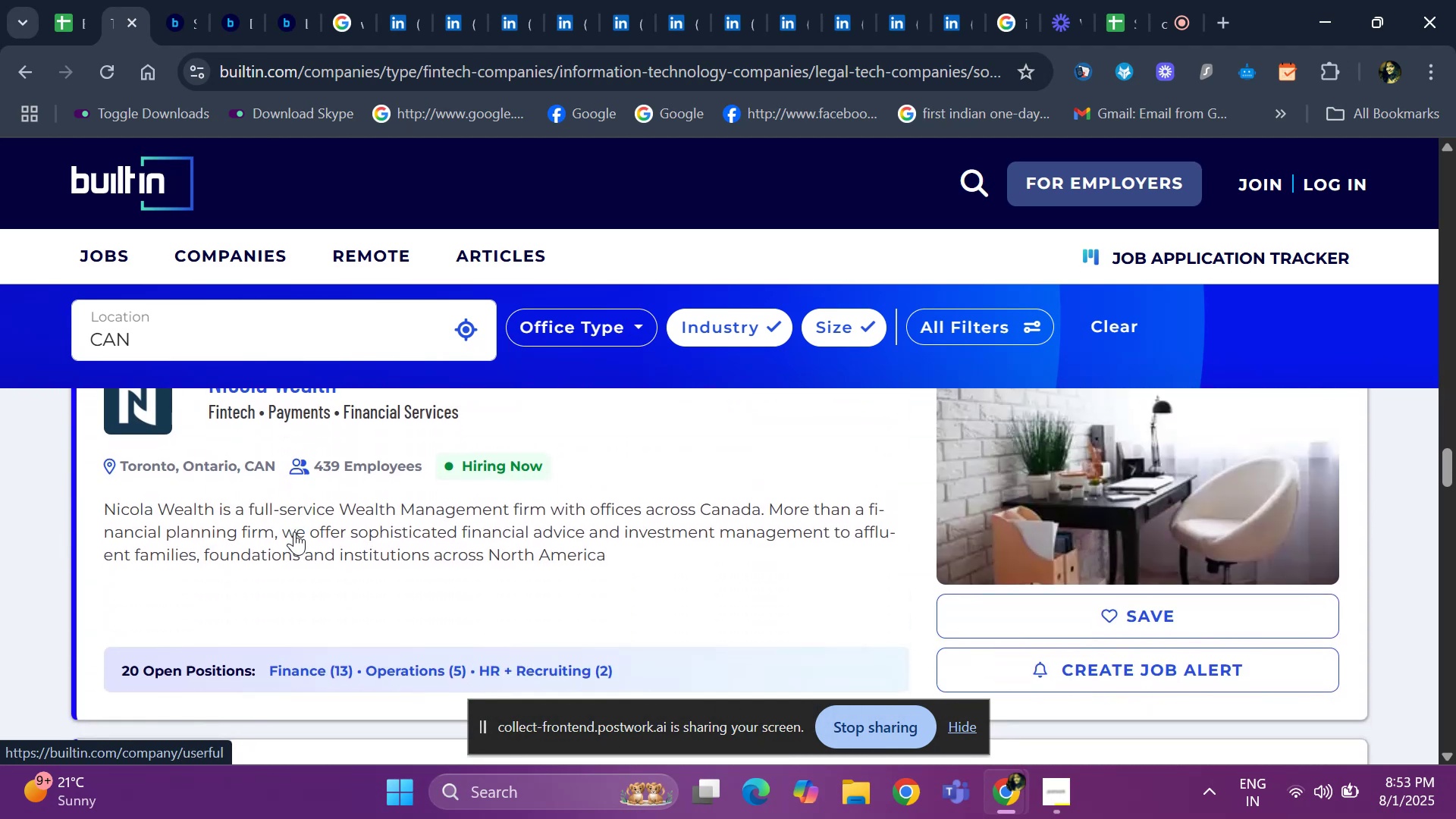 
scroll: coordinate [242, 509], scroll_direction: down, amount: 14.0
 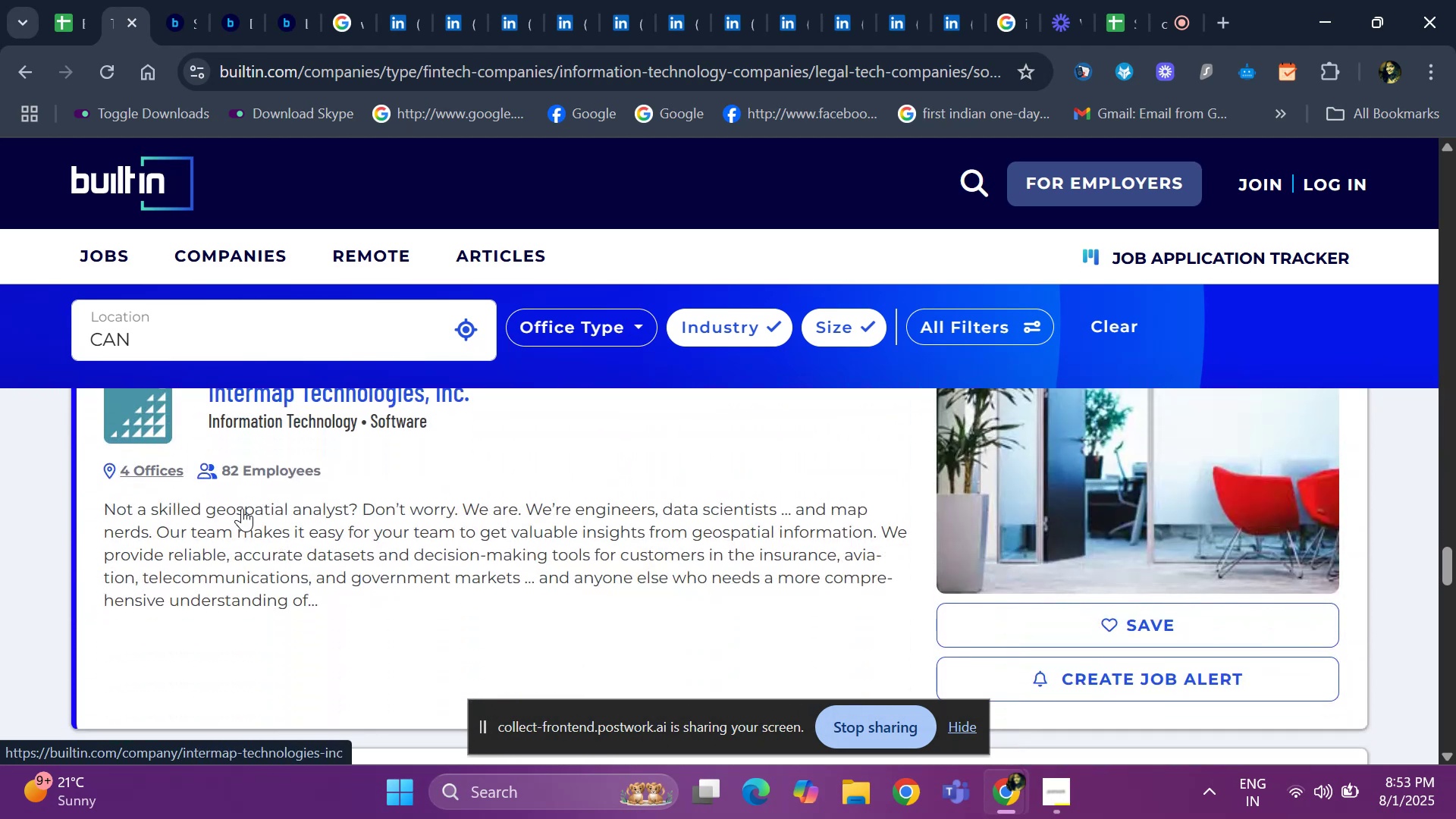 
scroll: coordinate [255, 492], scroll_direction: up, amount: 1.0
 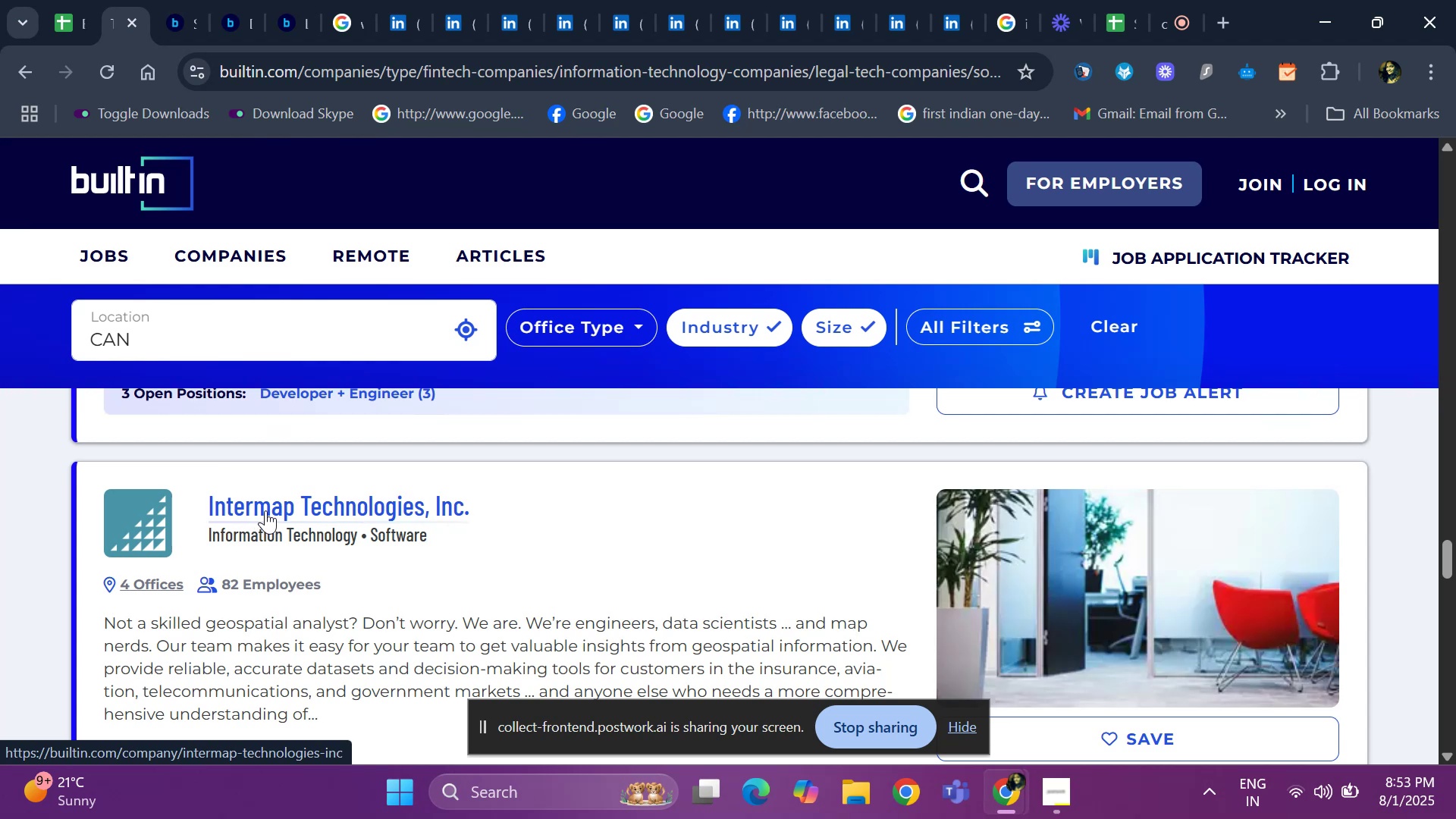 
right_click([265, 510])
 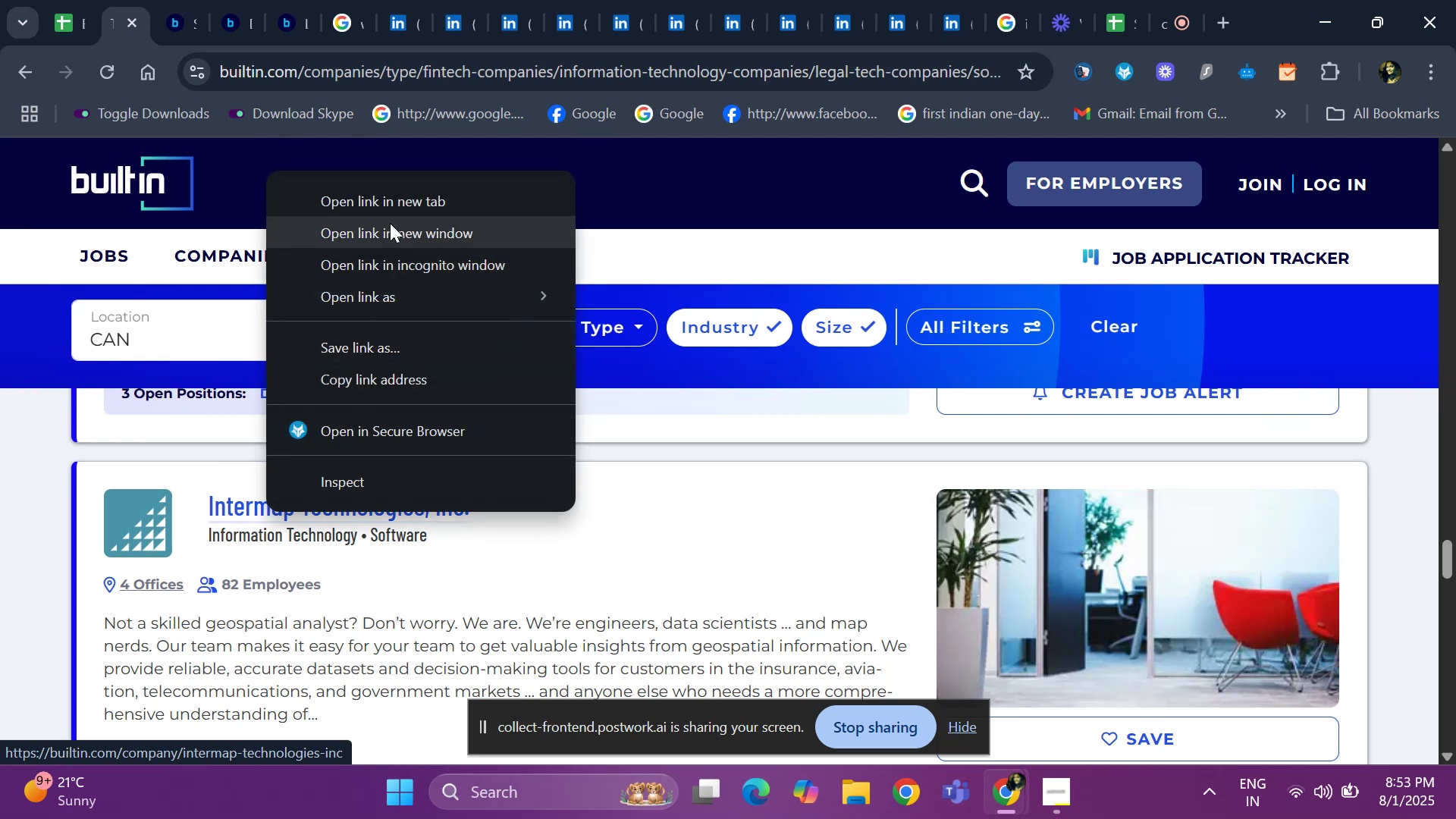 
left_click([393, 201])
 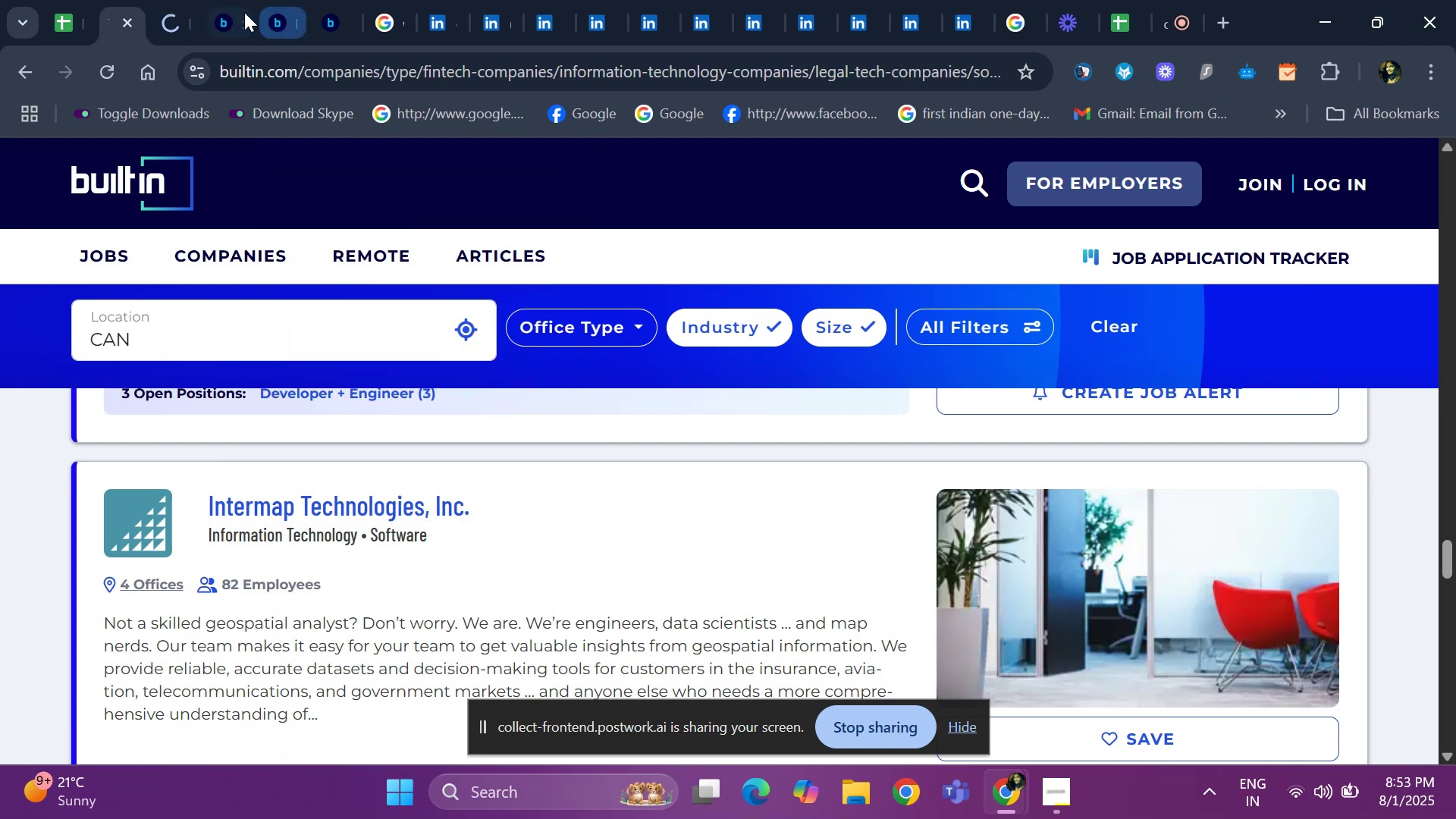 
left_click([224, 15])
 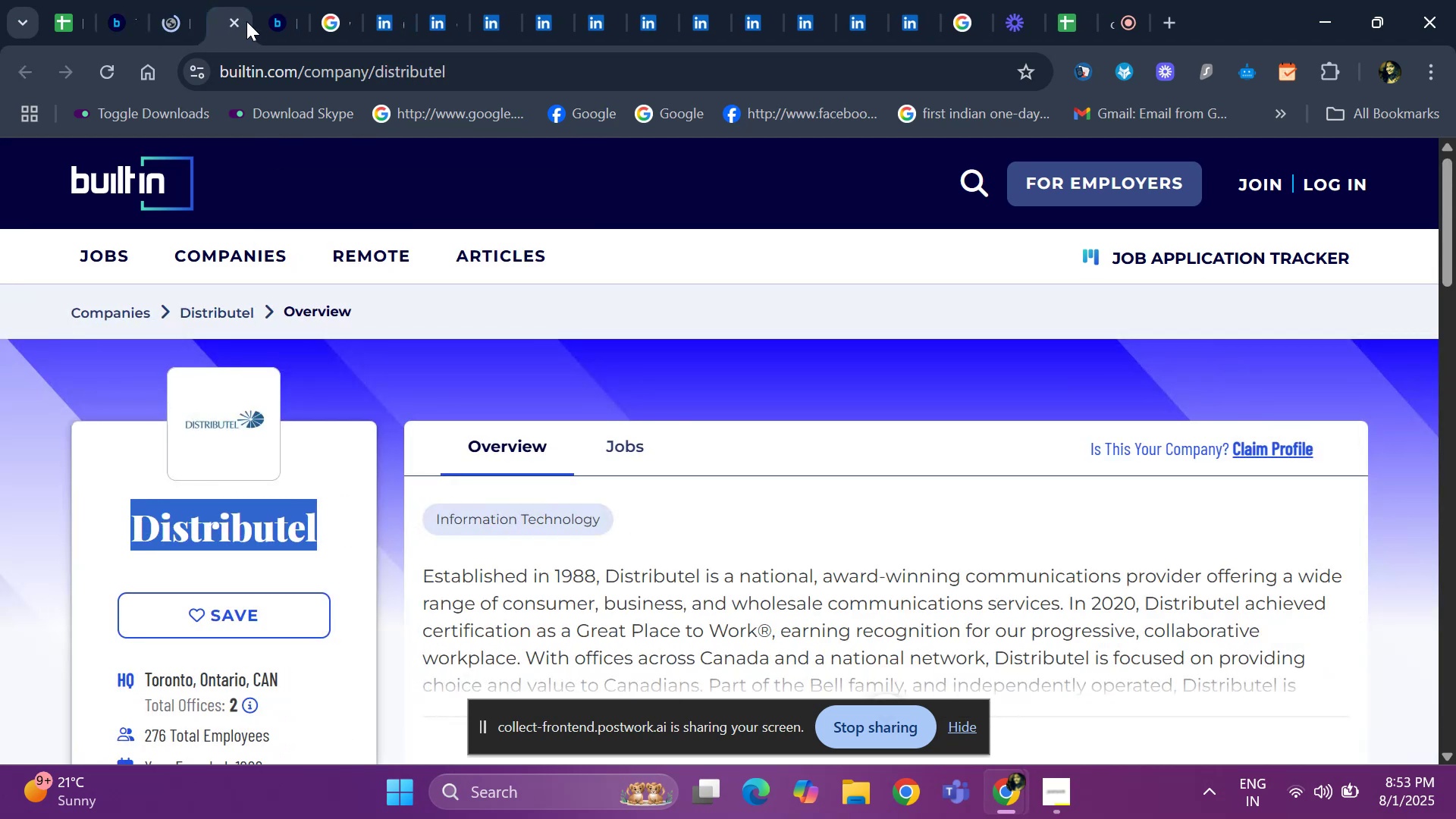 
left_click([231, 20])
 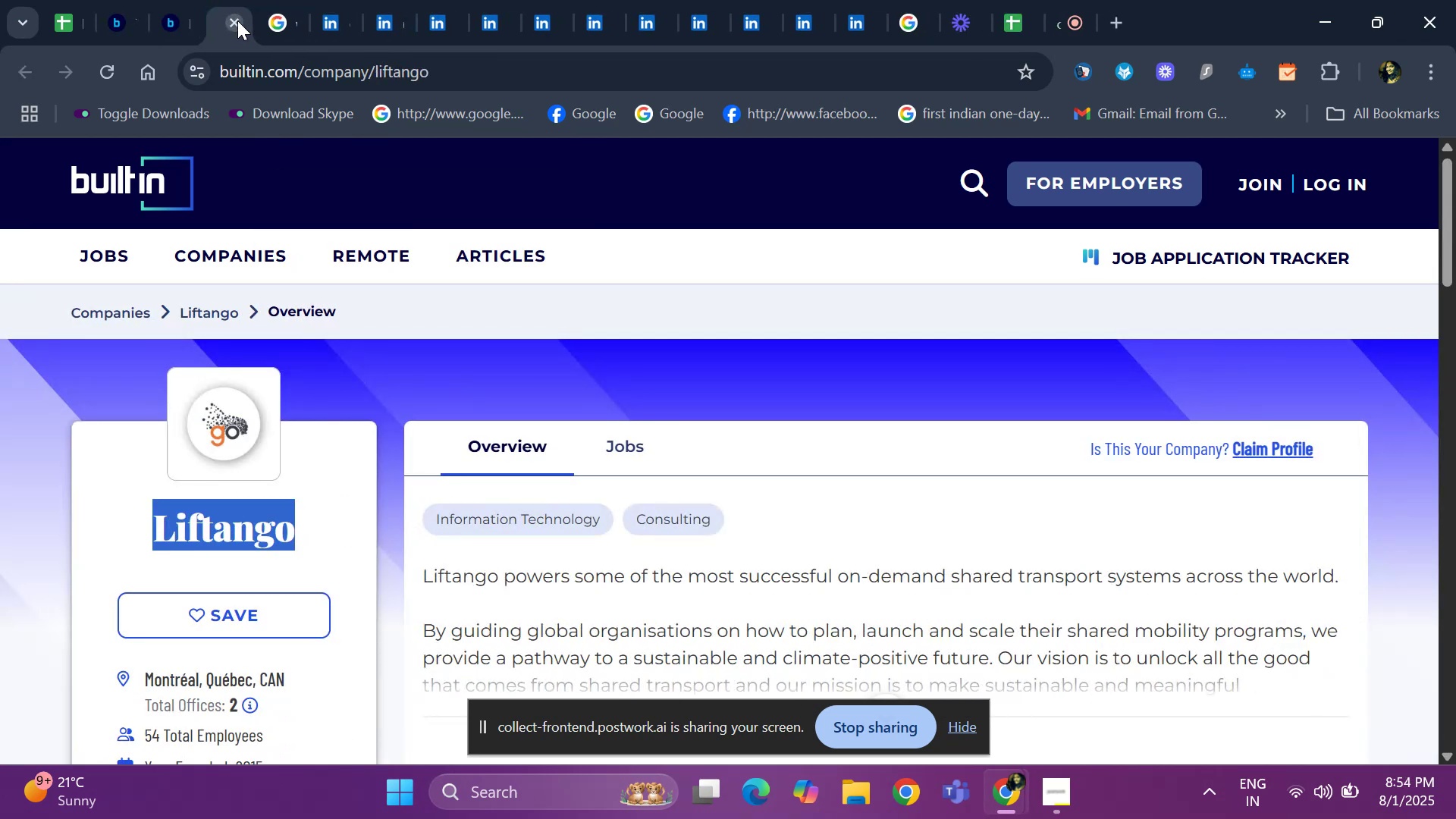 
left_click([237, 20])
 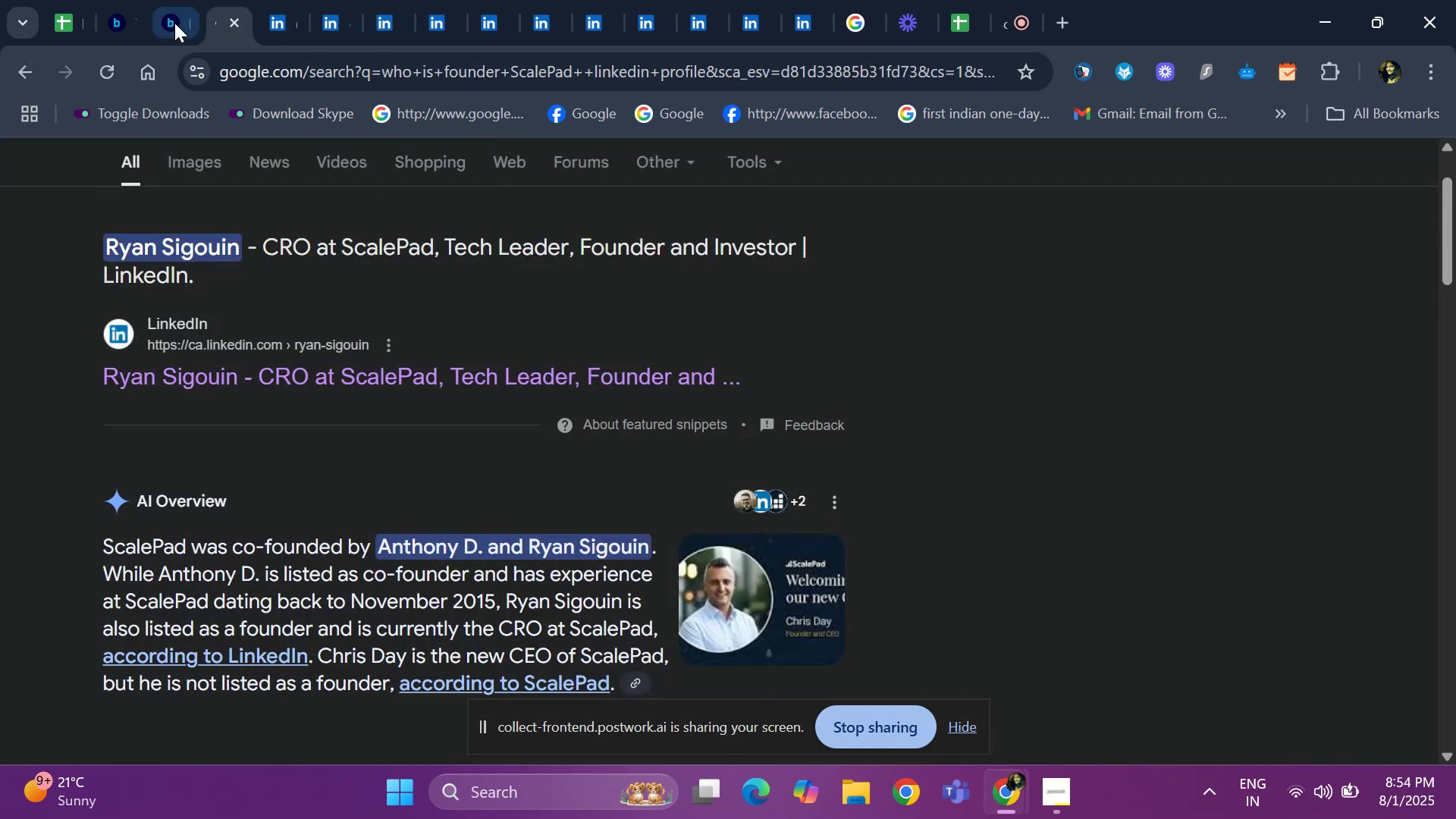 
left_click([174, 23])
 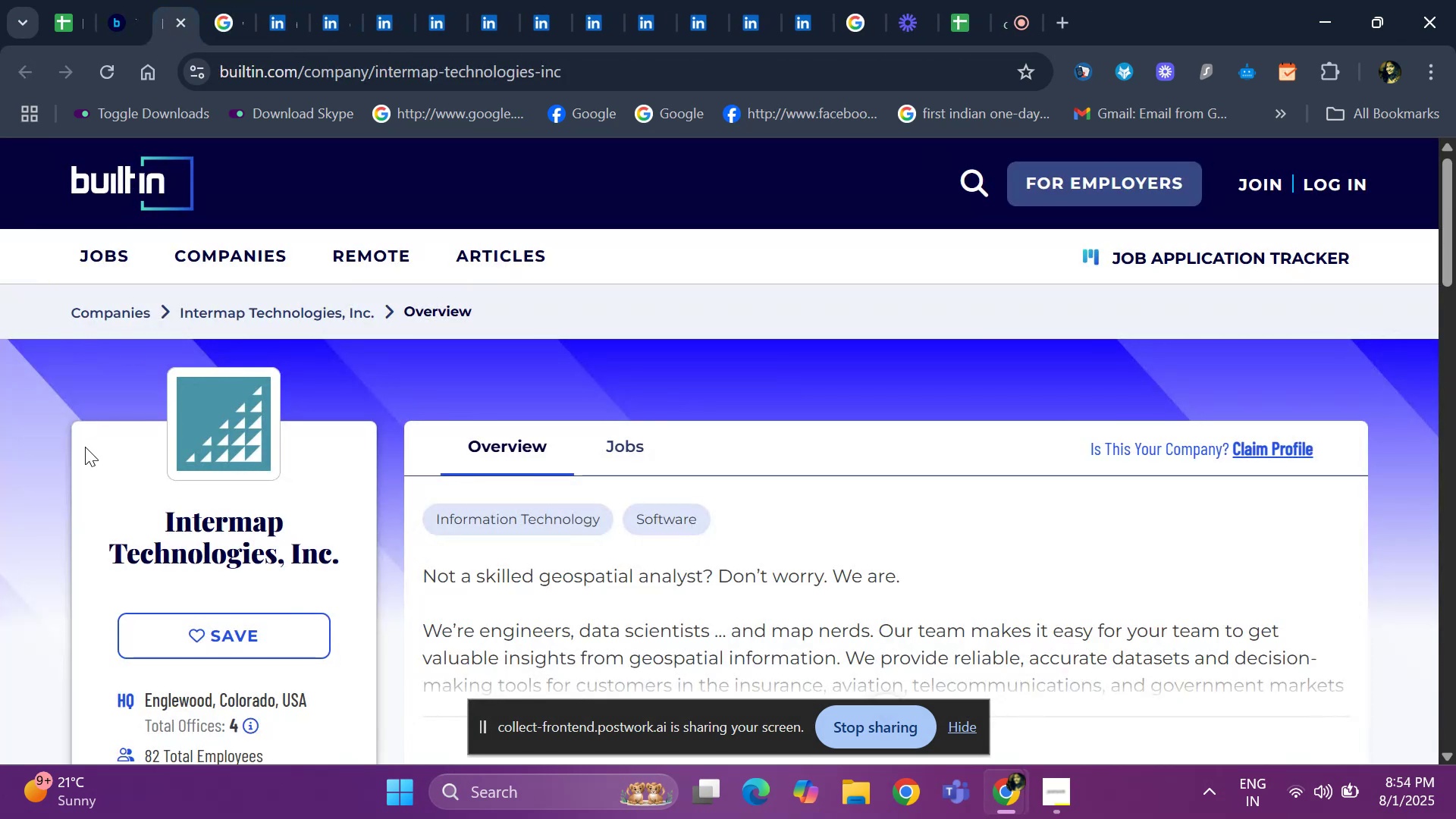 
left_click_drag(start_coordinate=[129, 527], to_coordinate=[331, 565])
 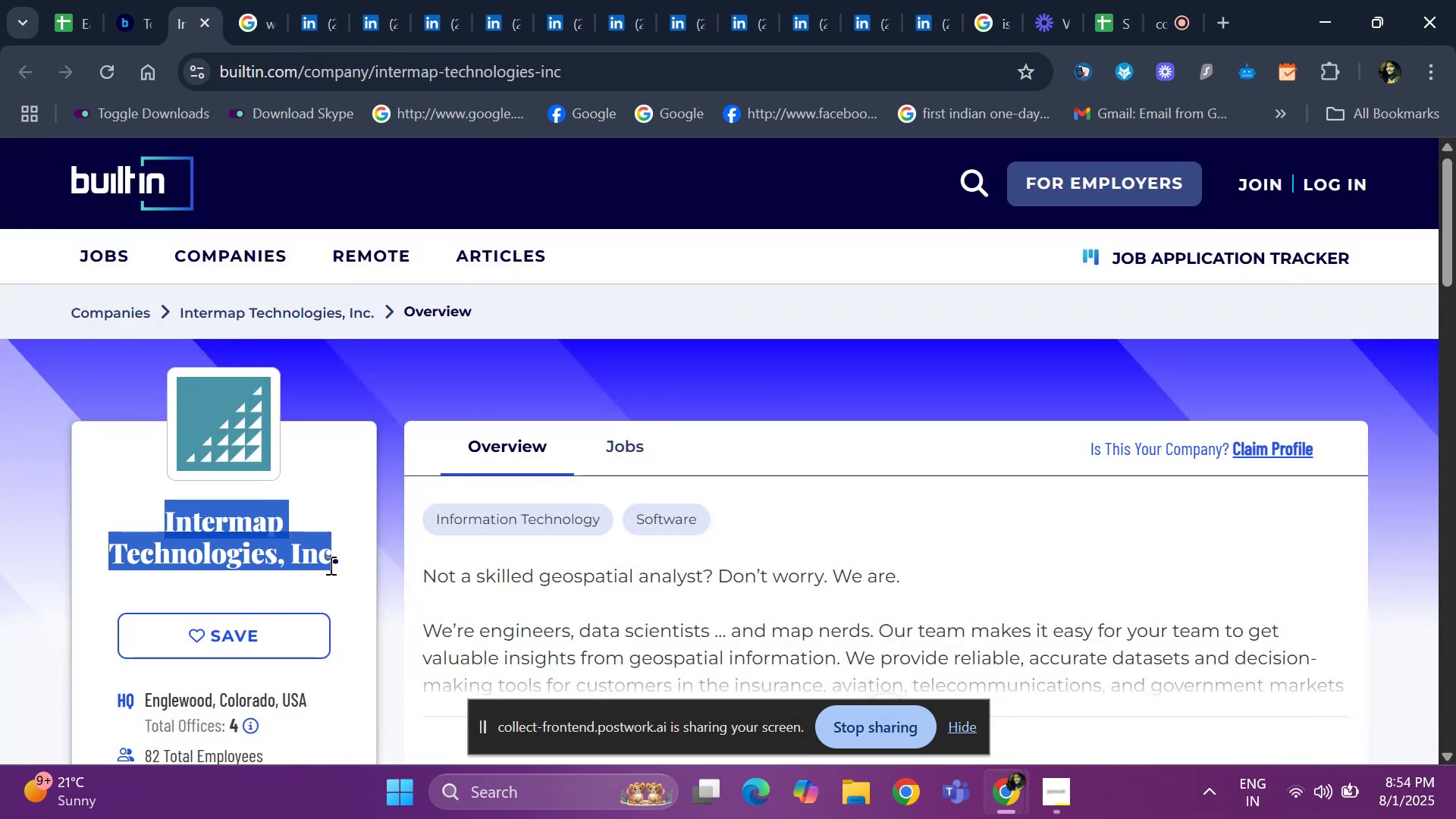 
key(Control+C)
 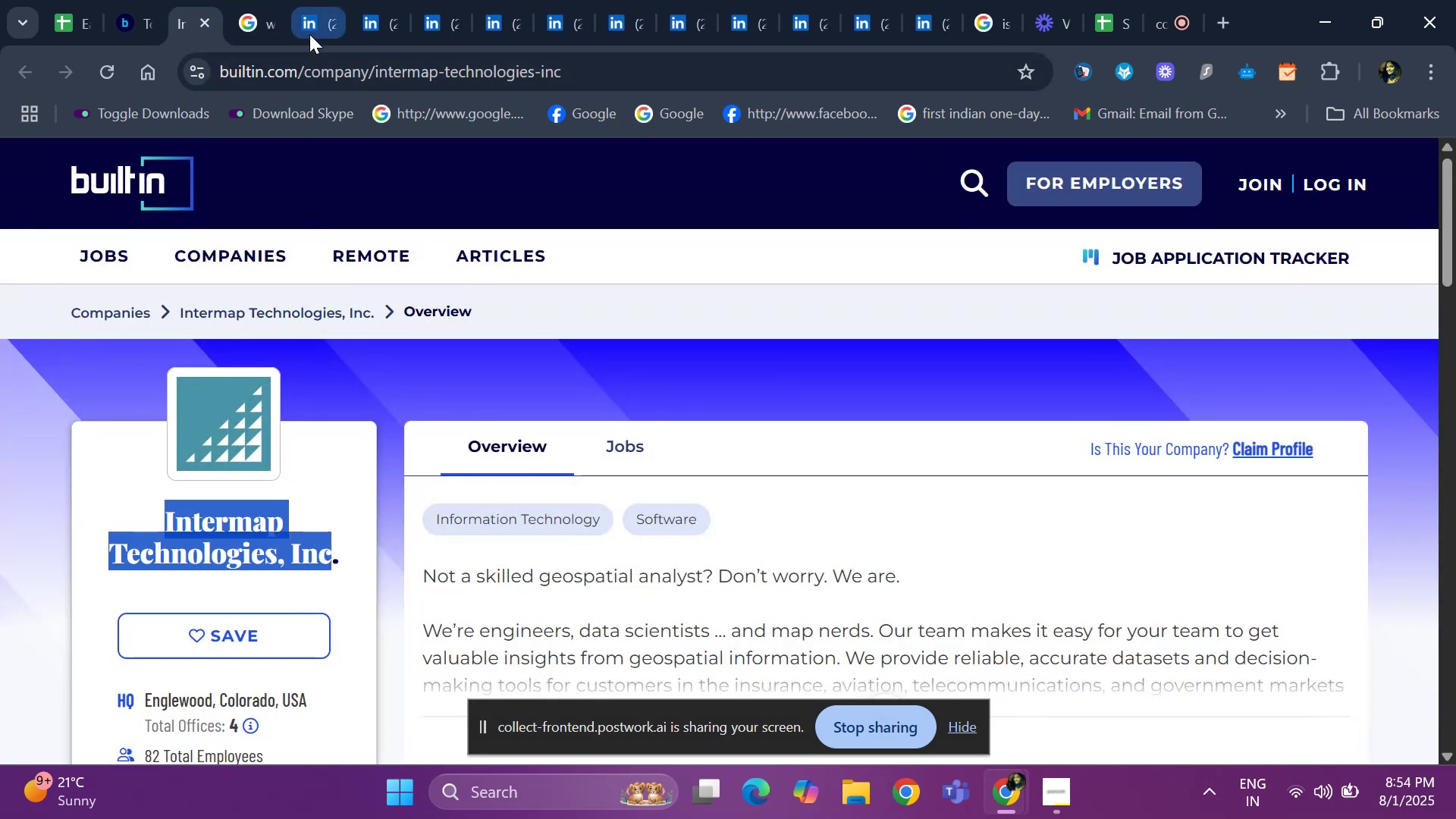 
left_click([247, 27])
 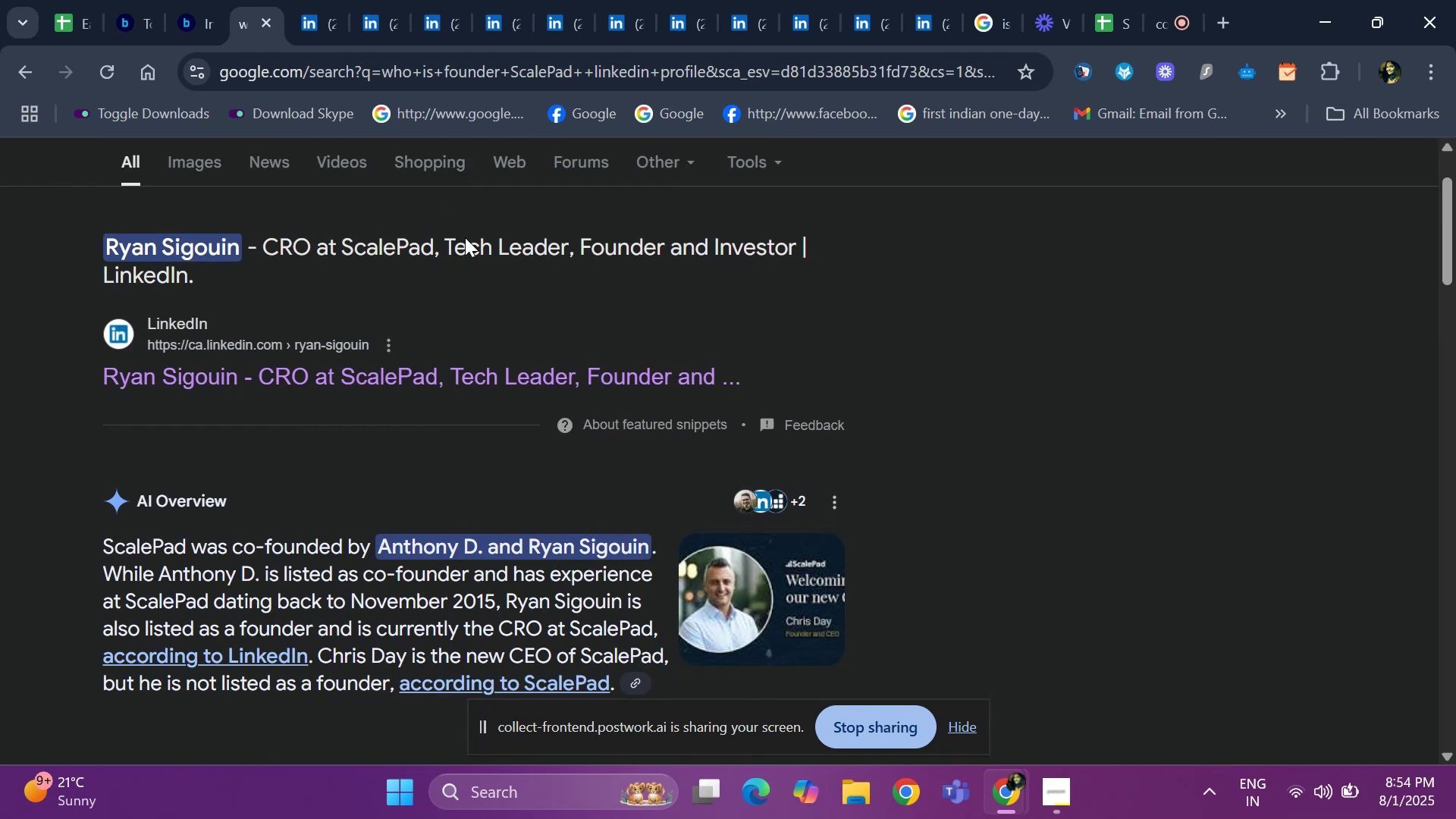 
scroll: coordinate [469, 262], scroll_direction: up, amount: 7.0
 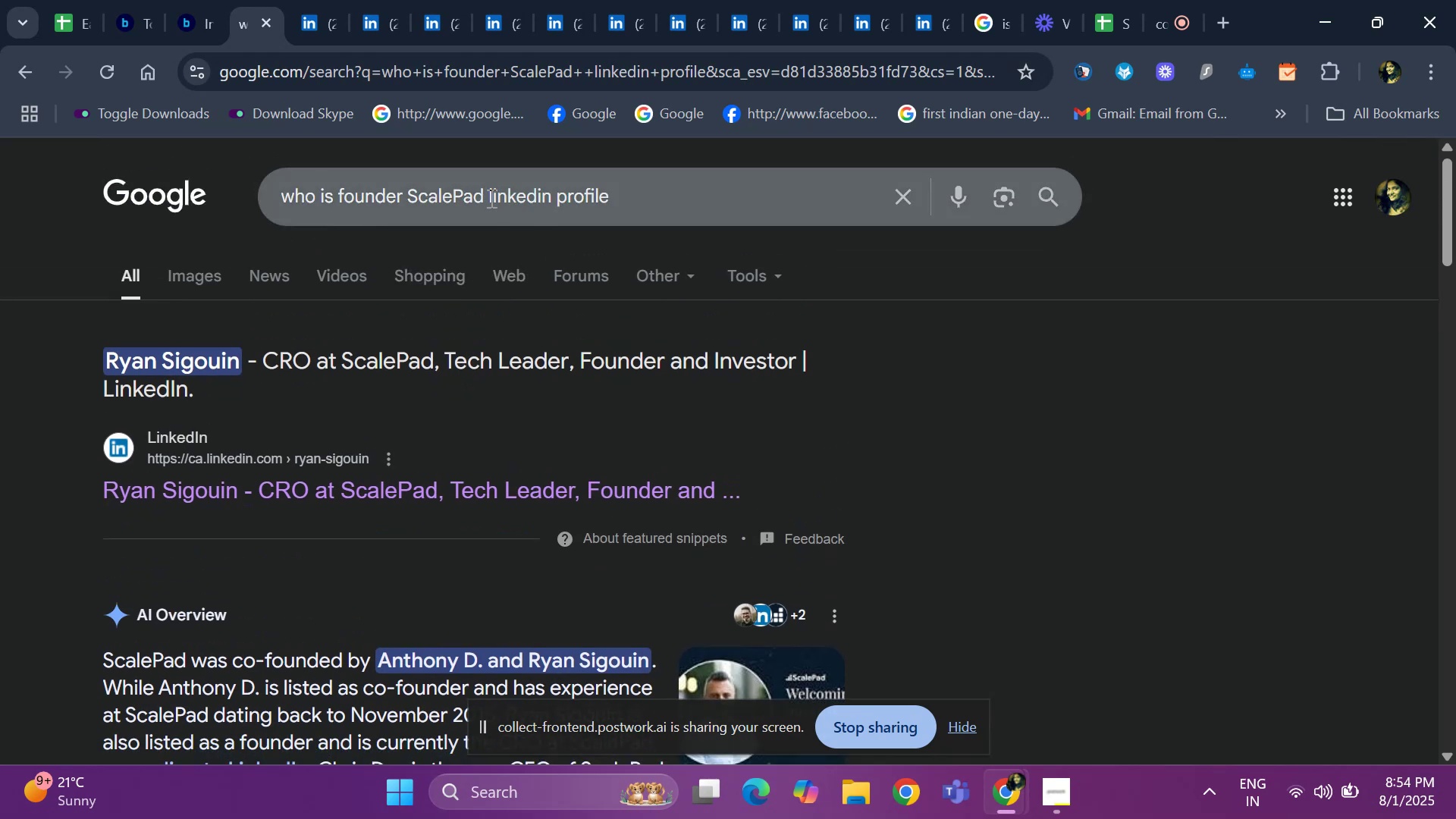 
left_click_drag(start_coordinate=[480, 196], to_coordinate=[415, 199])
 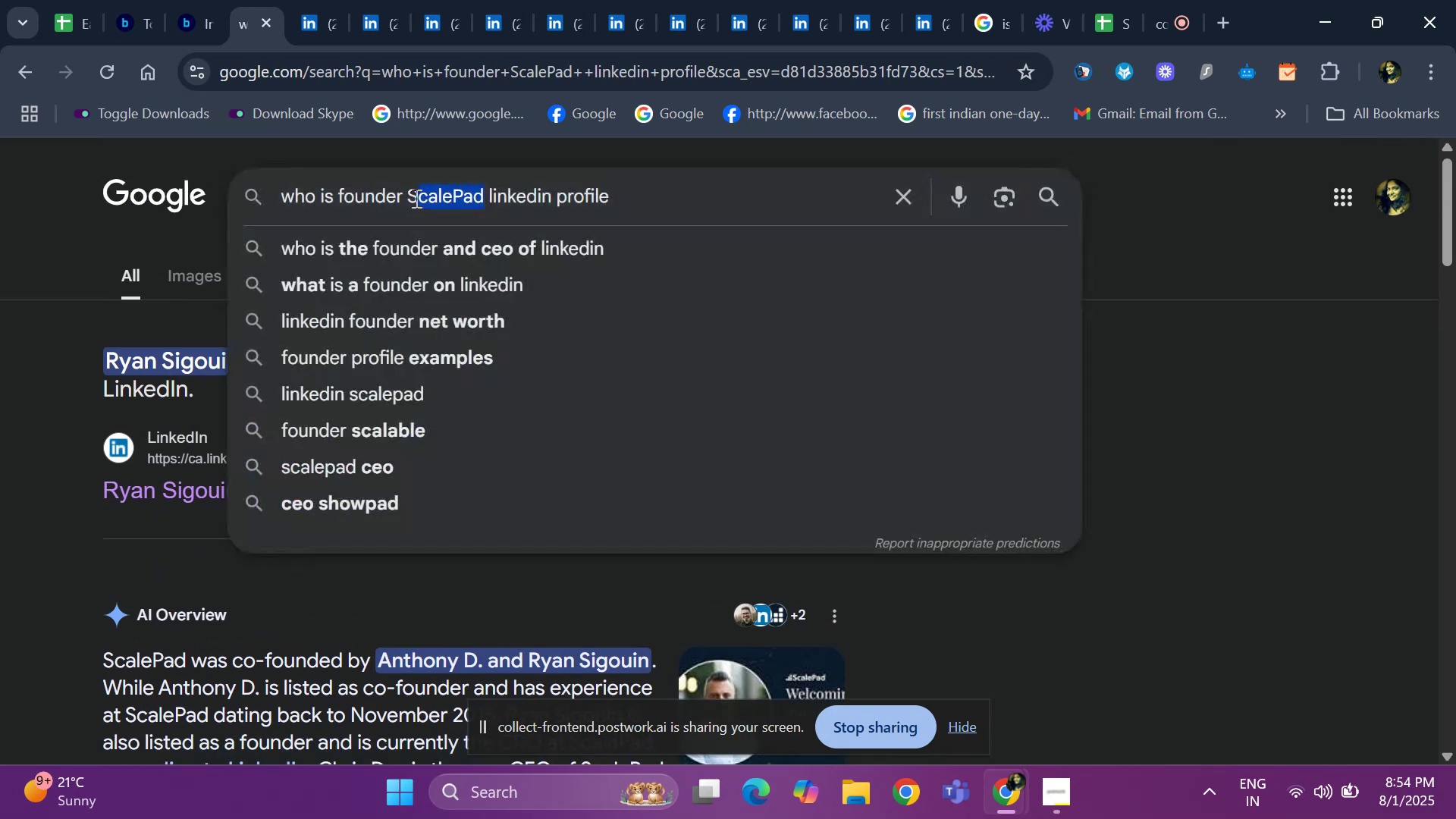 
key(Backspace)
 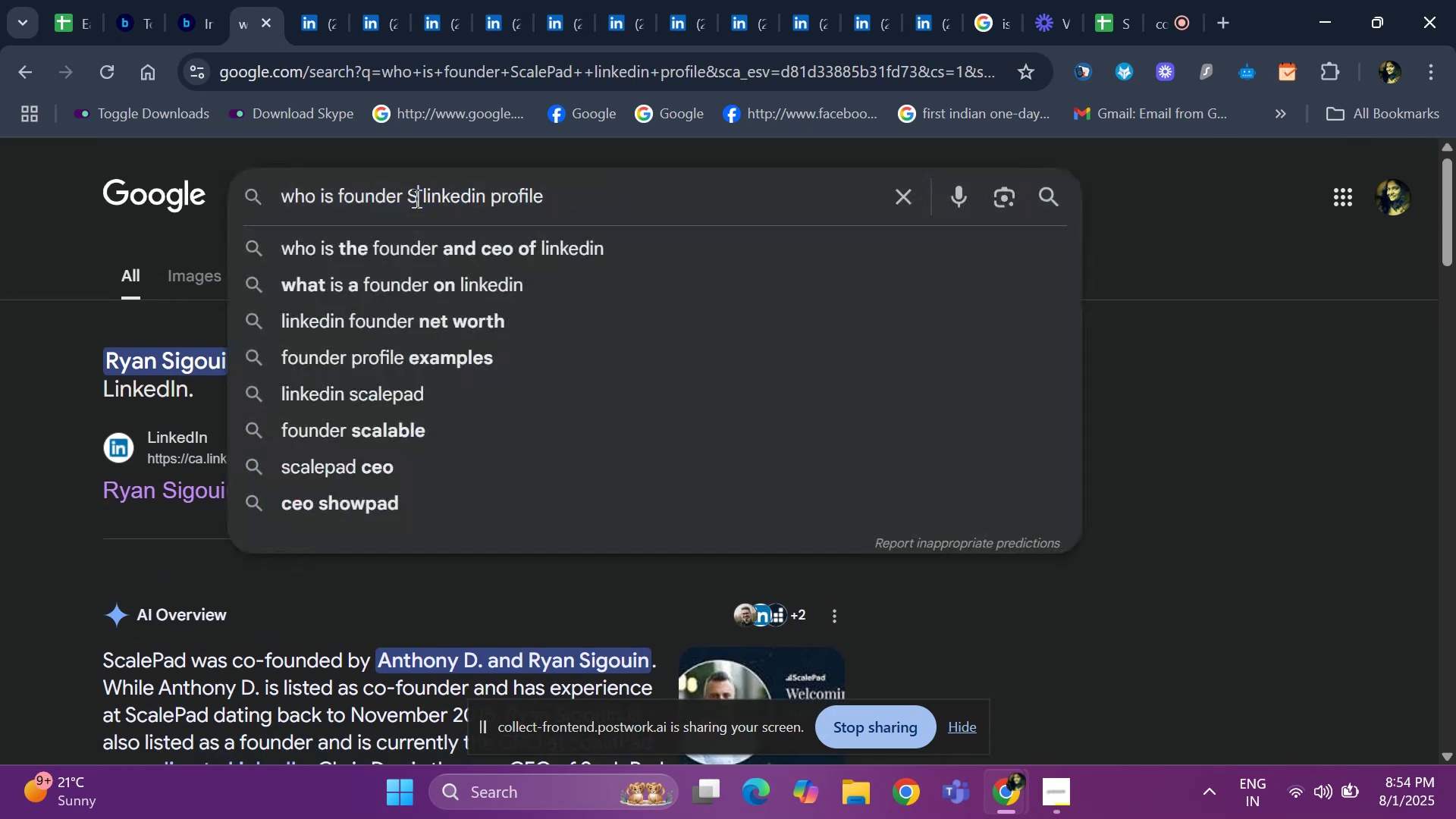 
key(Control+ControlLeft)
 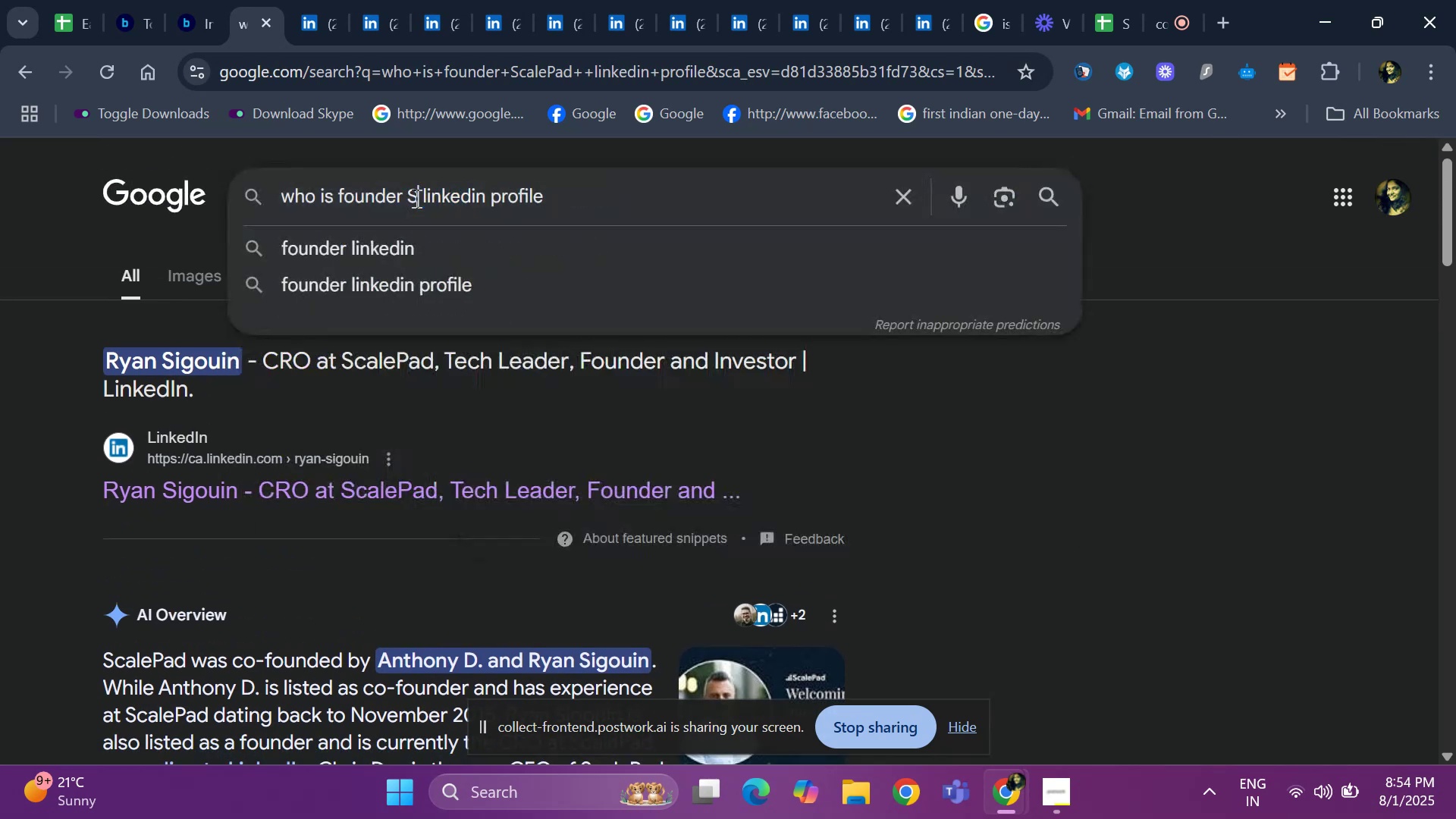 
key(Control+V)
 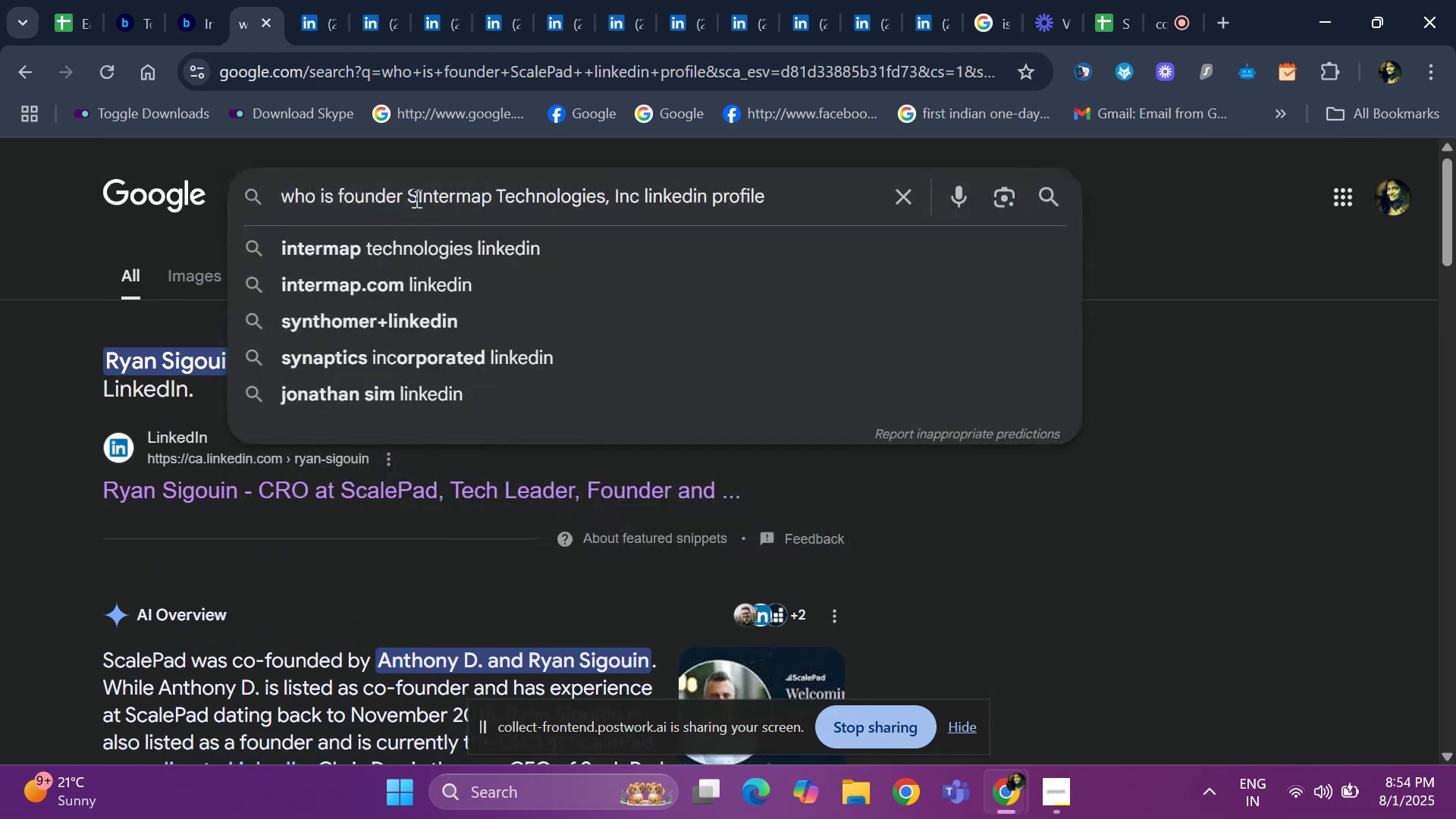 
key(Space)
 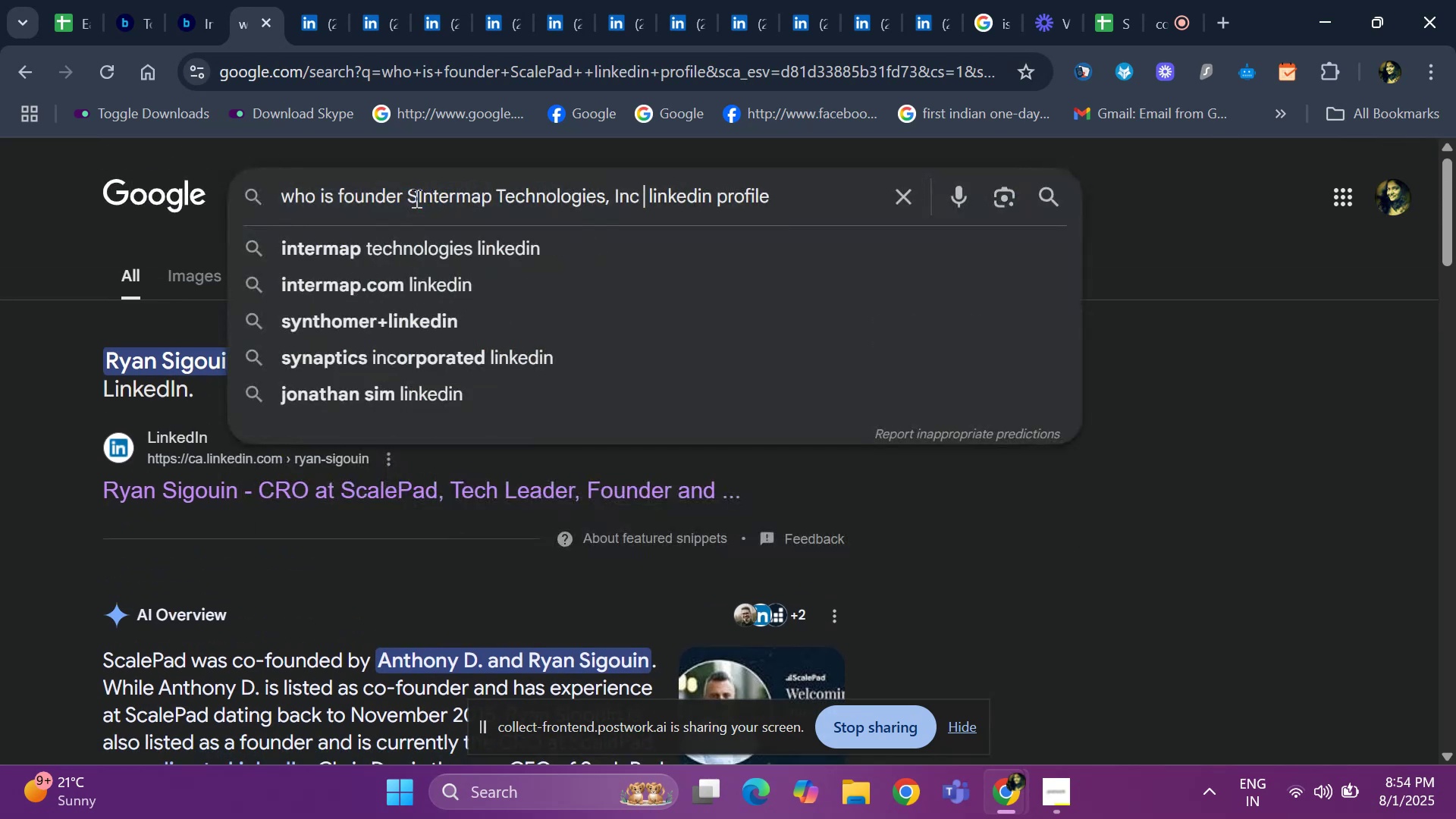 
key(Enter)
 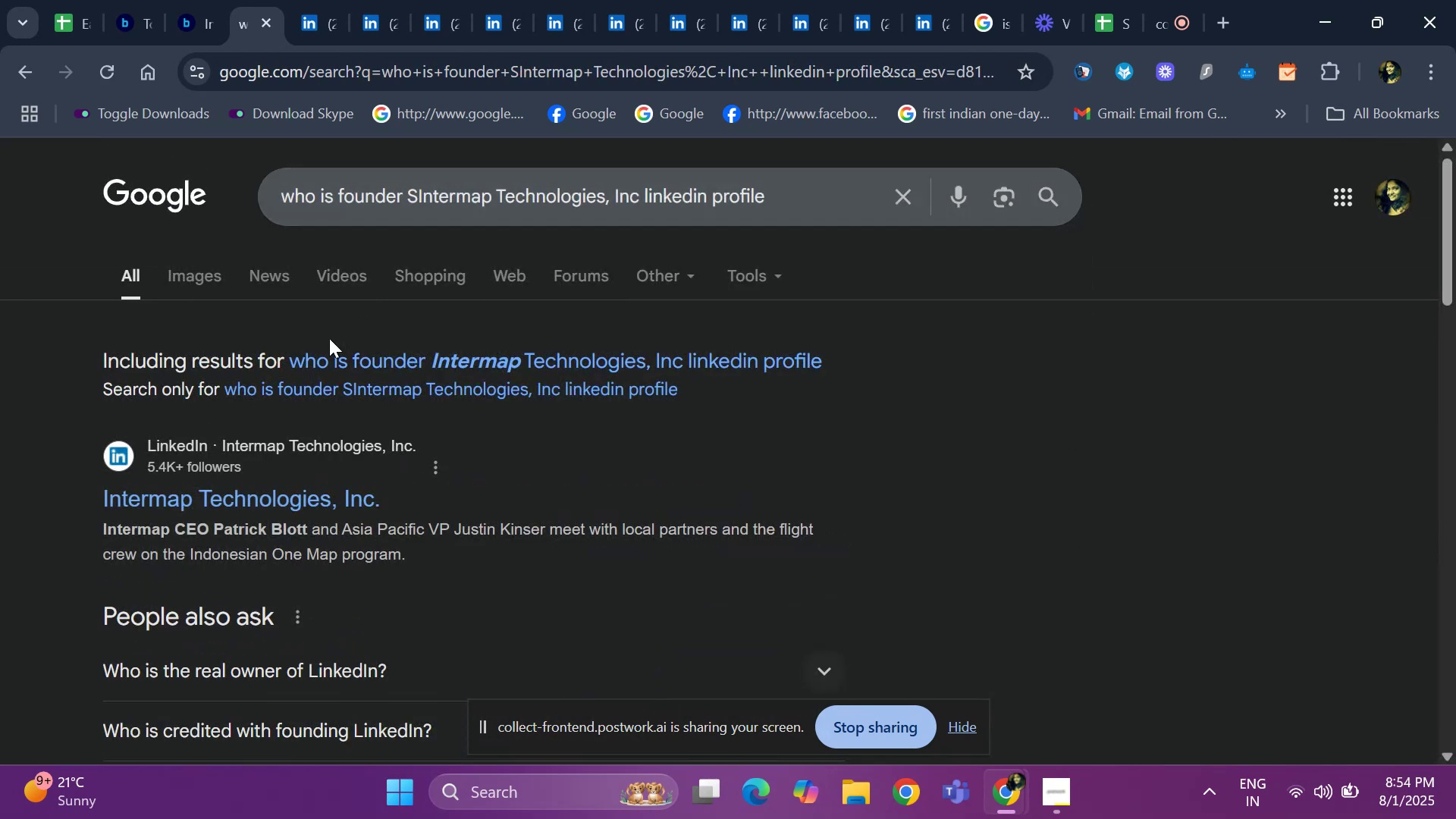 
scroll: coordinate [248, 380], scroll_direction: down, amount: 6.0
 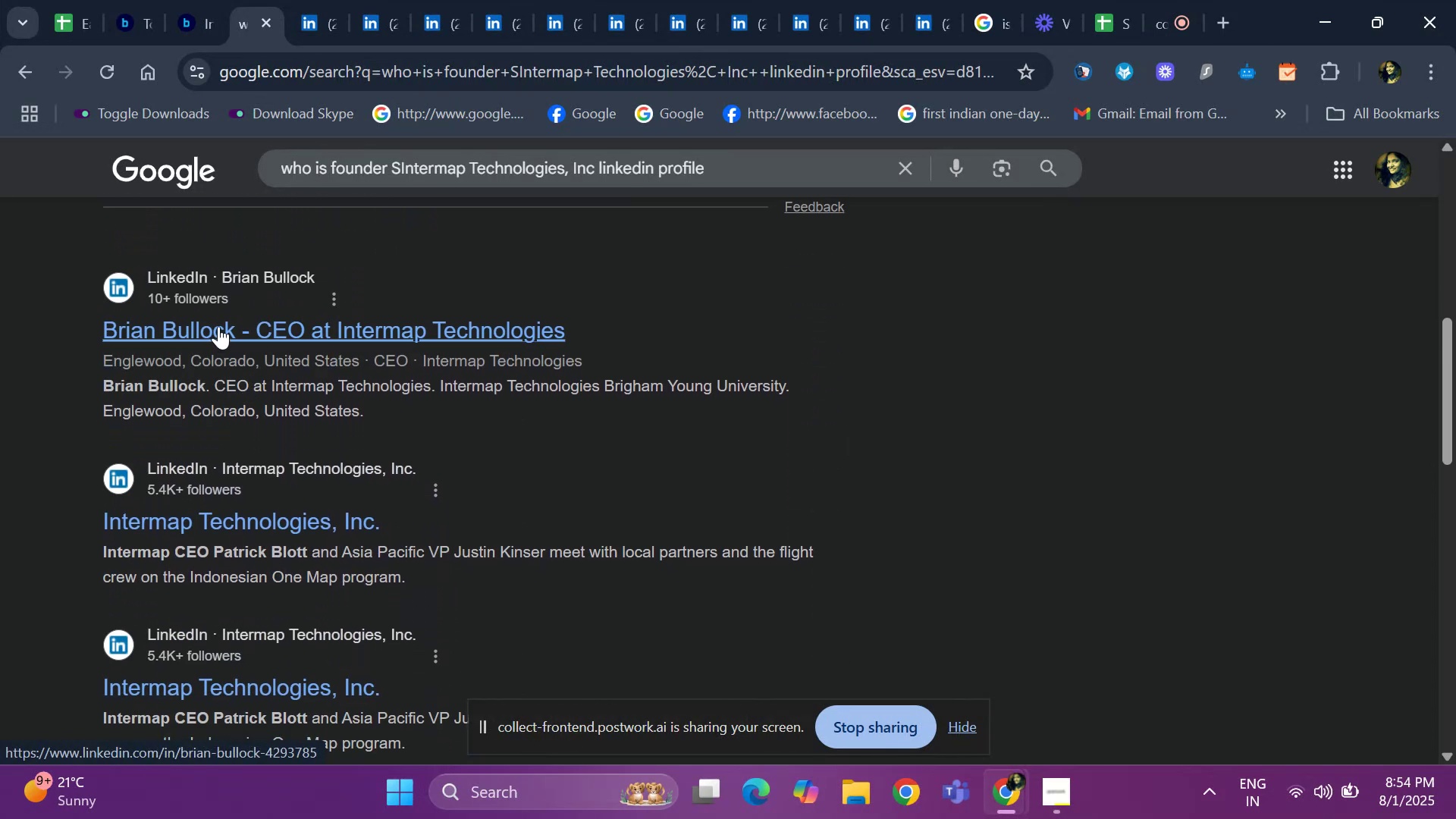 
right_click([218, 326])
 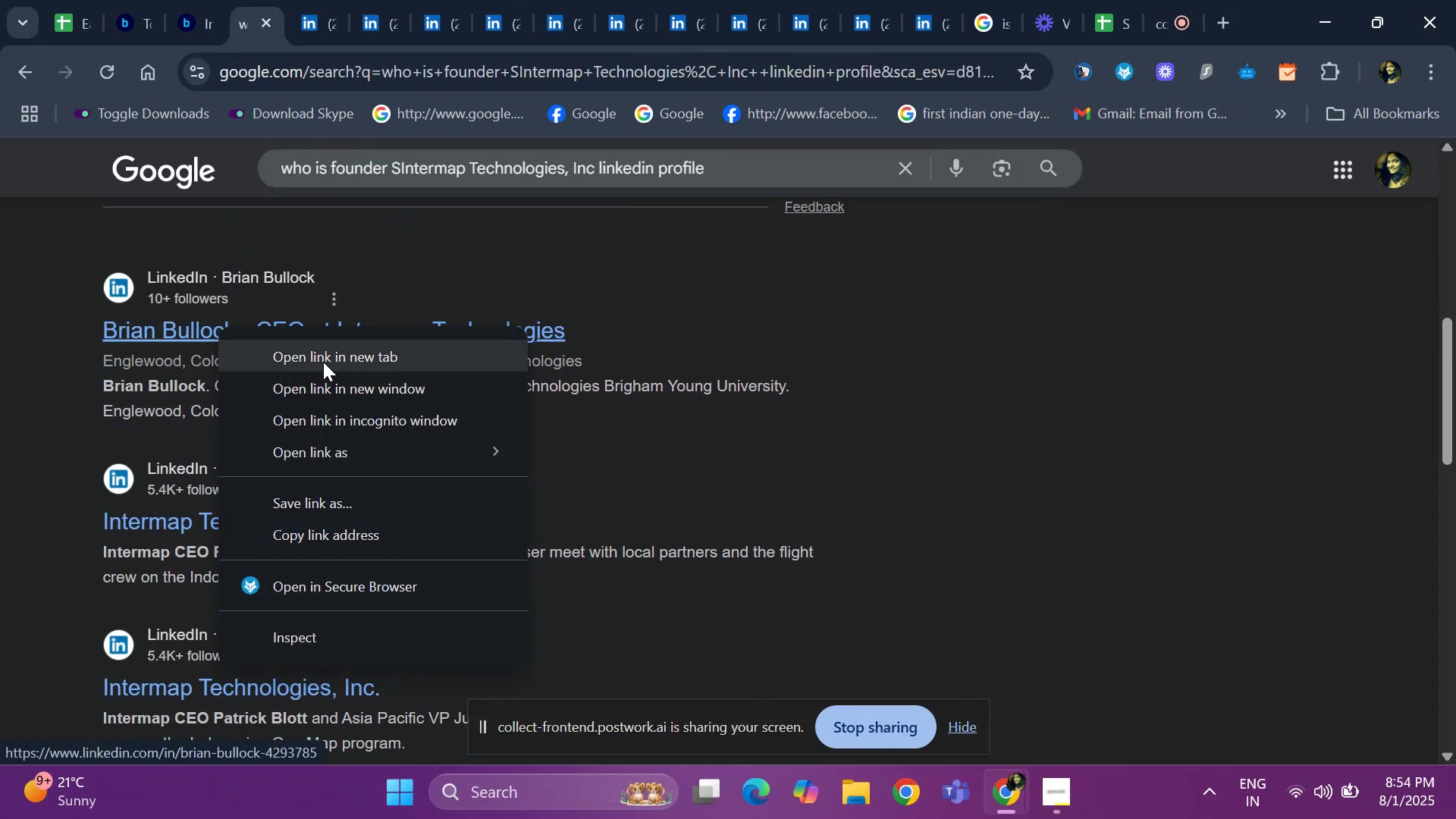 
left_click([323, 351])
 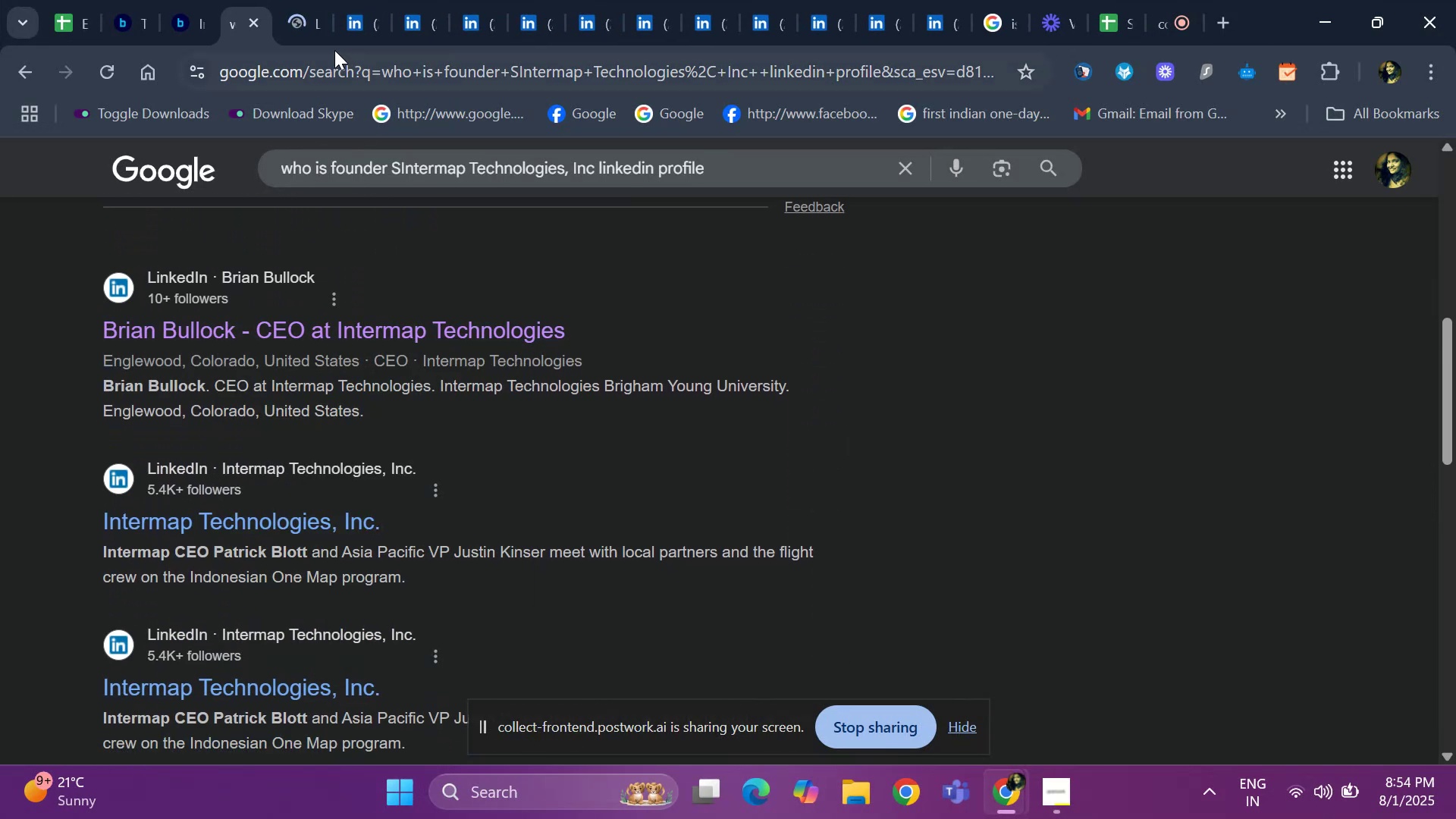 
left_click([304, 20])
 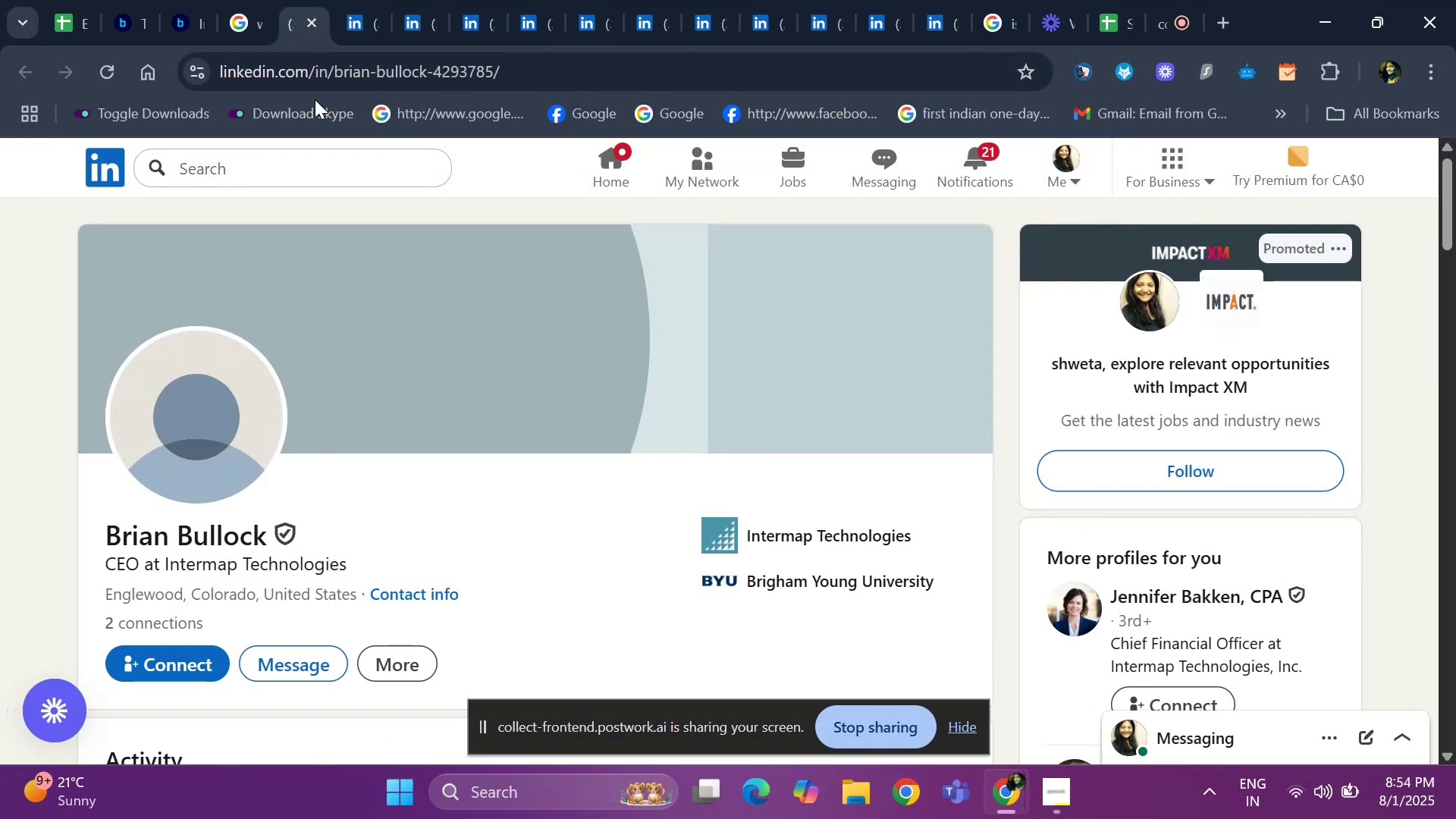 
scroll: coordinate [204, 438], scroll_direction: down, amount: 7.0
 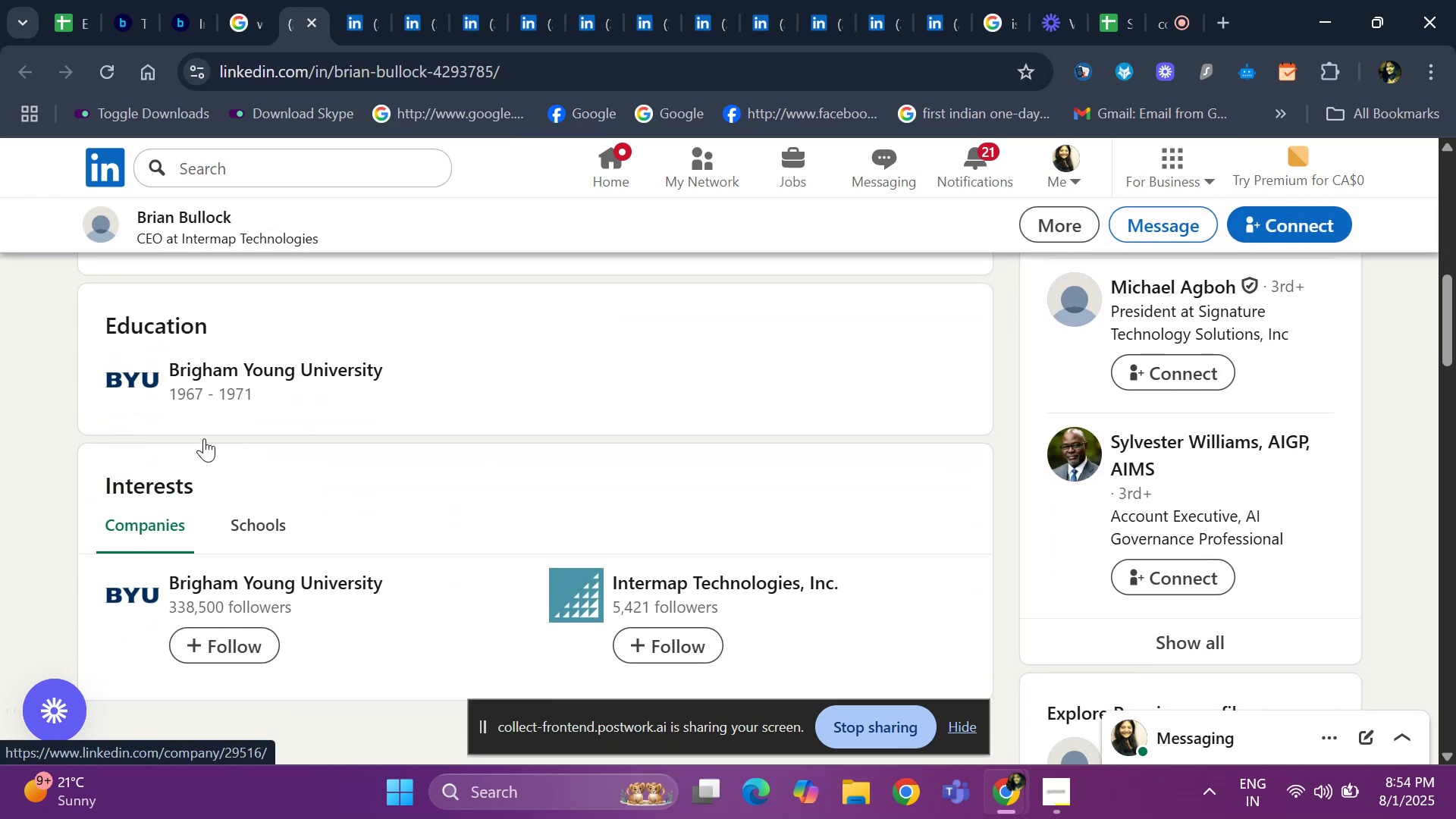 
scroll: coordinate [207, 429], scroll_direction: up, amount: 3.0
 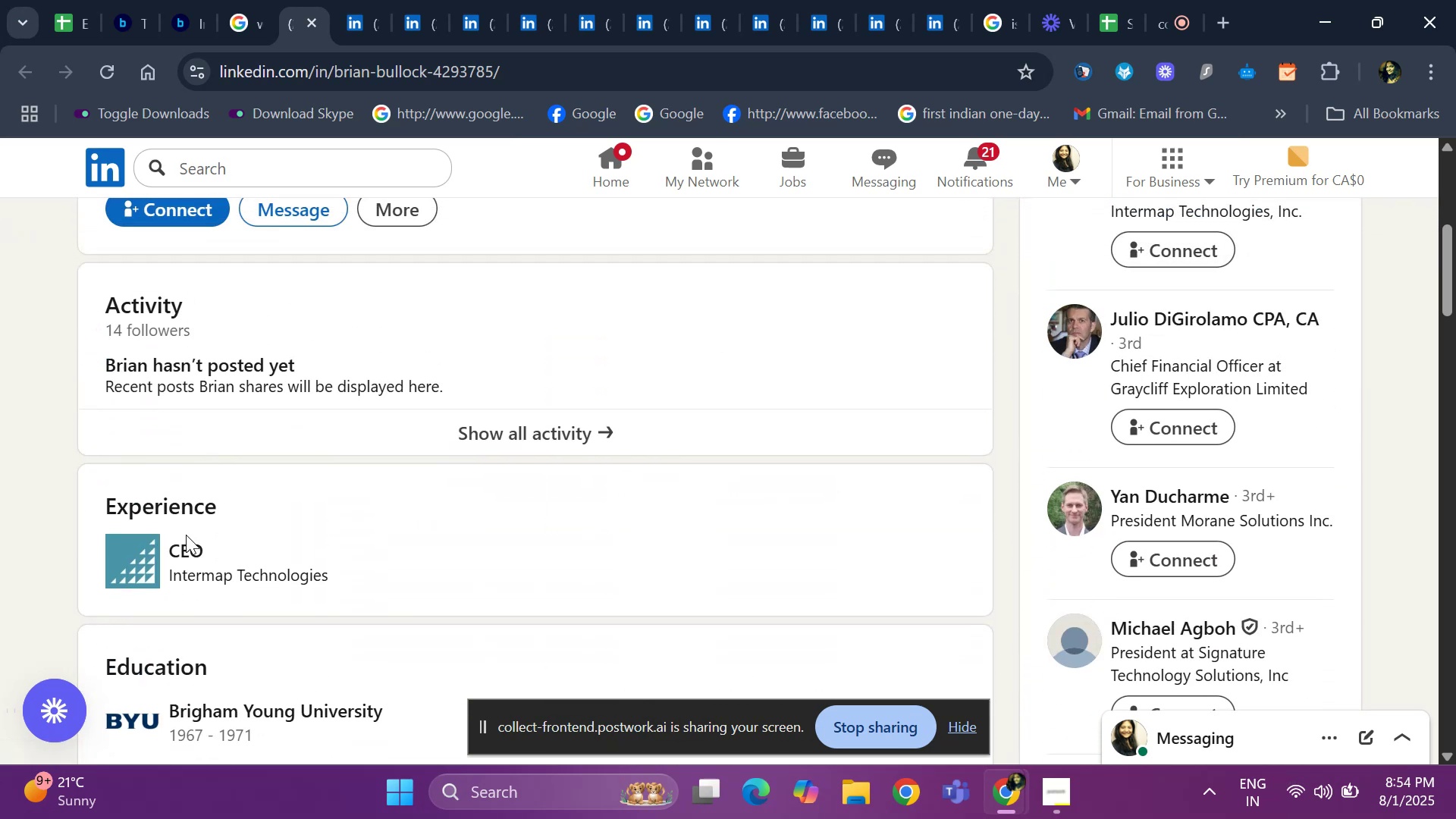 
right_click([185, 548])
 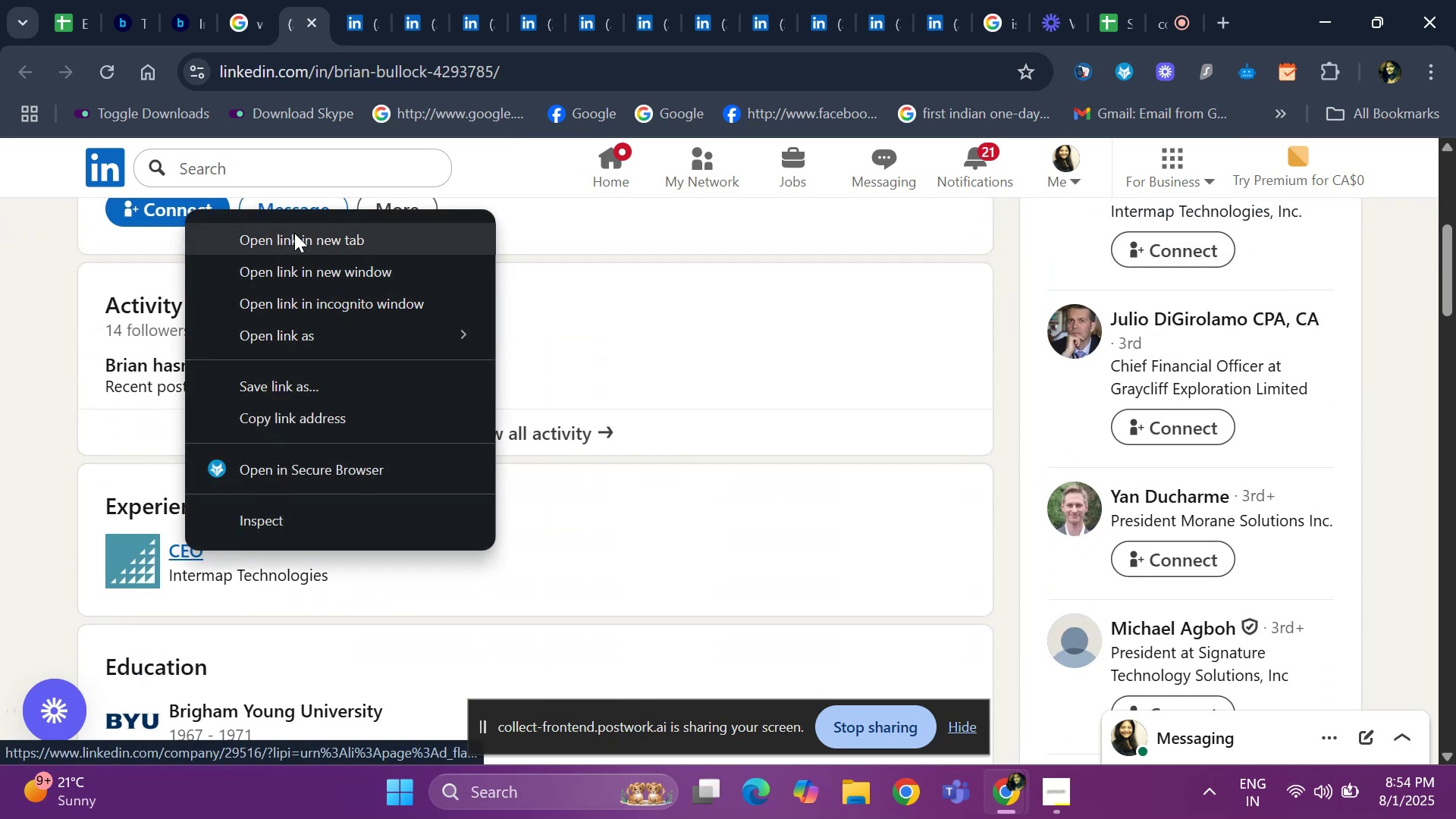 
left_click([294, 246])
 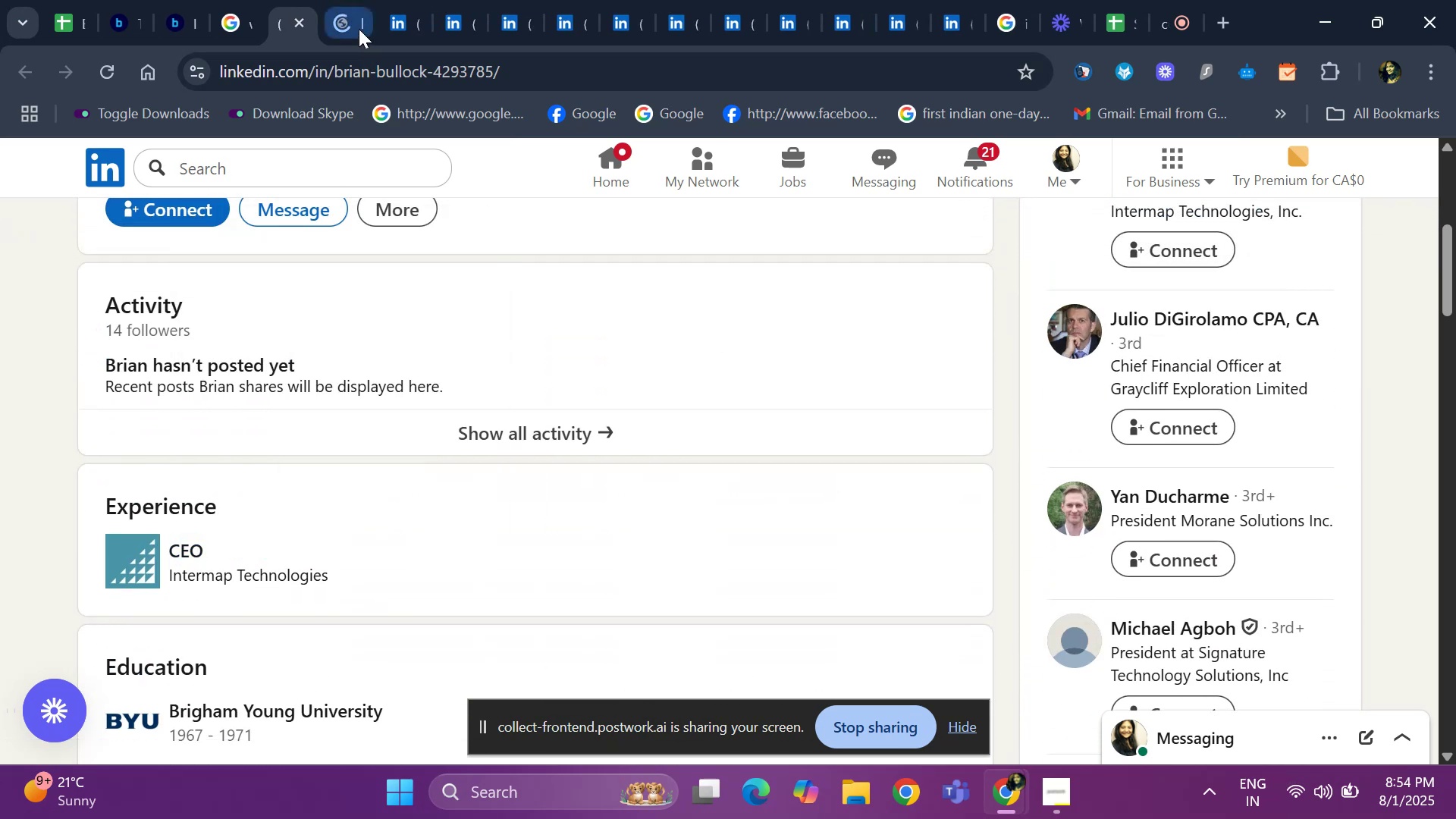 
left_click([353, 18])
 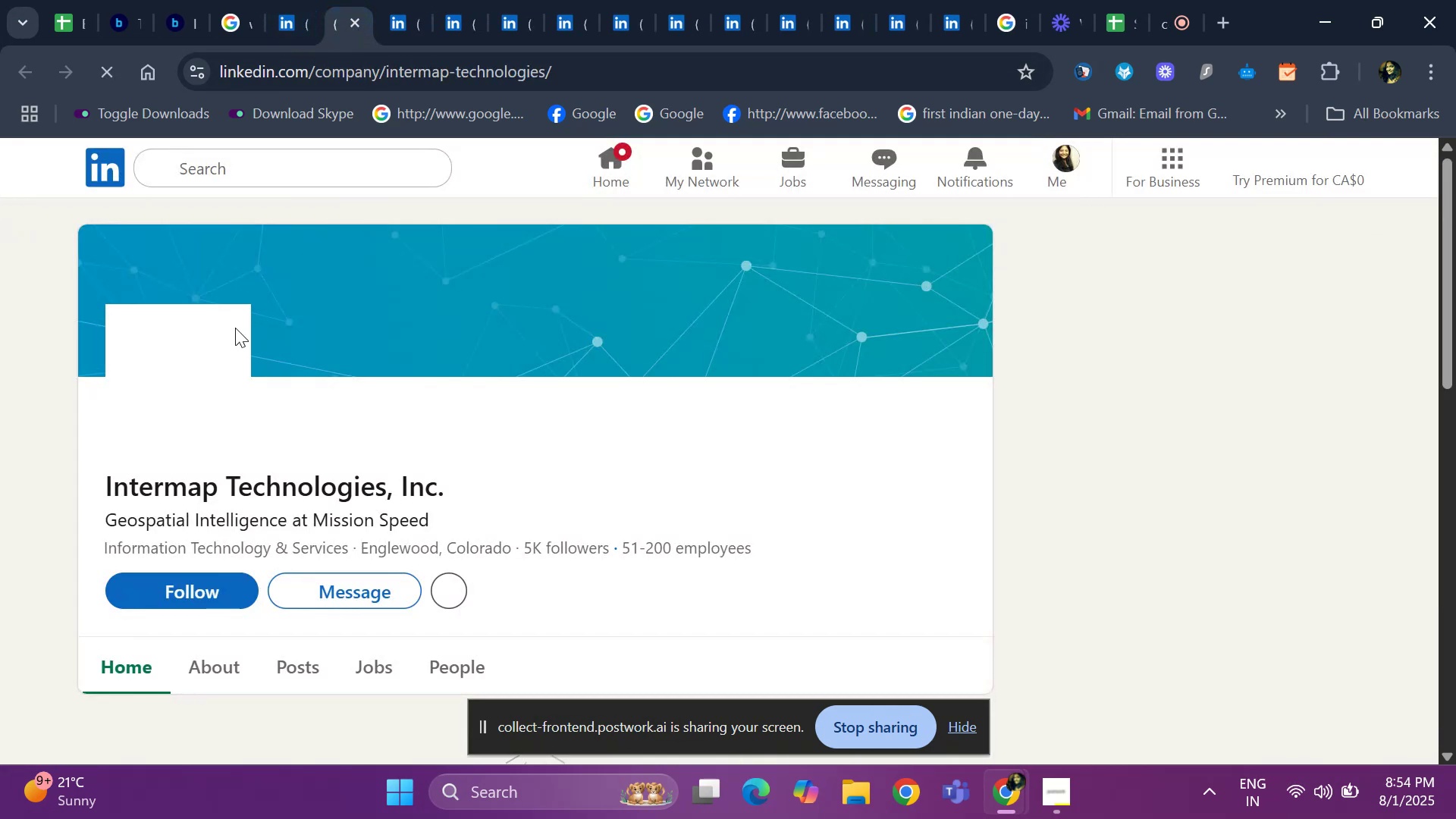 
scroll: coordinate [188, 429], scroll_direction: down, amount: 1.0
 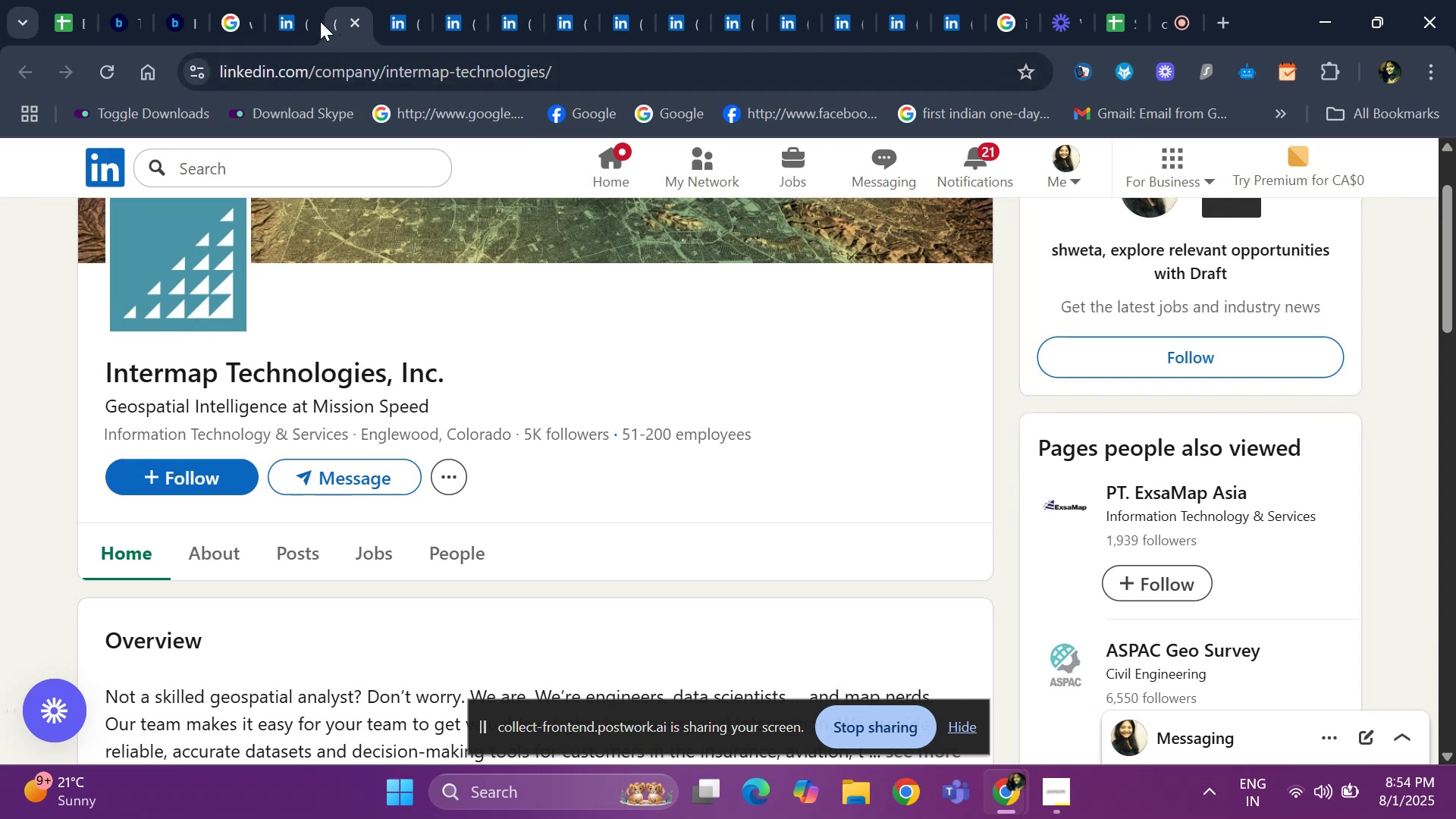 
left_click([291, 20])
 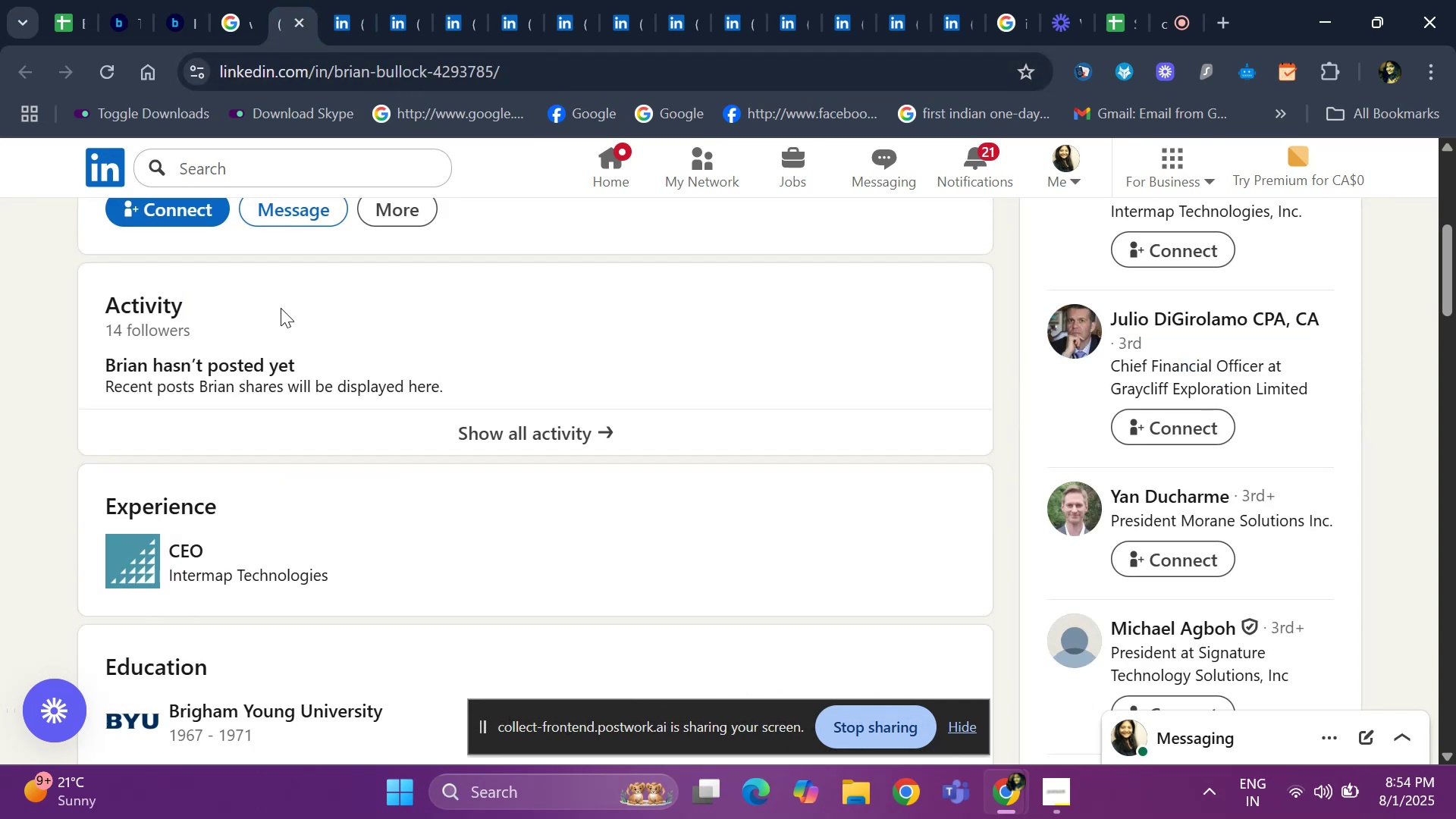 
scroll: coordinate [265, 475], scroll_direction: up, amount: 9.0
 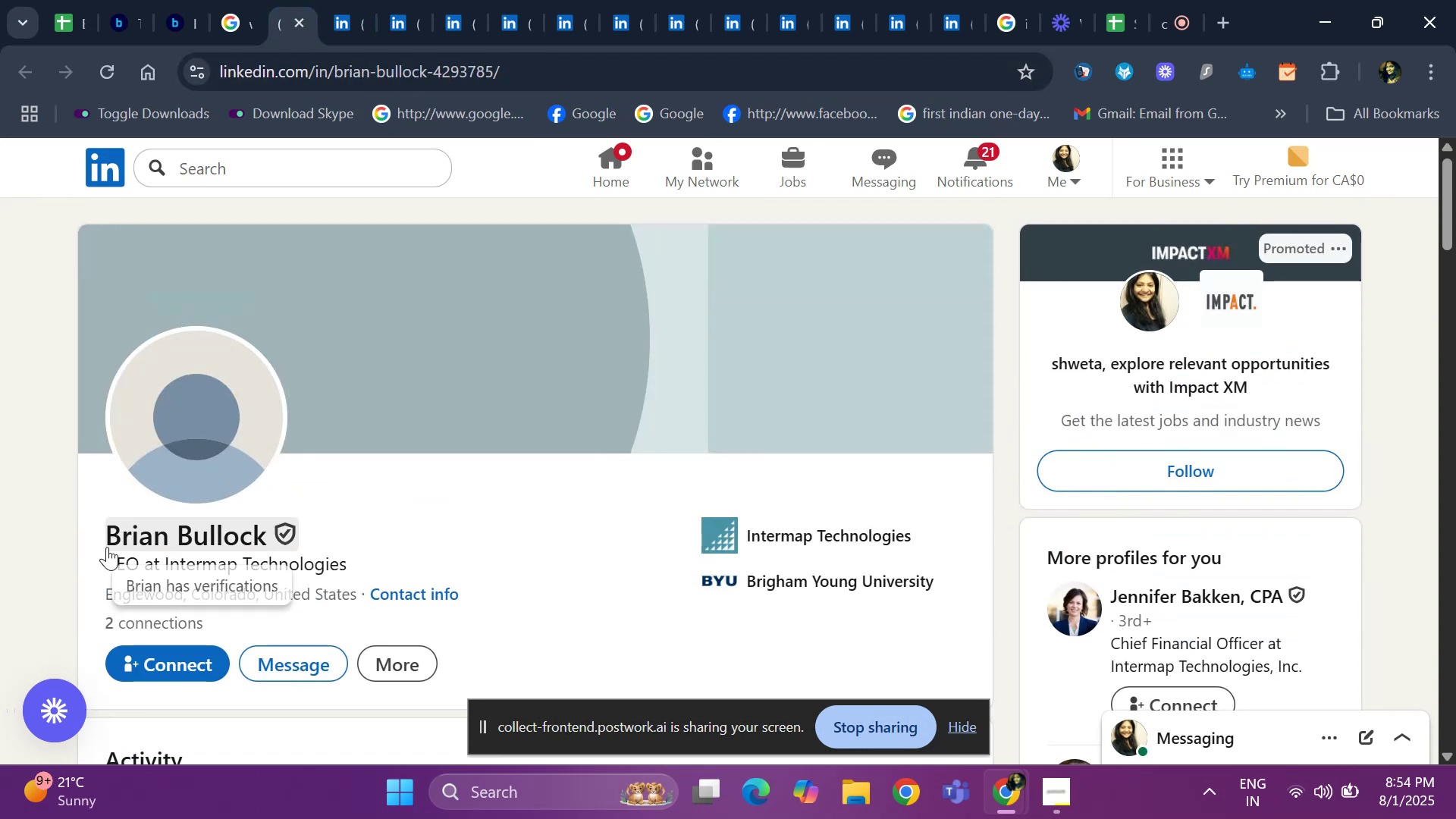 
left_click_drag(start_coordinate=[97, 531], to_coordinate=[277, 547])
 